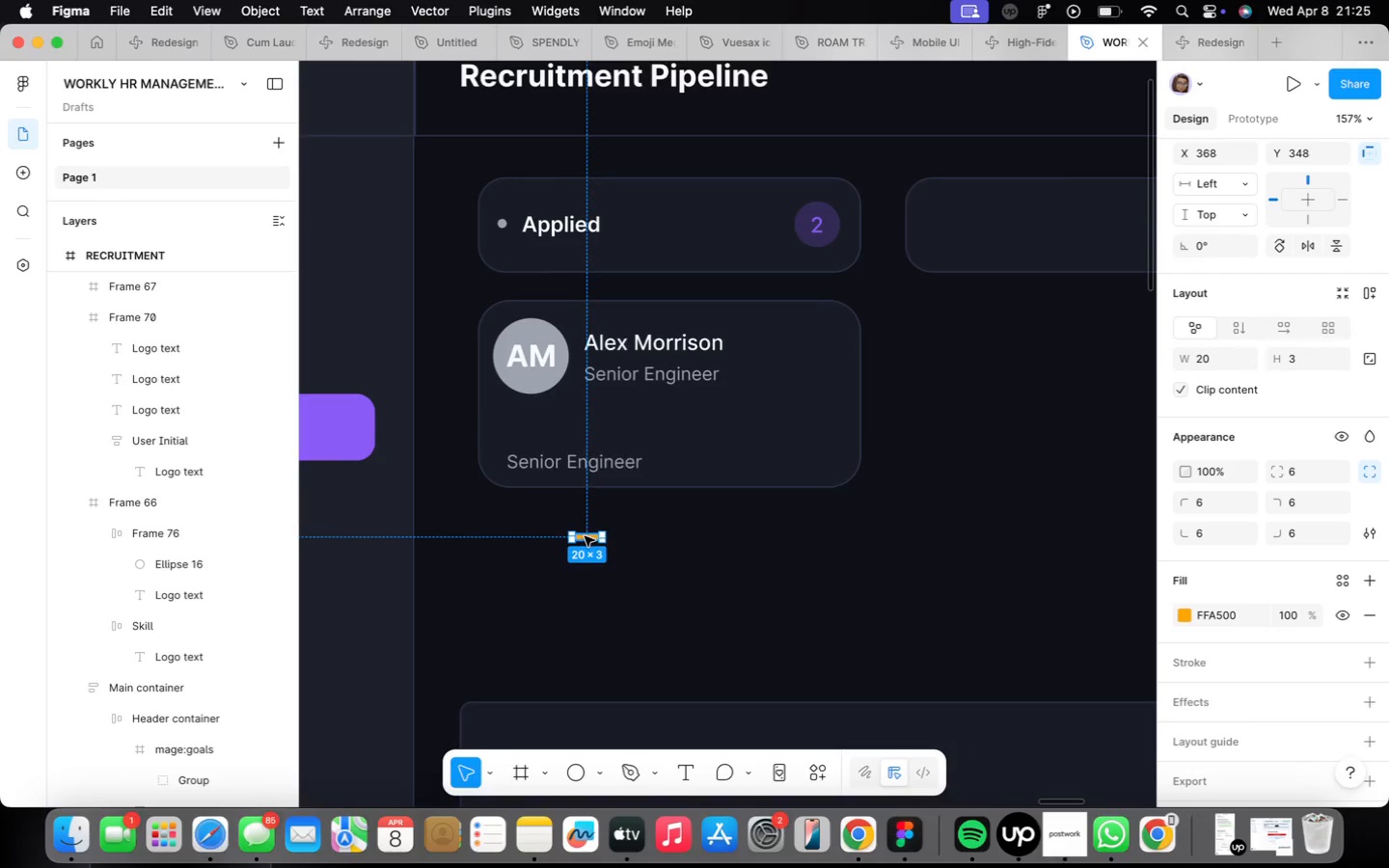 
left_click_drag(start_coordinate=[585, 536], to_coordinate=[518, 427])
 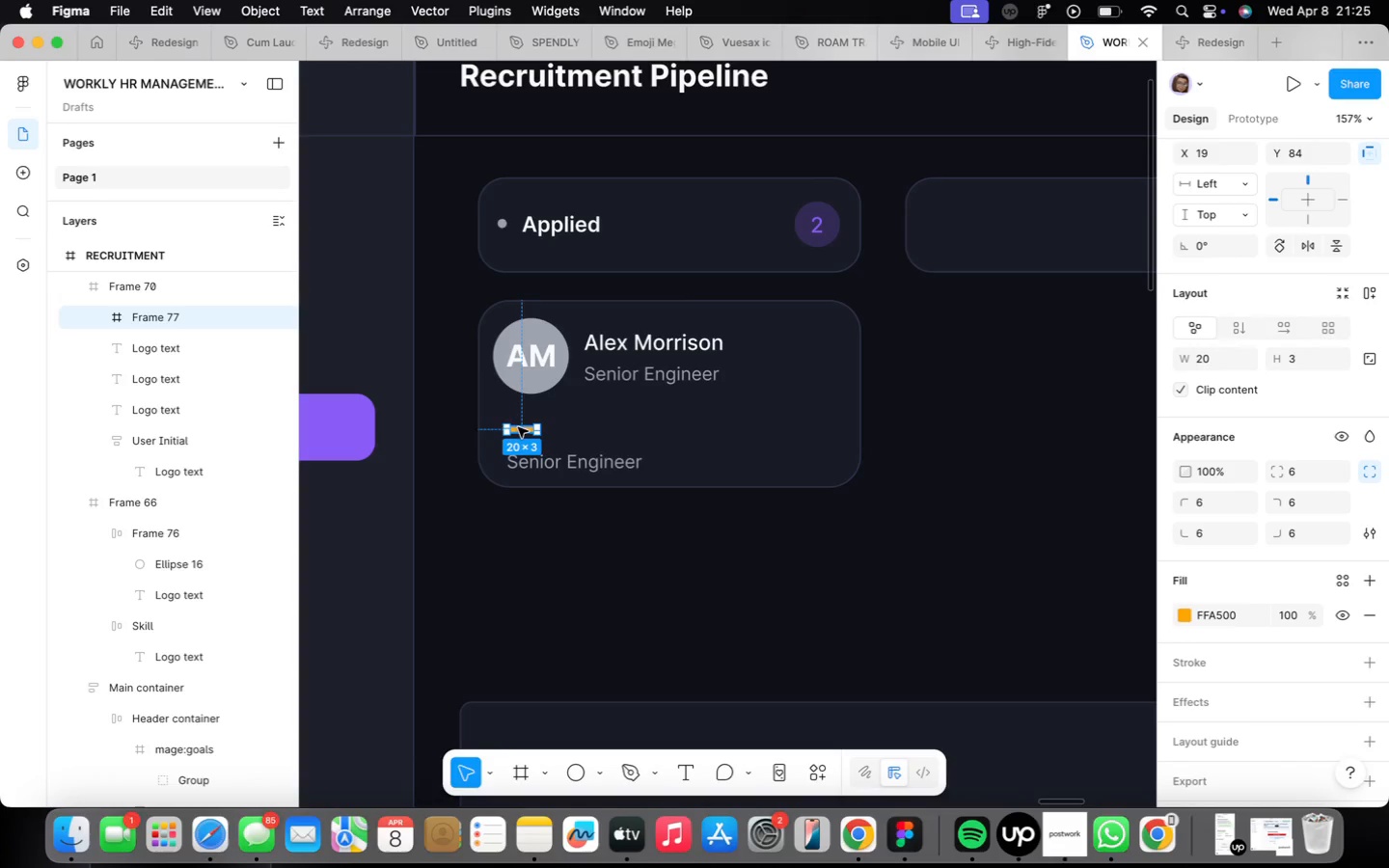 
hold_key(key=OptionLeft, duration=1.23)
left_click_drag(start_coordinate=[519, 426], to_coordinate=[554, 431])
 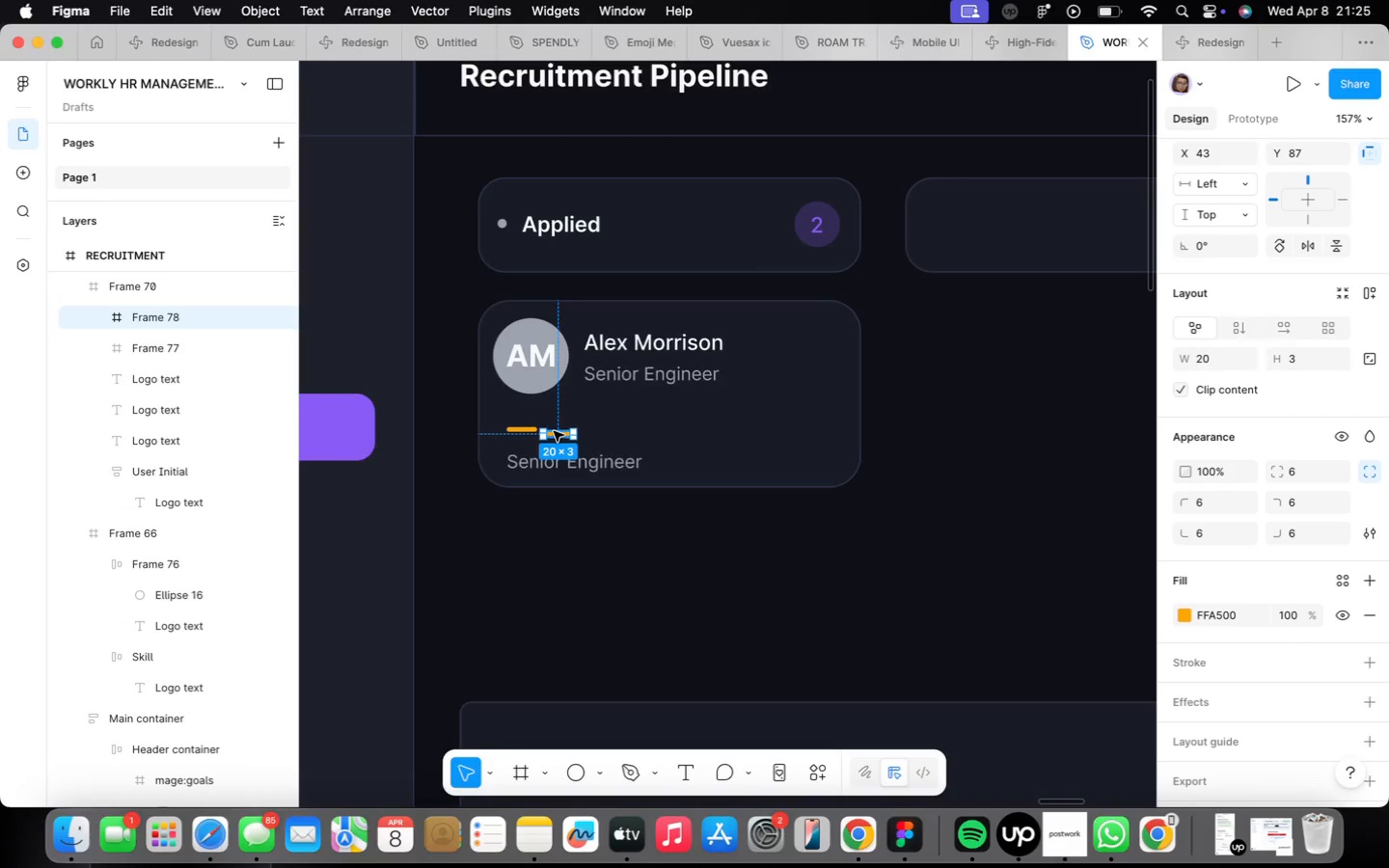 
scroll: coordinate [554, 431], scroll_direction: up, amount: 13.0
 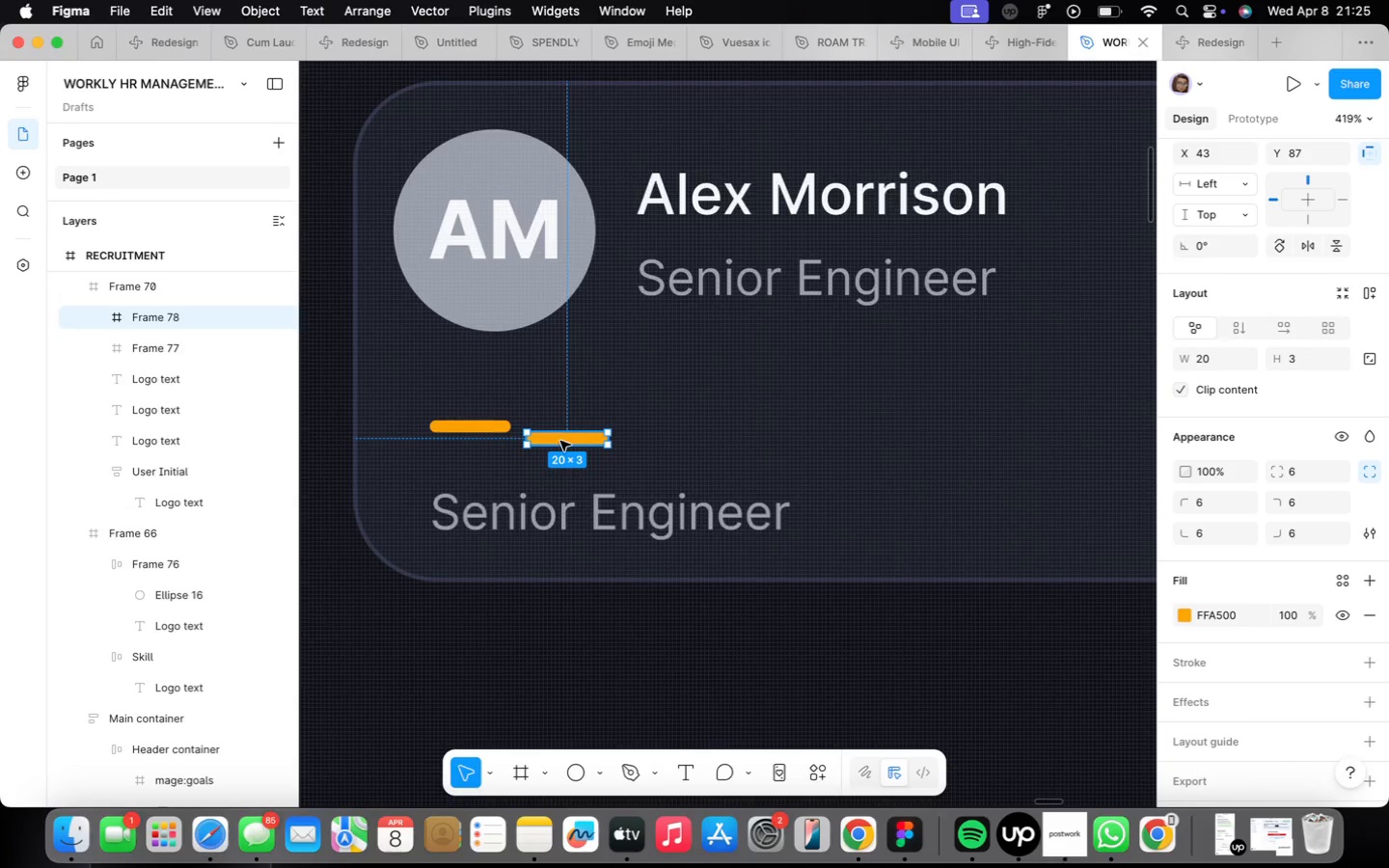 
left_click_drag(start_coordinate=[561, 441], to_coordinate=[561, 427])
 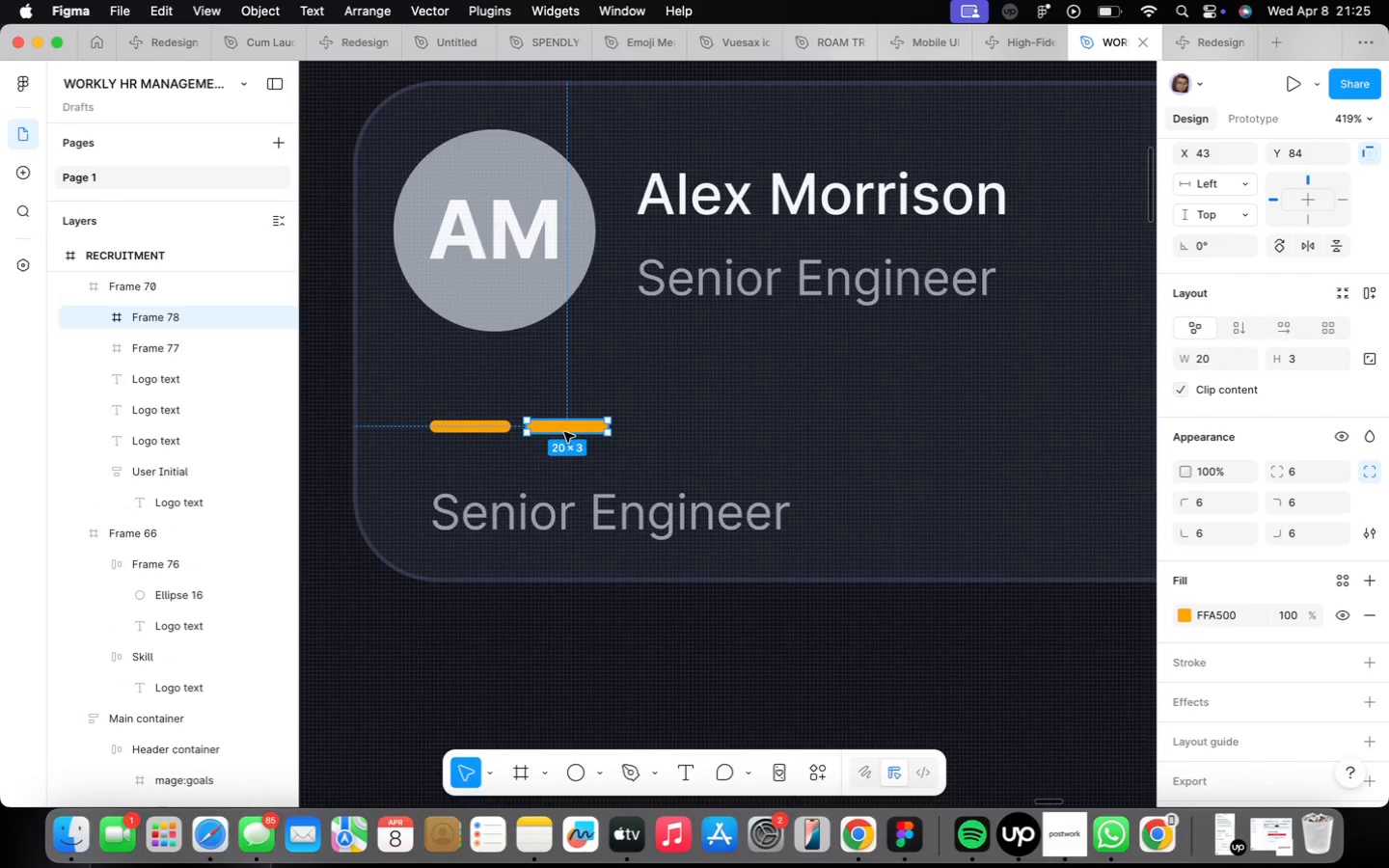 
hold_key(key=ShiftLeft, duration=0.6)
left_click([456, 425])
 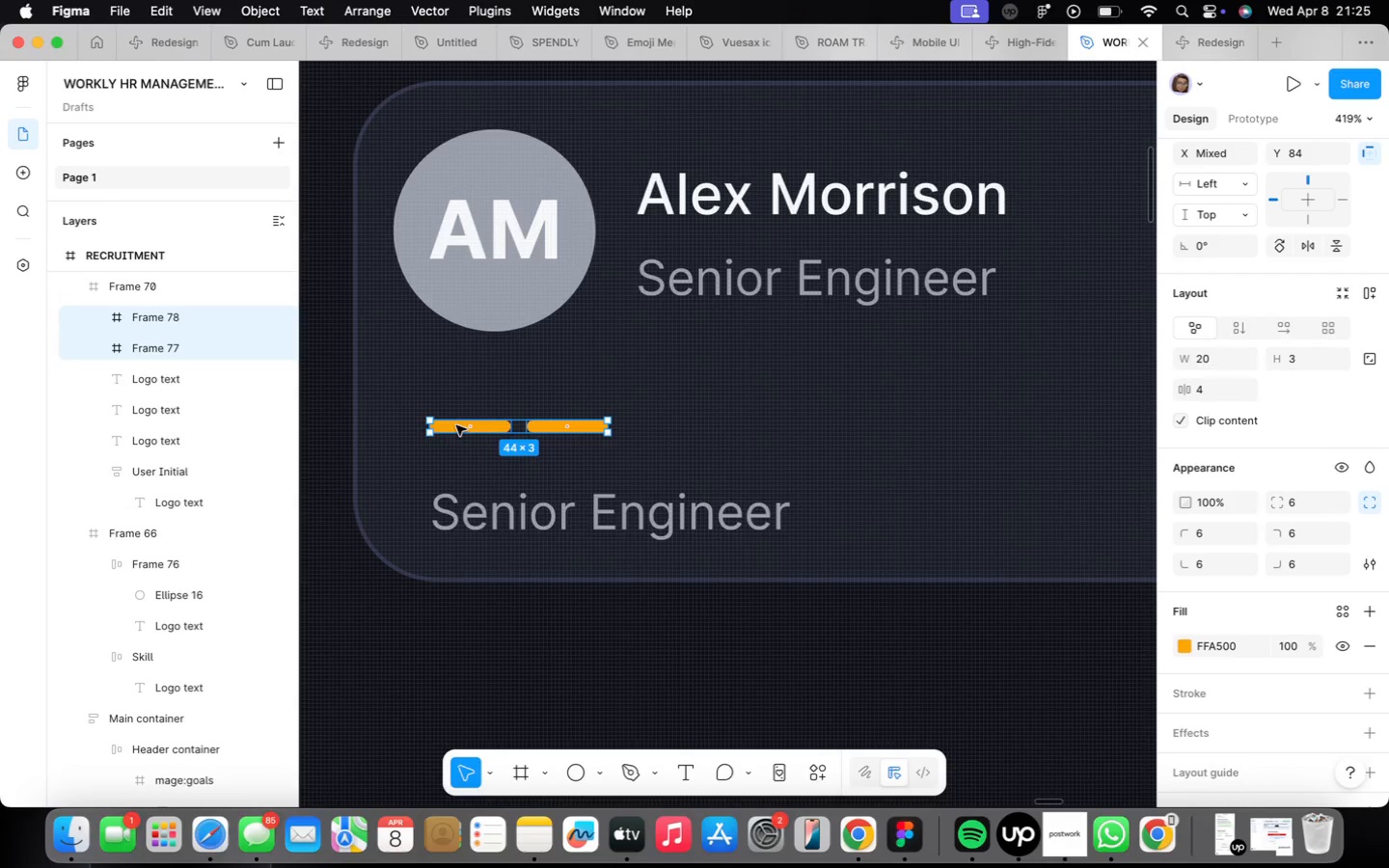 
key(Shift+A)
 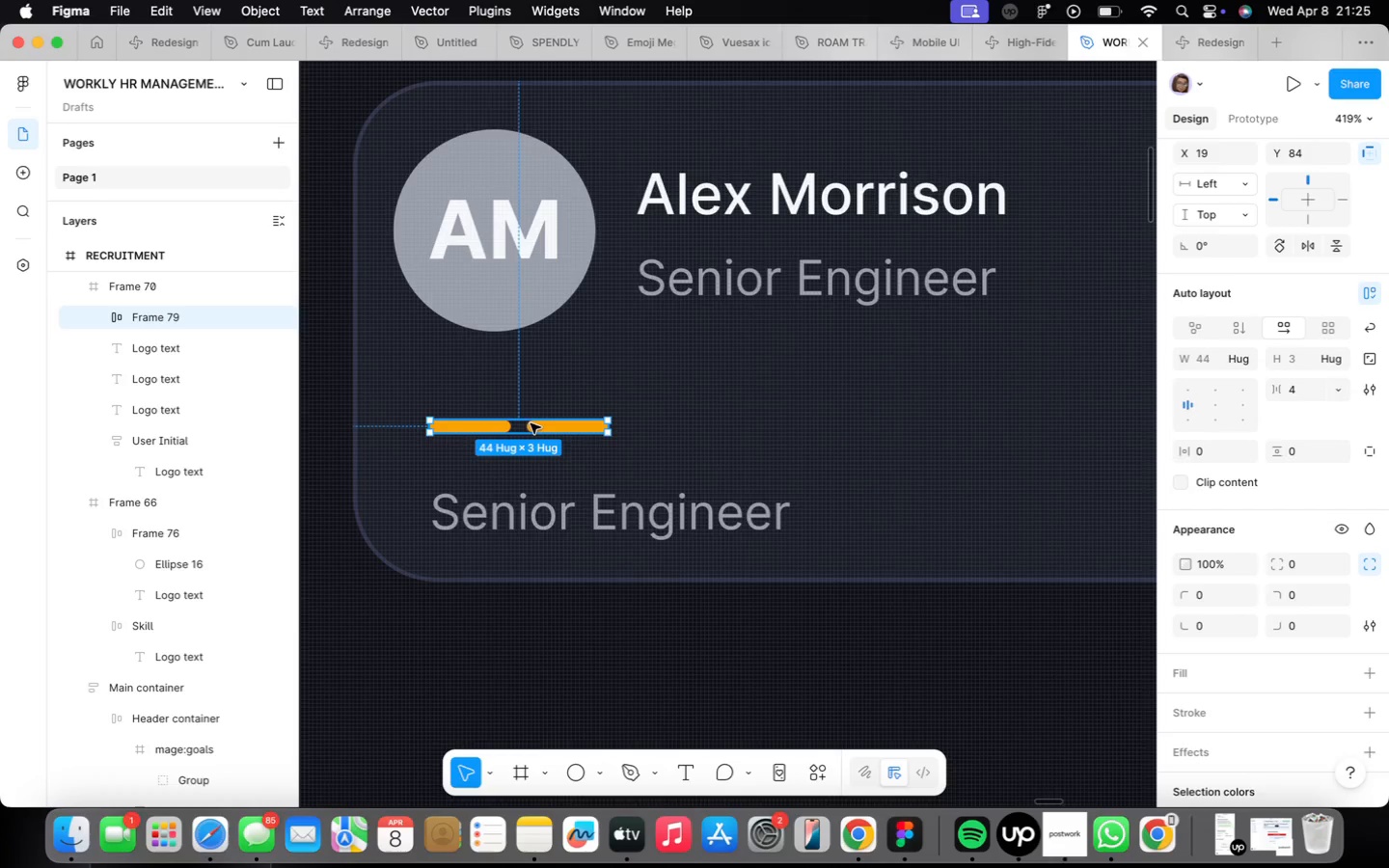 
double_click([541, 421])
 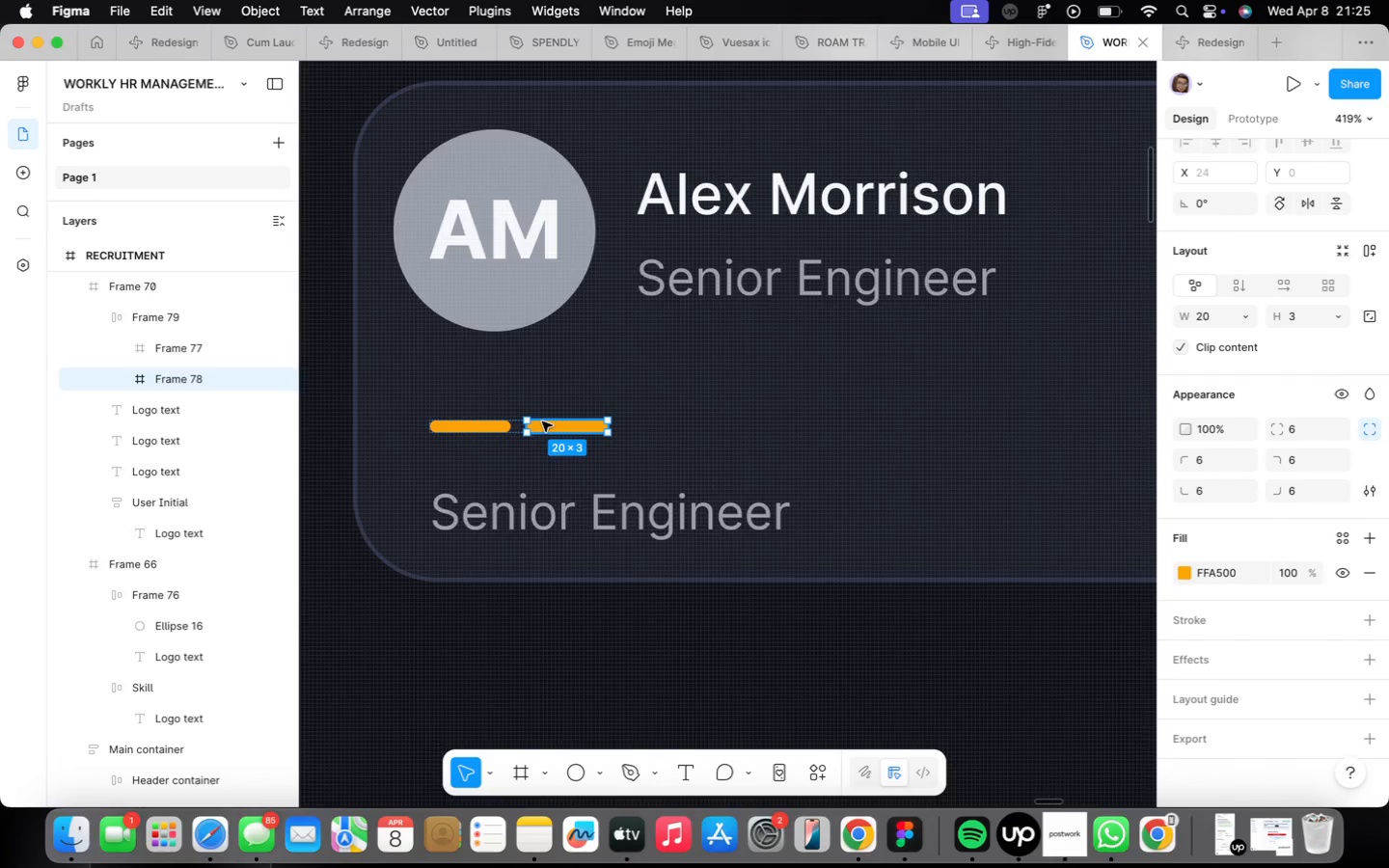 
key(Meta+CommandLeft)
 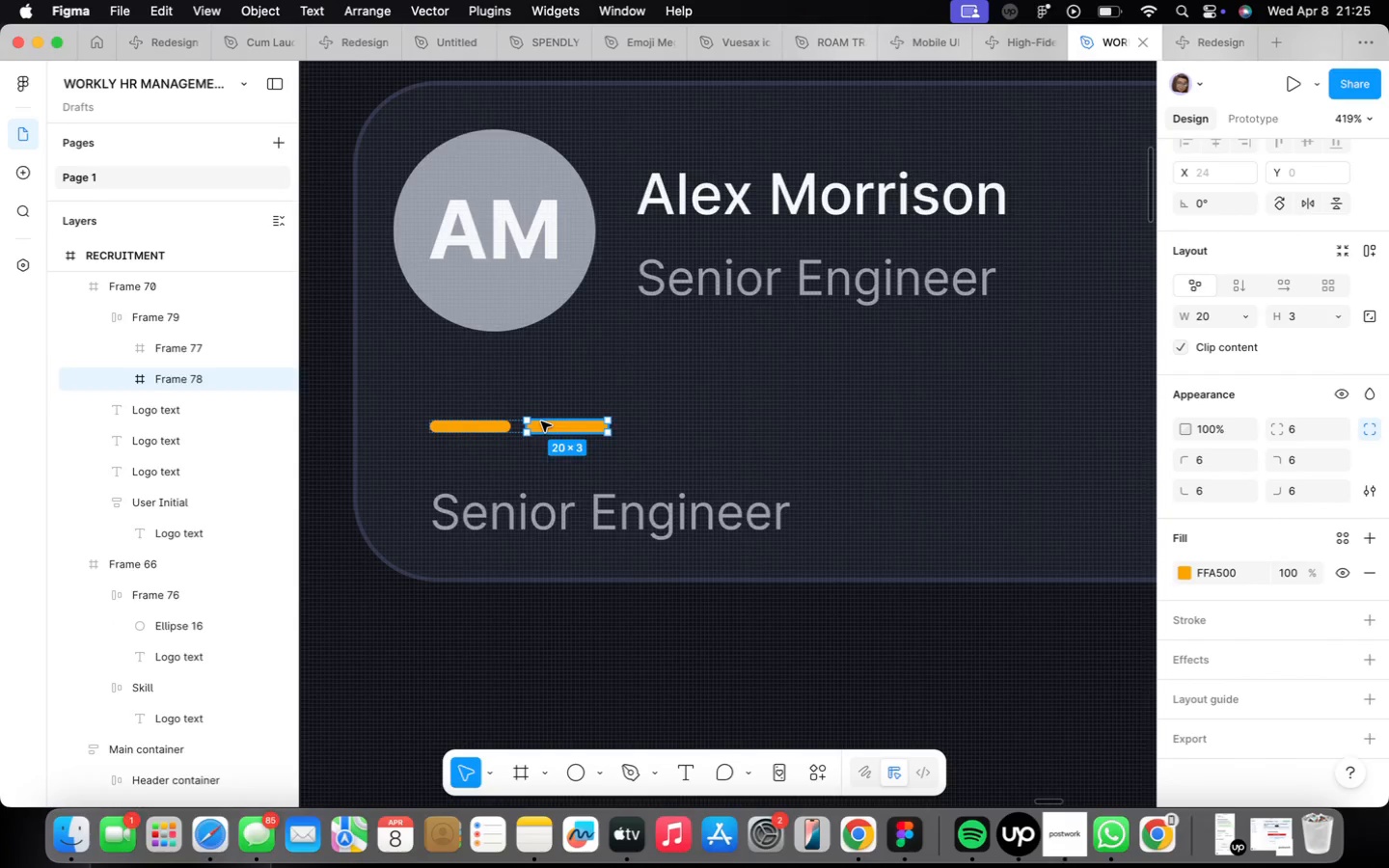 
key(Meta+D)
 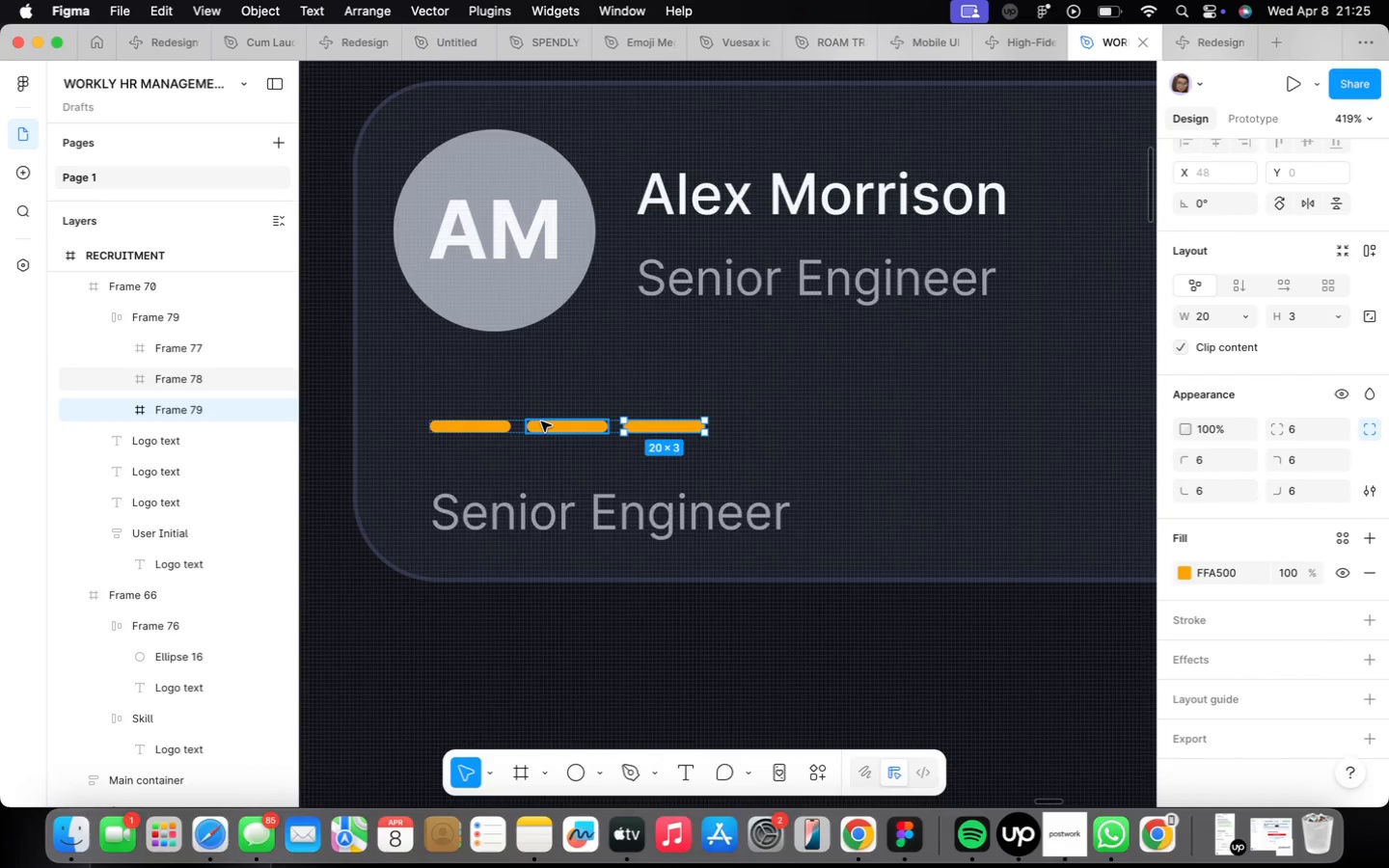 
key(Meta+CommandLeft)
 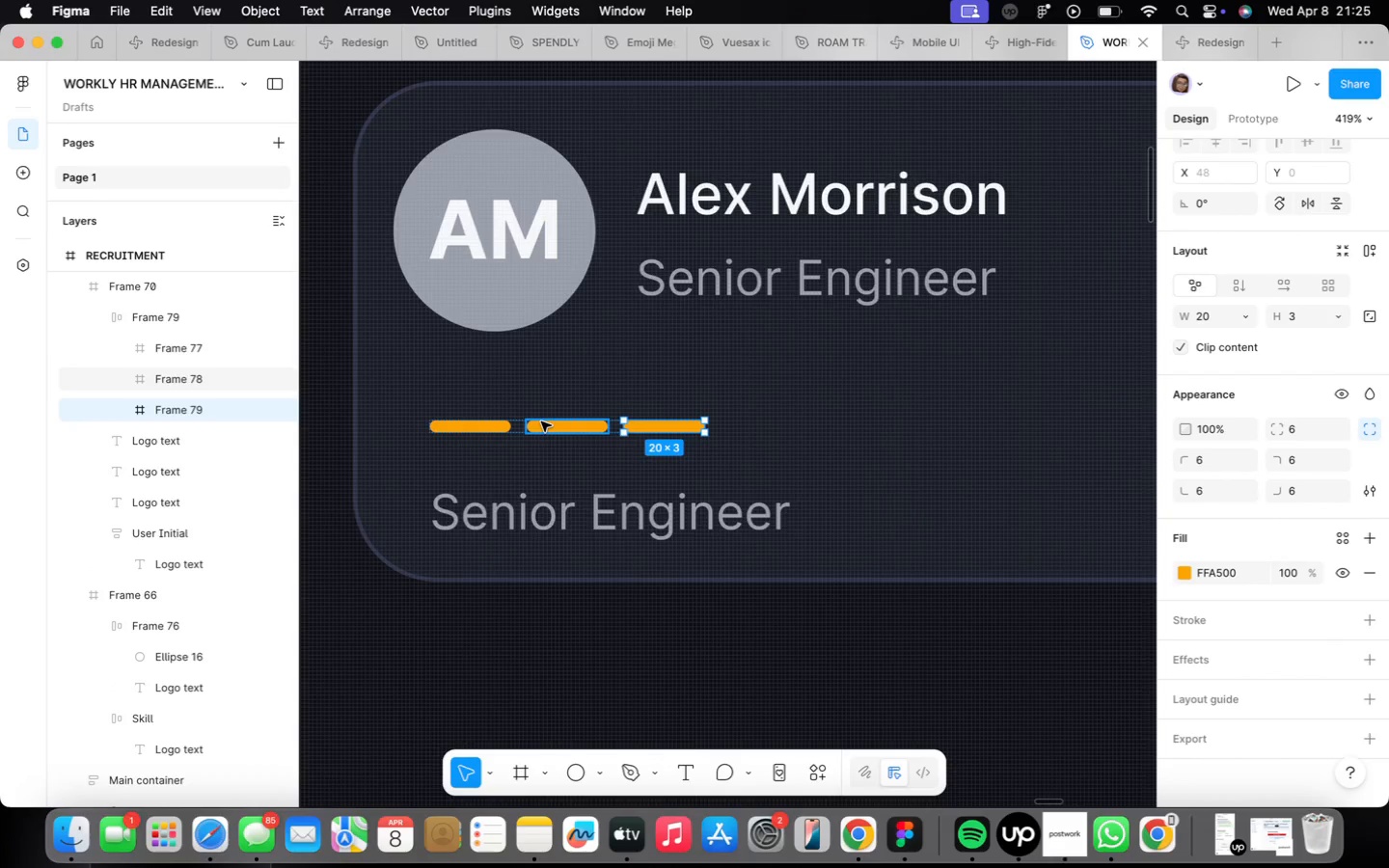 
key(Meta+D)
 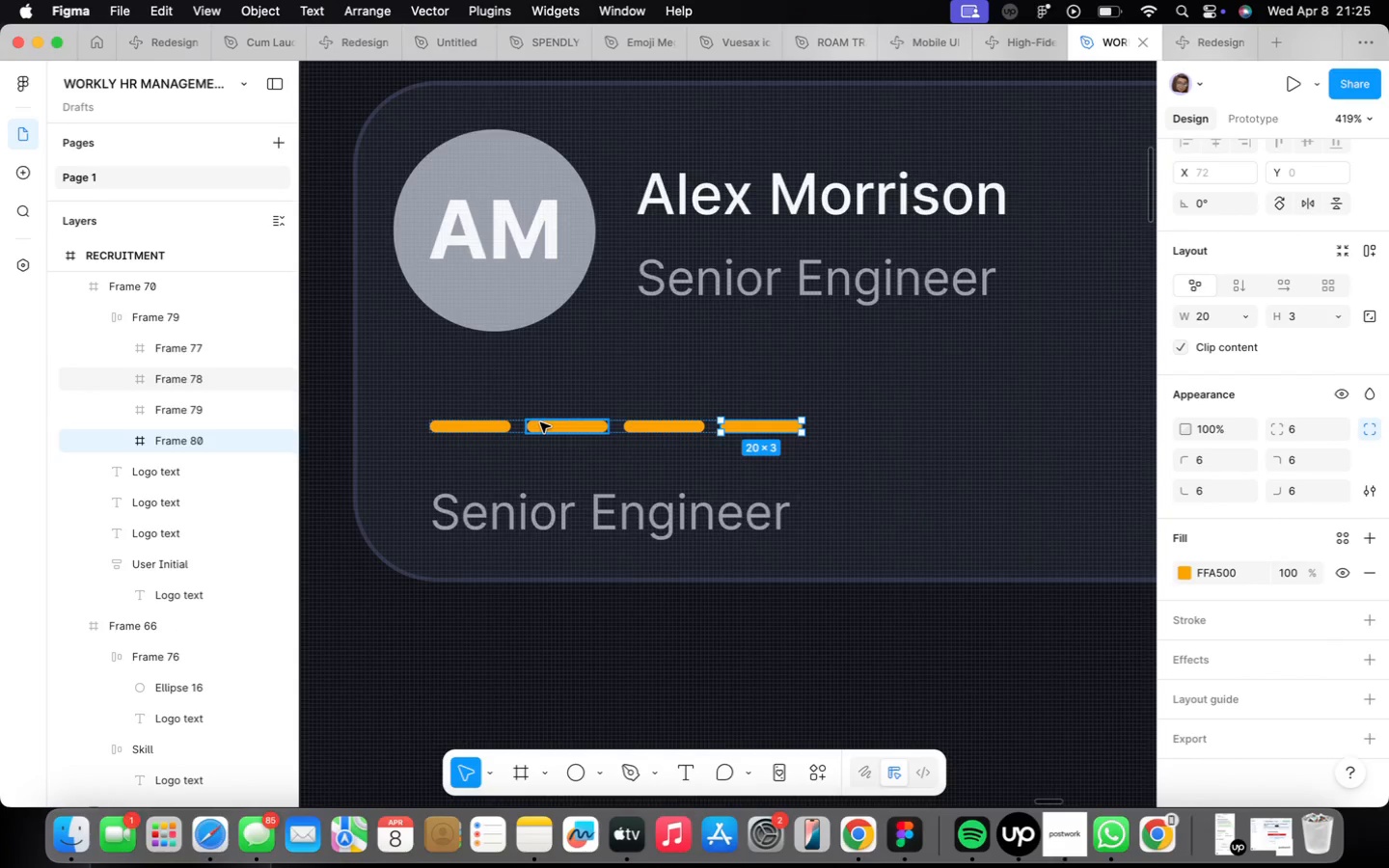 
scroll: coordinate [540, 422], scroll_direction: down, amount: 17.0
 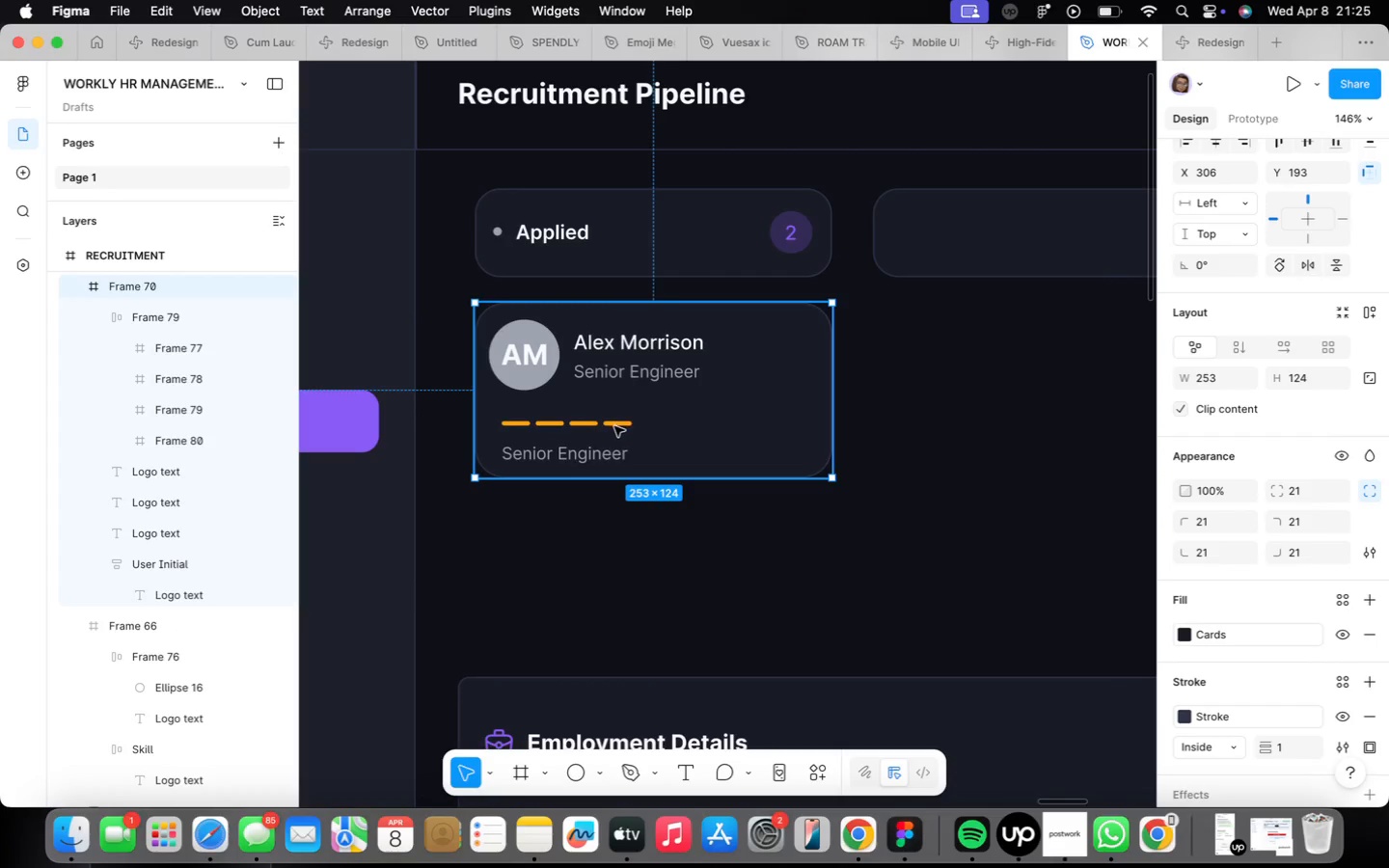 
scroll: coordinate [614, 426], scroll_direction: up, amount: 5.0
 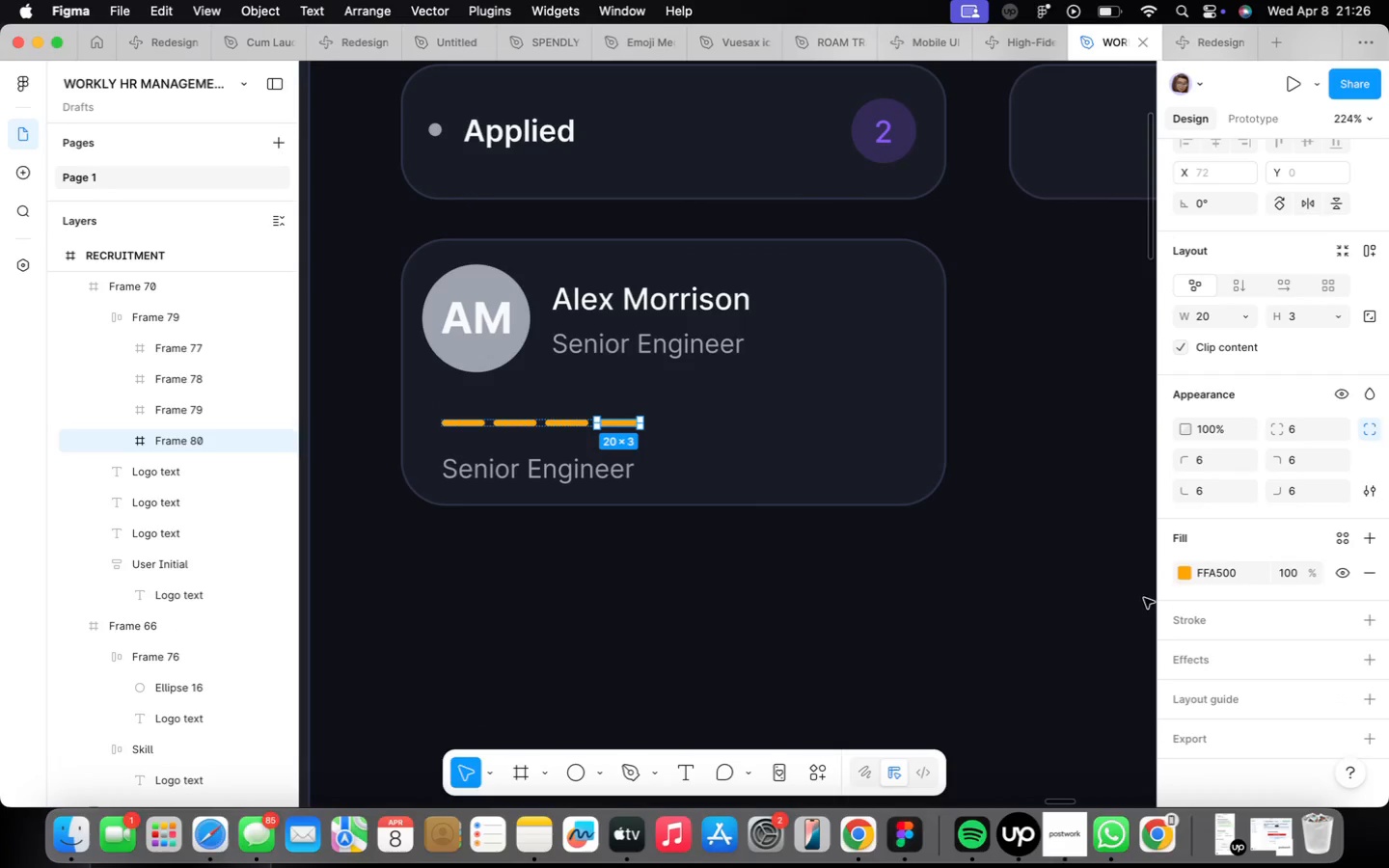 
scroll: coordinate [1197, 547], scroll_direction: down, amount: 9.0
 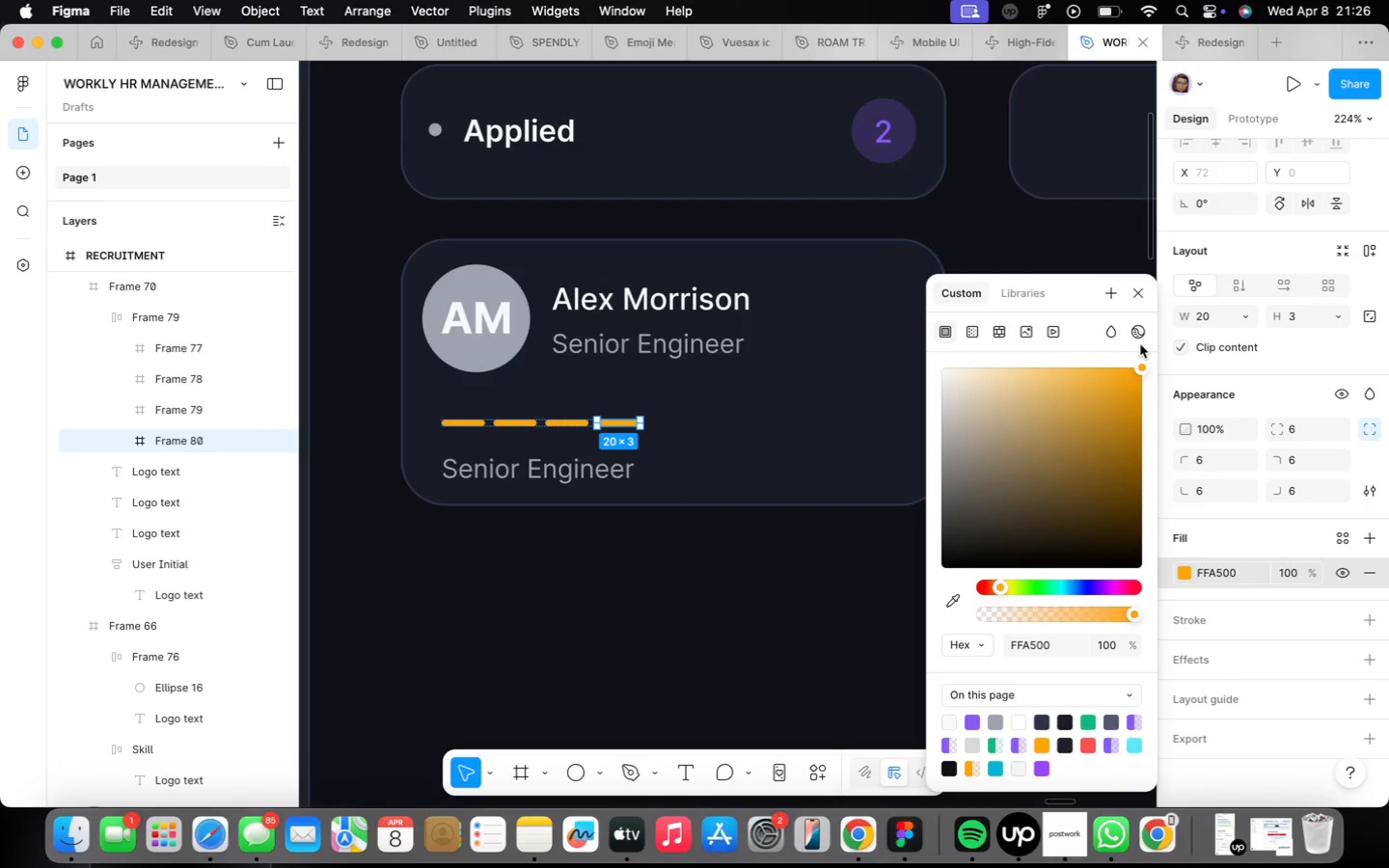 
left_click_drag(start_coordinate=[1145, 366], to_coordinate=[940, 460])
 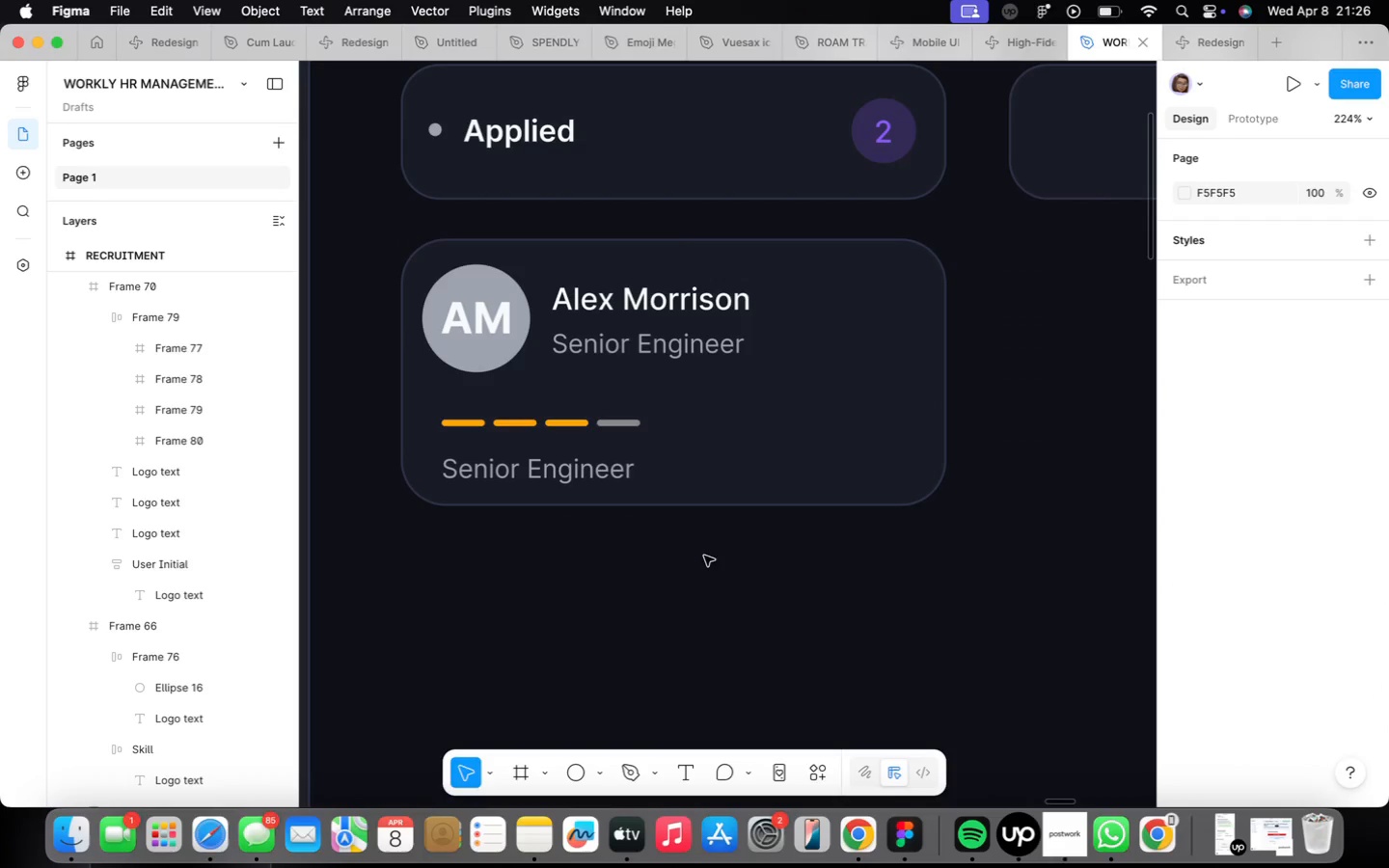 
scroll: coordinate [696, 524], scroll_direction: down, amount: 9.0
 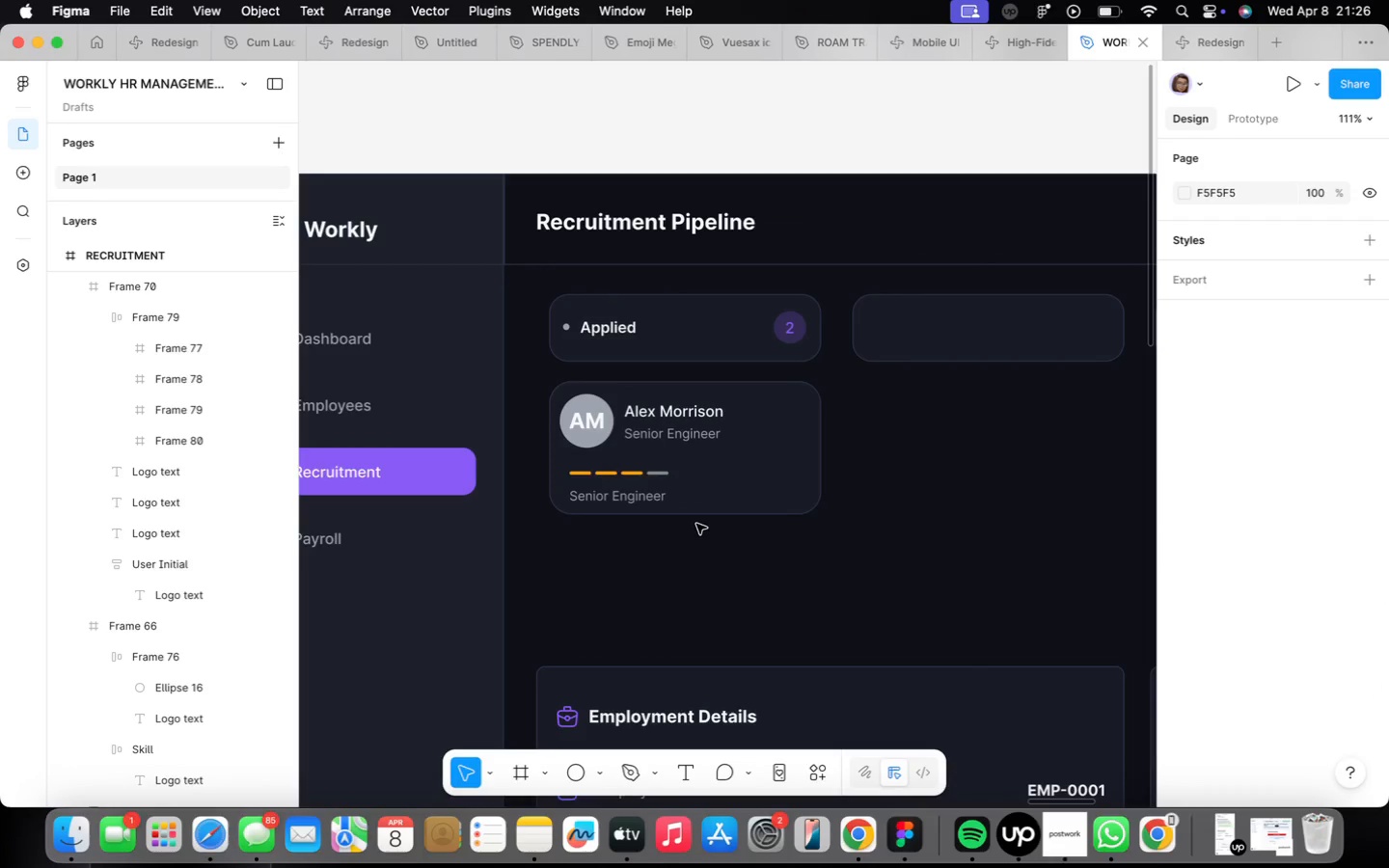 
scroll: coordinate [696, 524], scroll_direction: up, amount: 4.0
 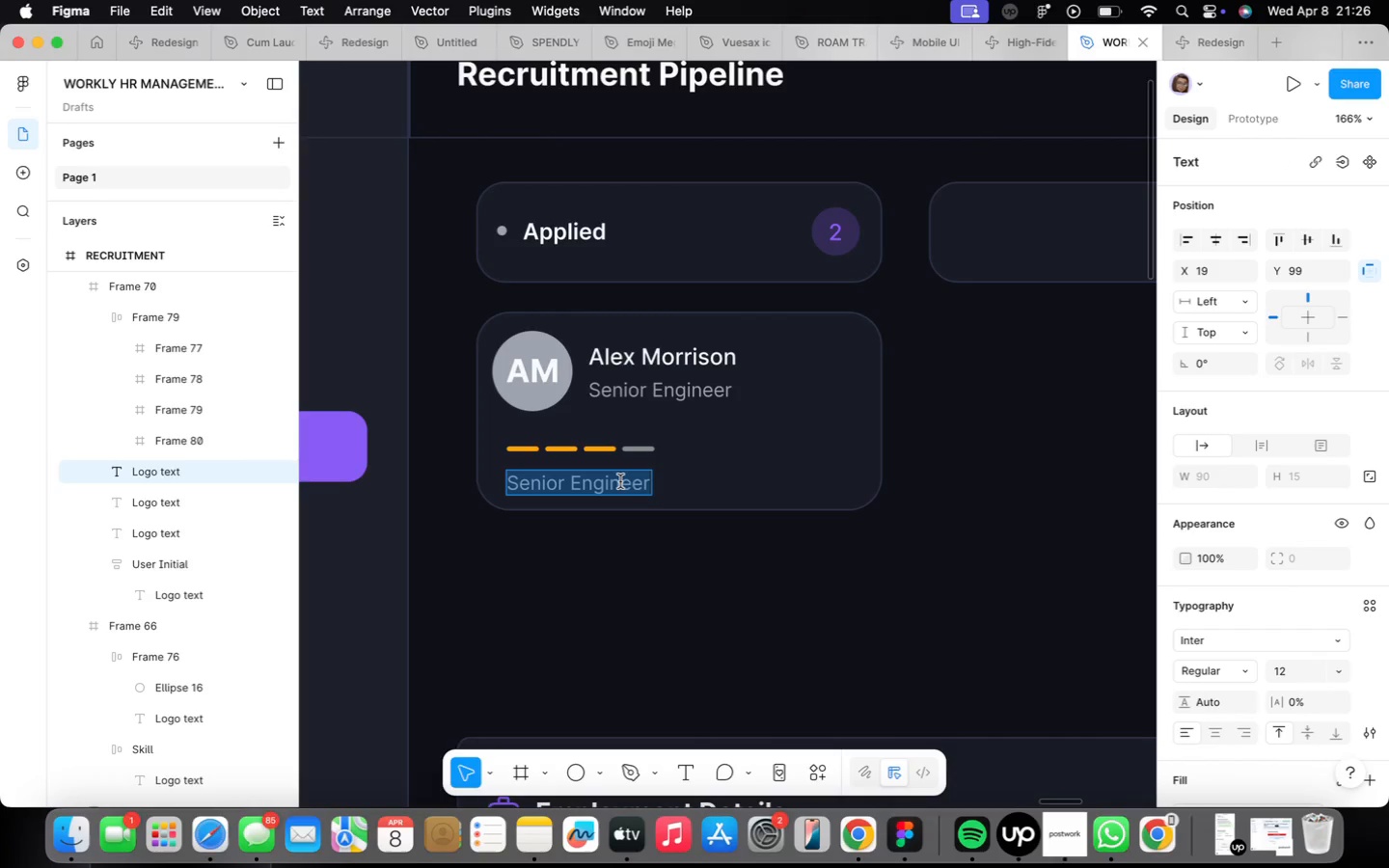 
type(Applied Apr 3, 2026)
 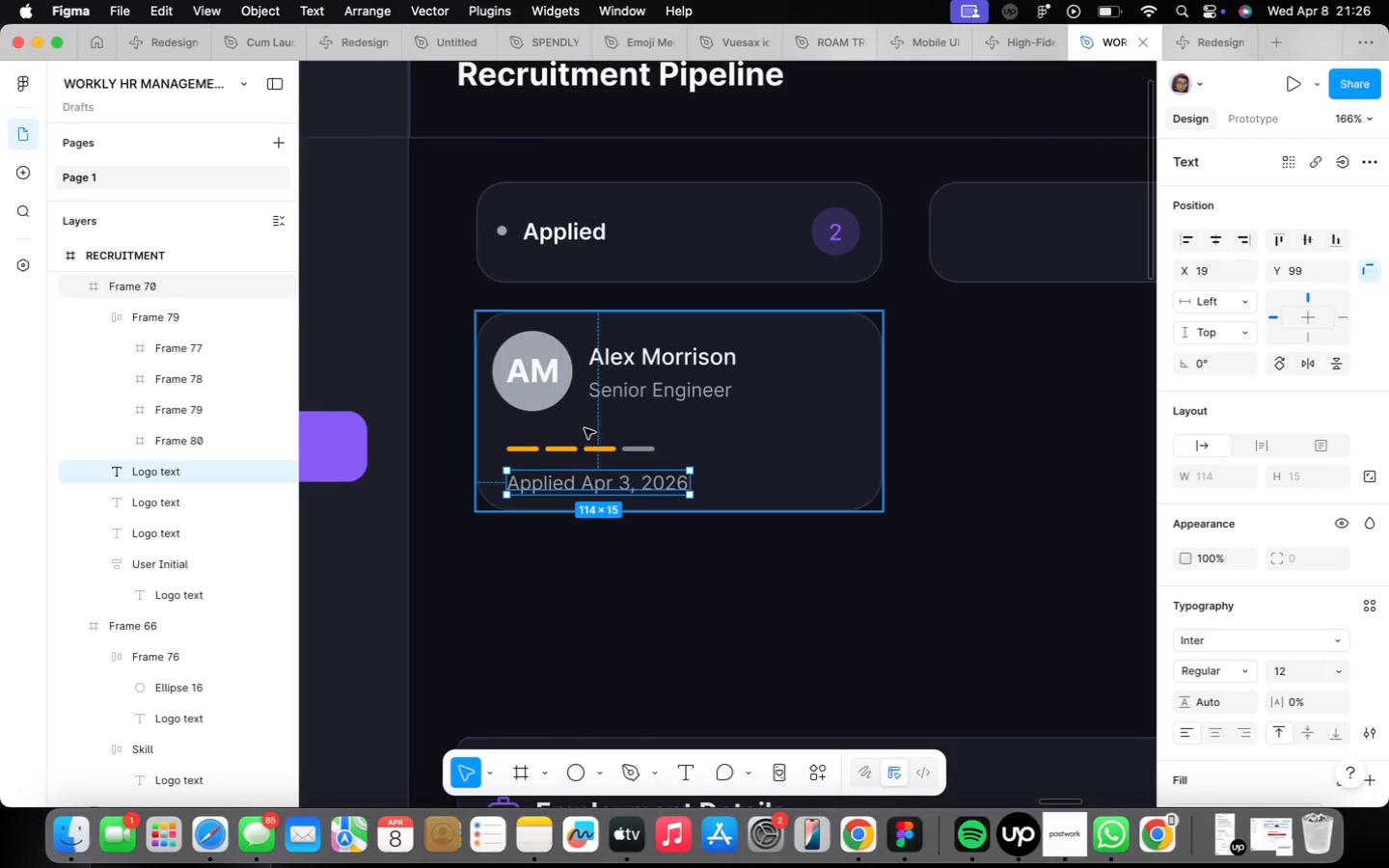 
wait(7.12)
 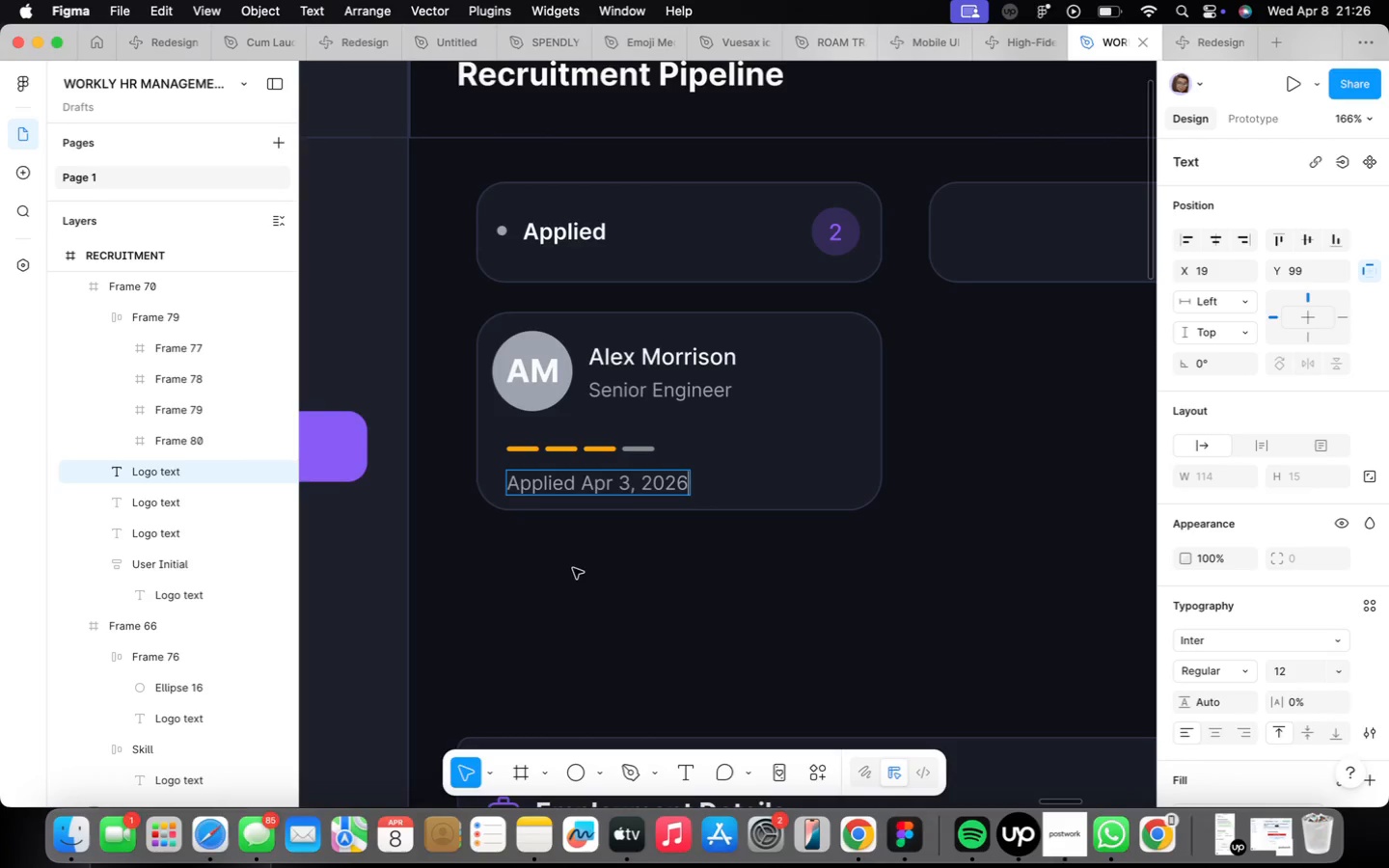 
left_click([592, 448])
 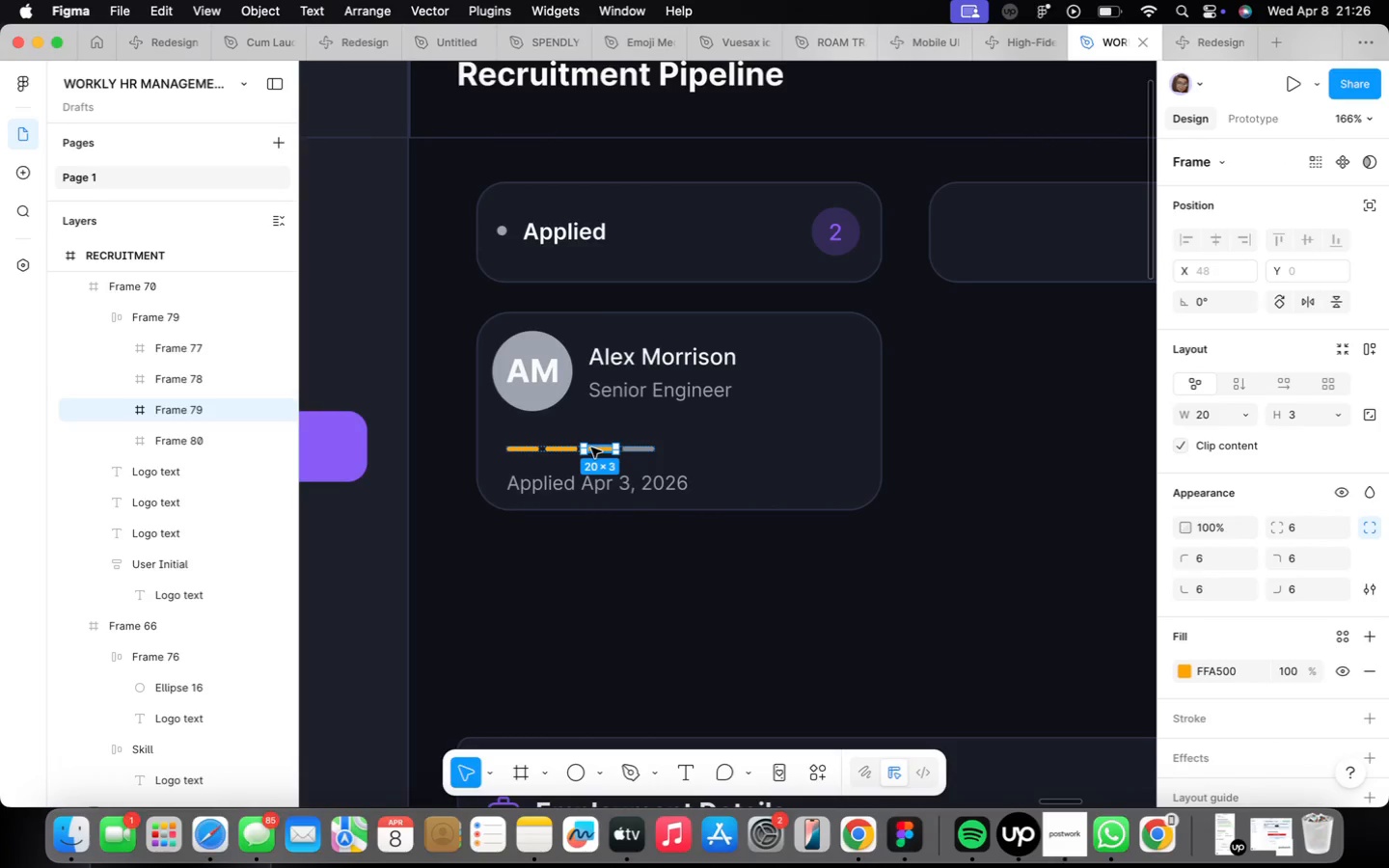 
key(Meta+CommandLeft)
 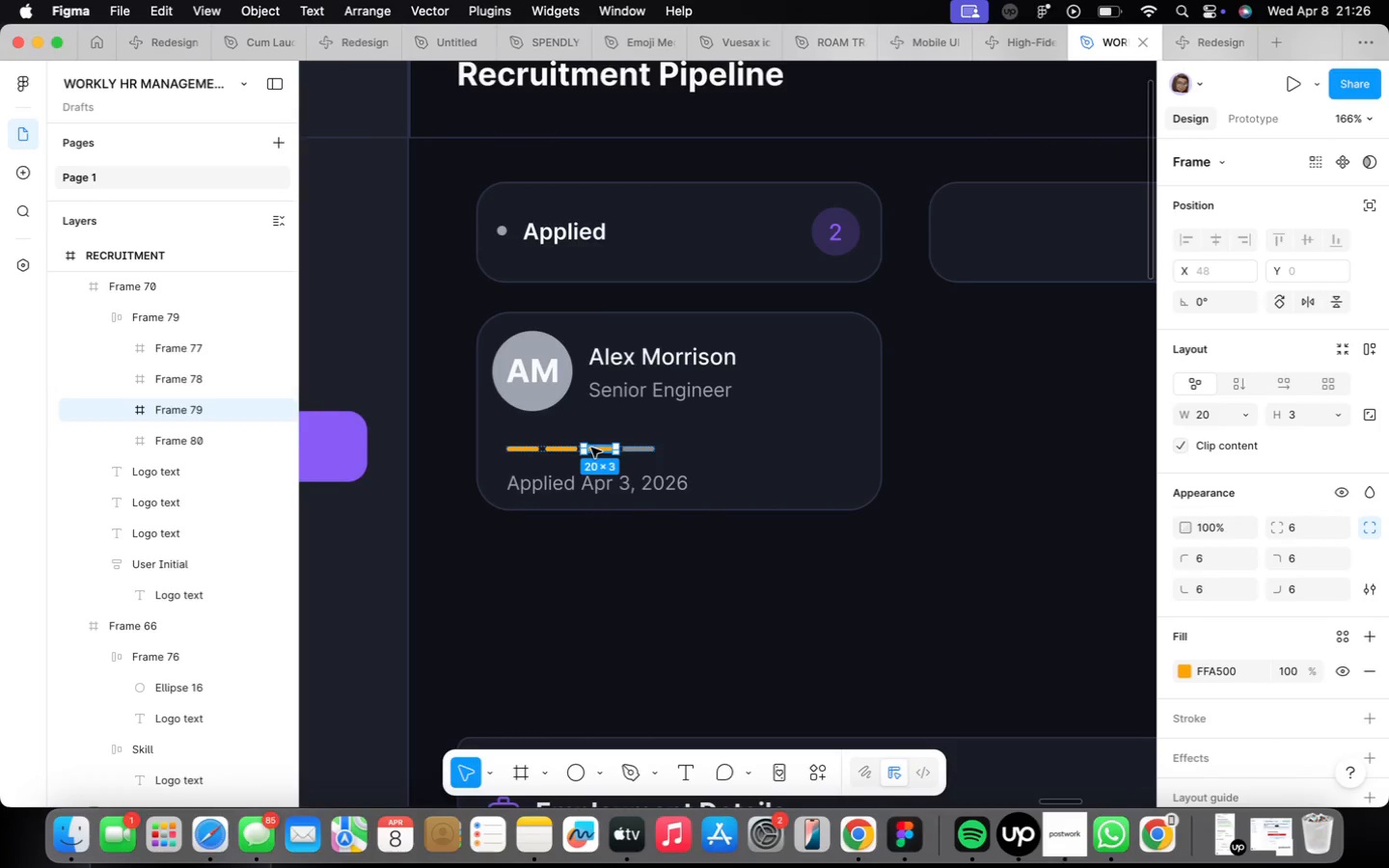 
key(Meta+D)
 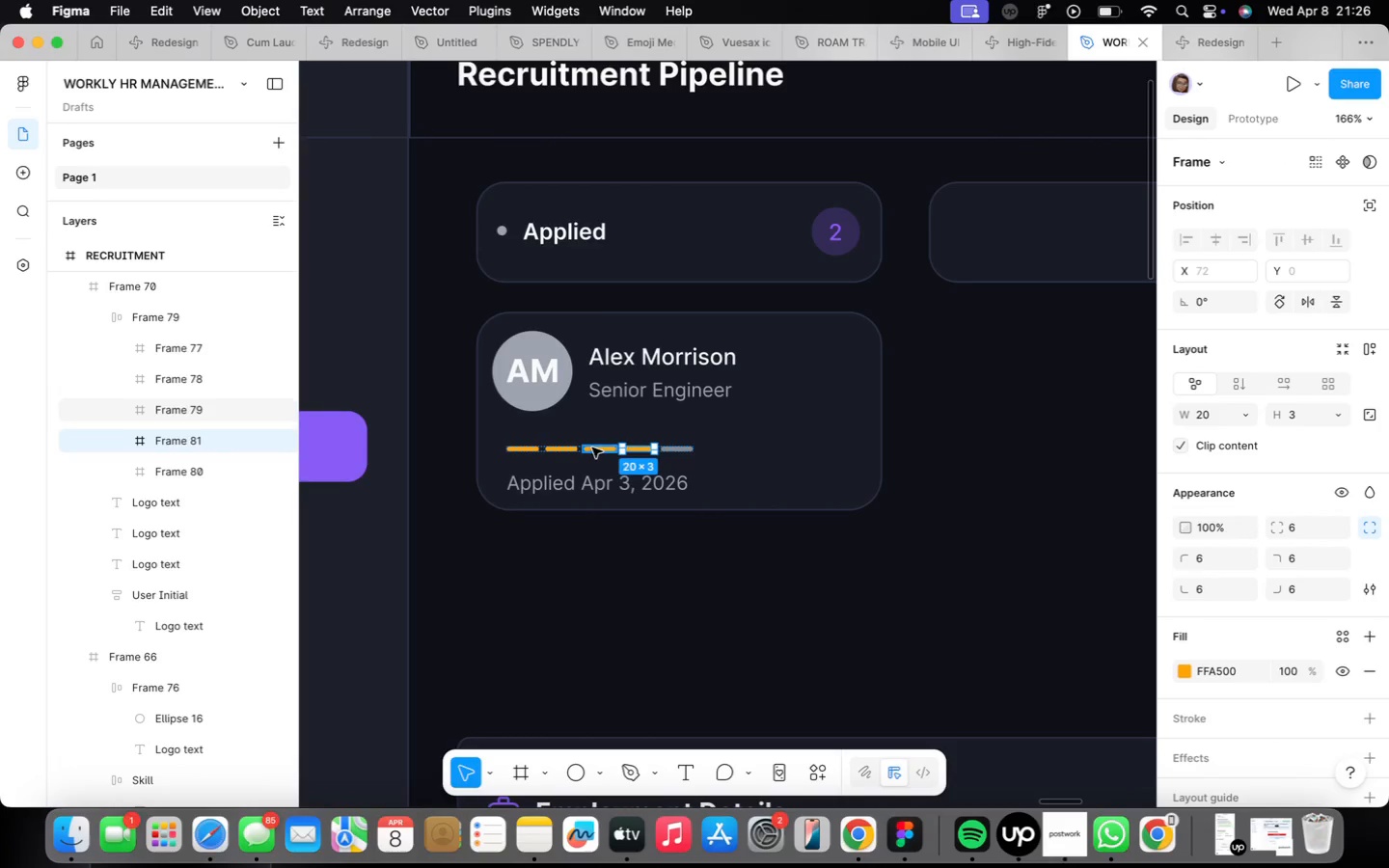 
left_click([643, 580])
 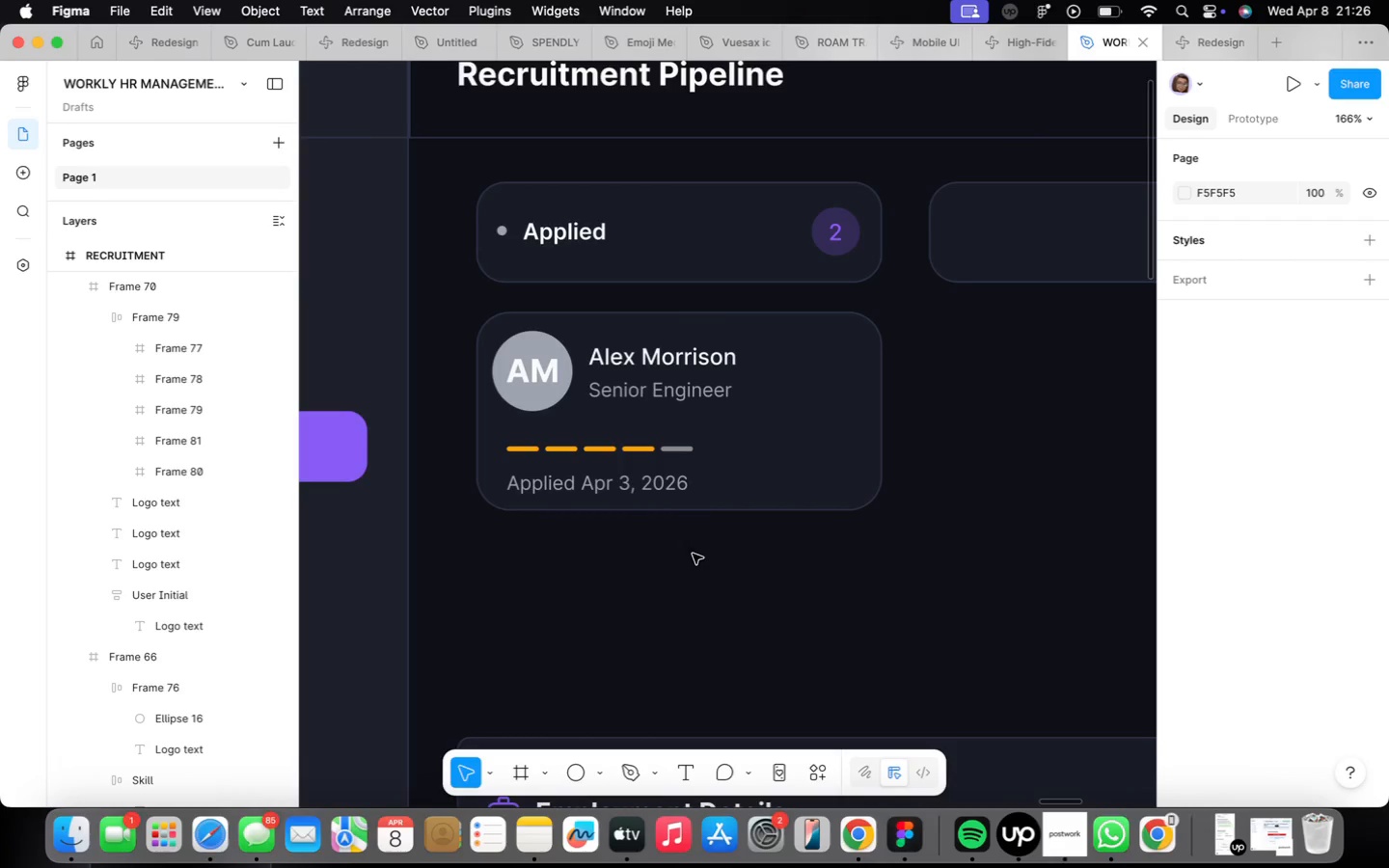 
scroll: coordinate [691, 553], scroll_direction: down, amount: 10.0
 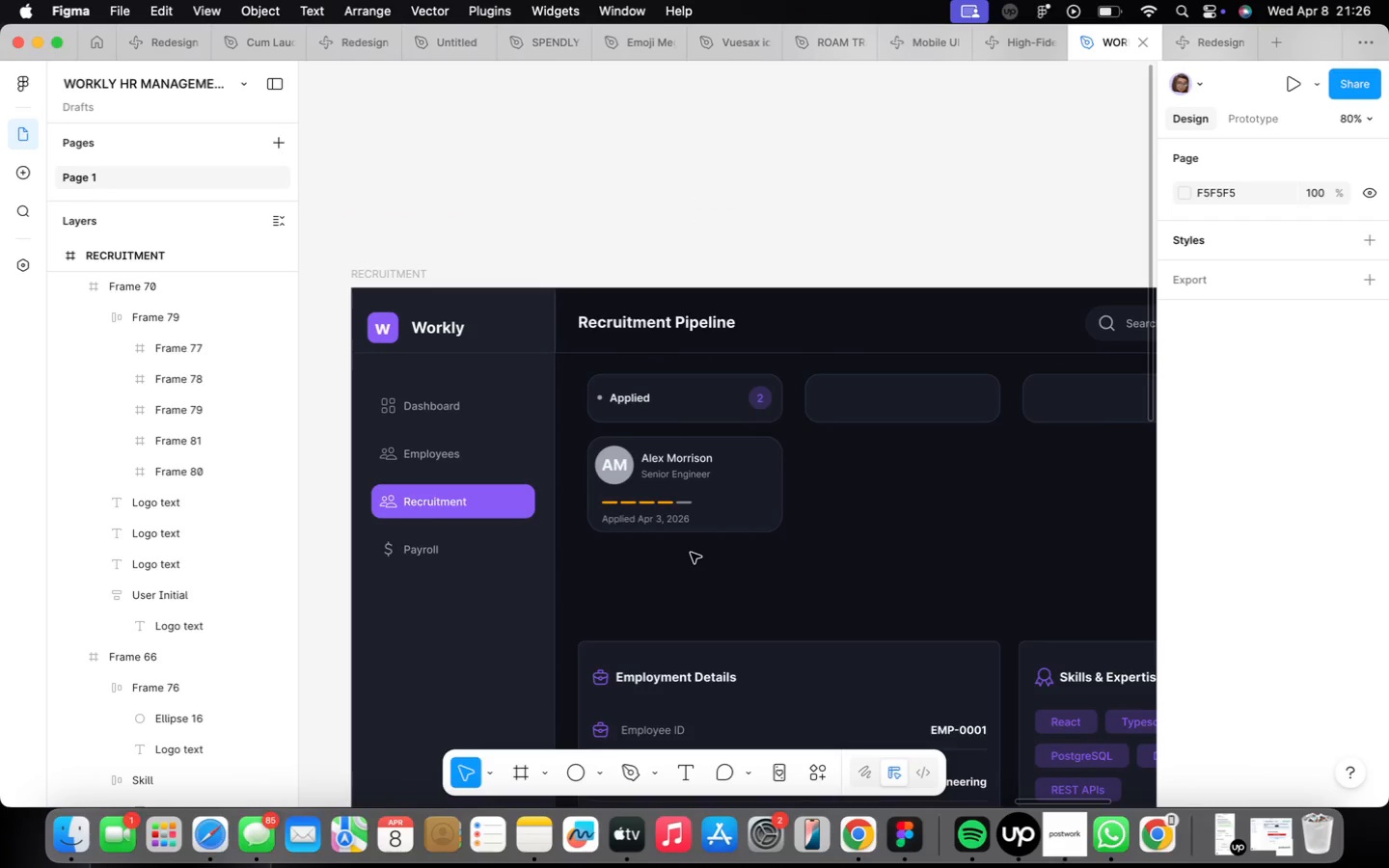 
scroll: coordinate [691, 553], scroll_direction: up, amount: 17.0
 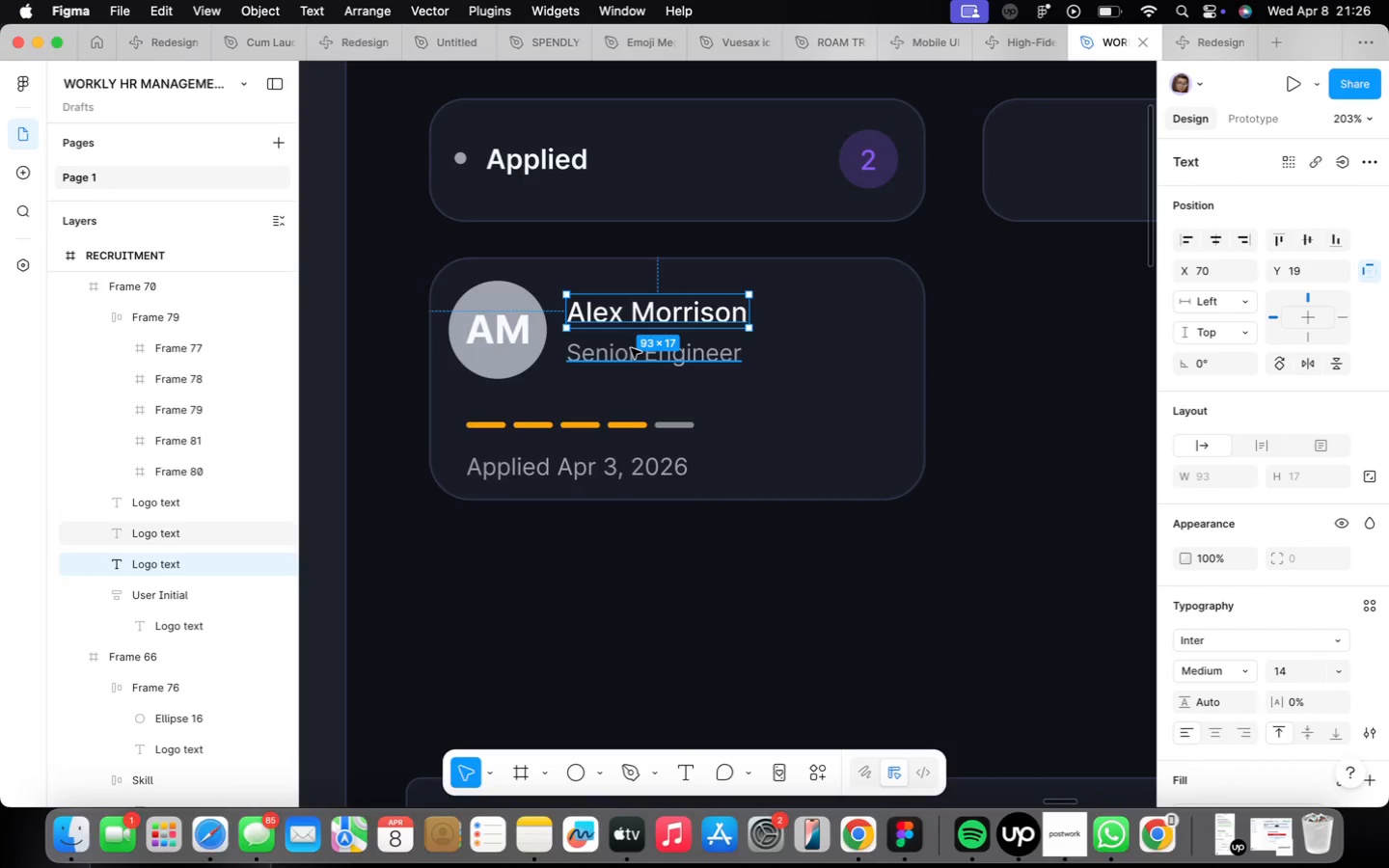 
key(Shift+ShiftLeft)
 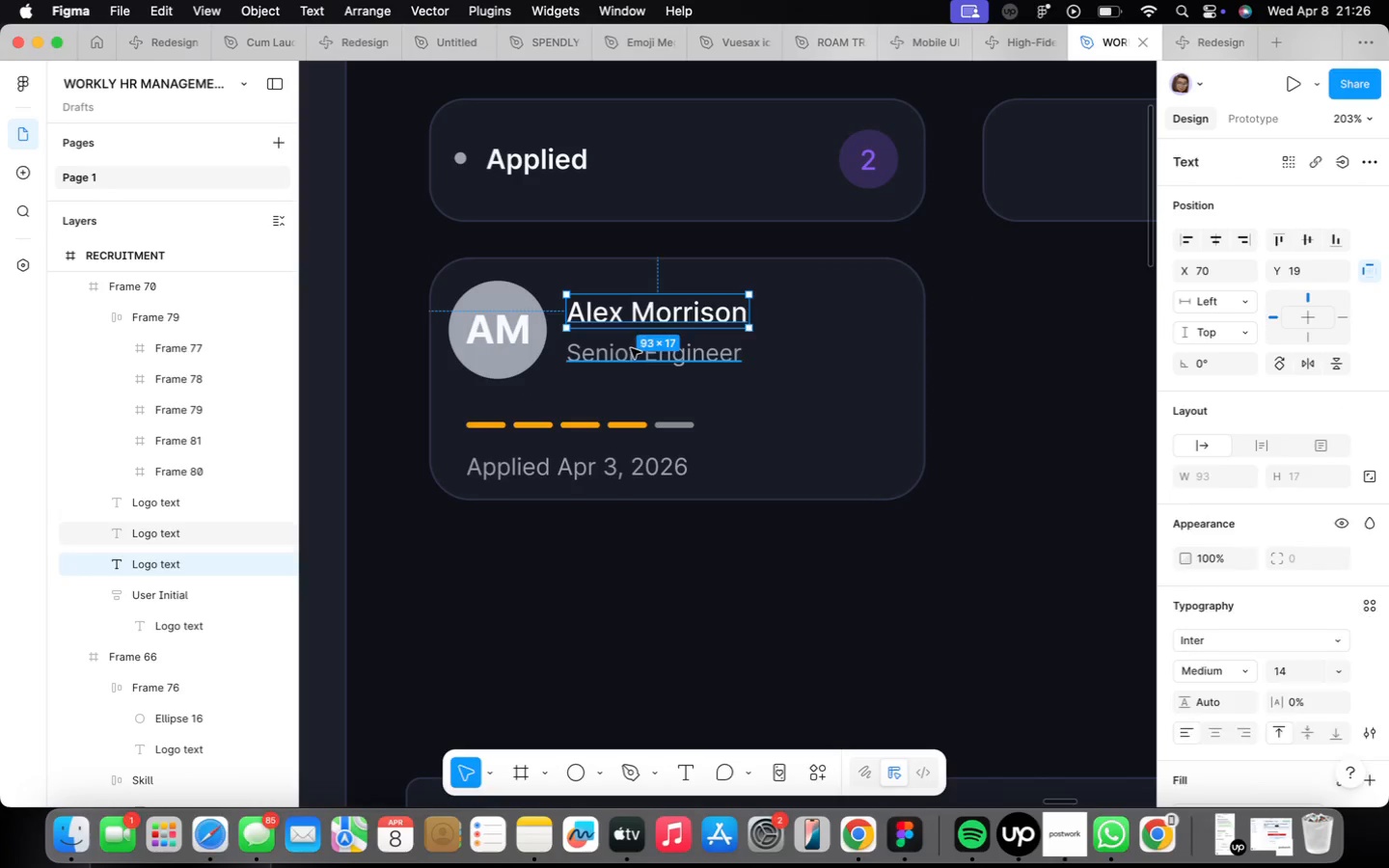 
left_click([631, 348])
 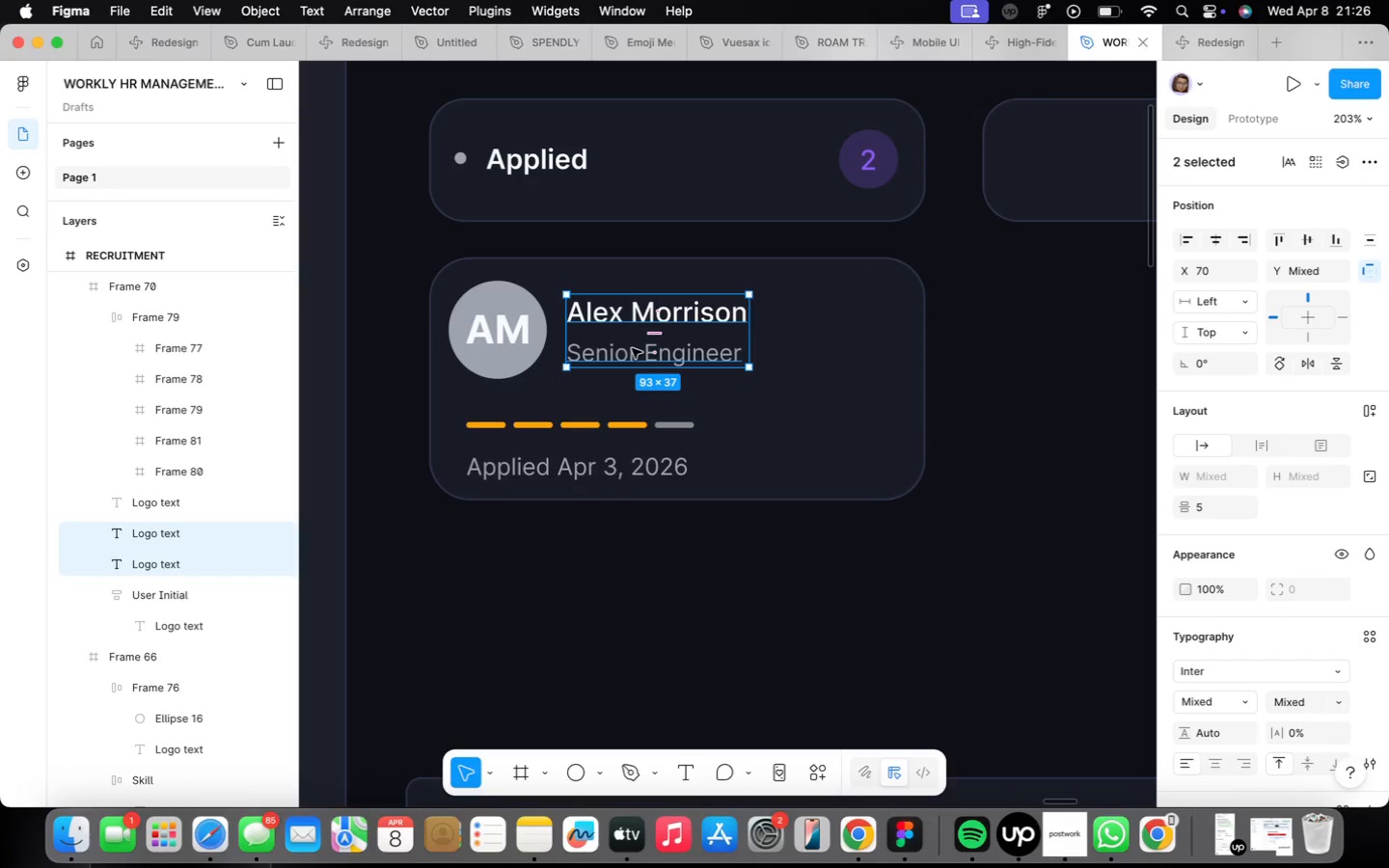 
key(Shift+ShiftLeft)
 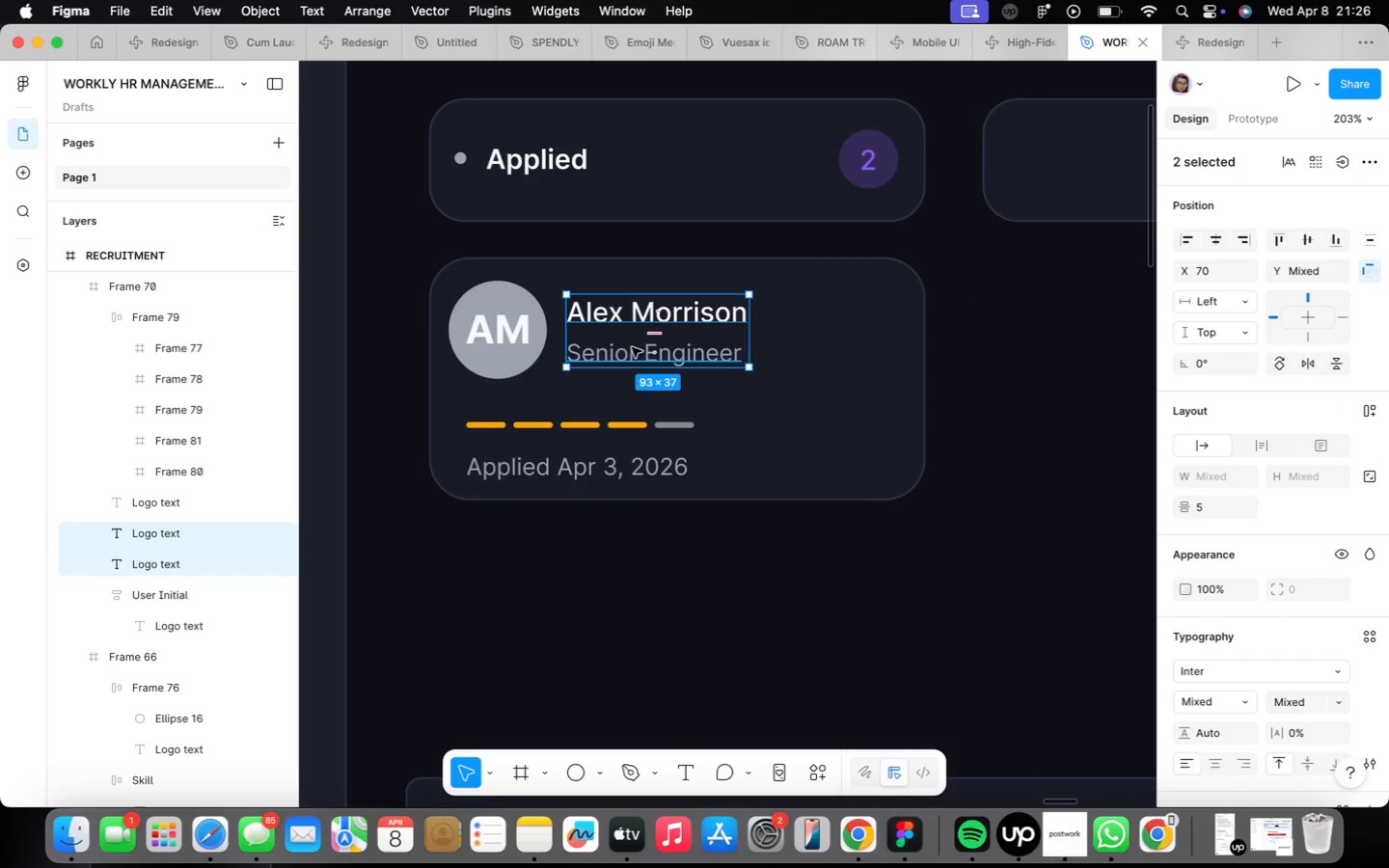 
key(Shift+A)
 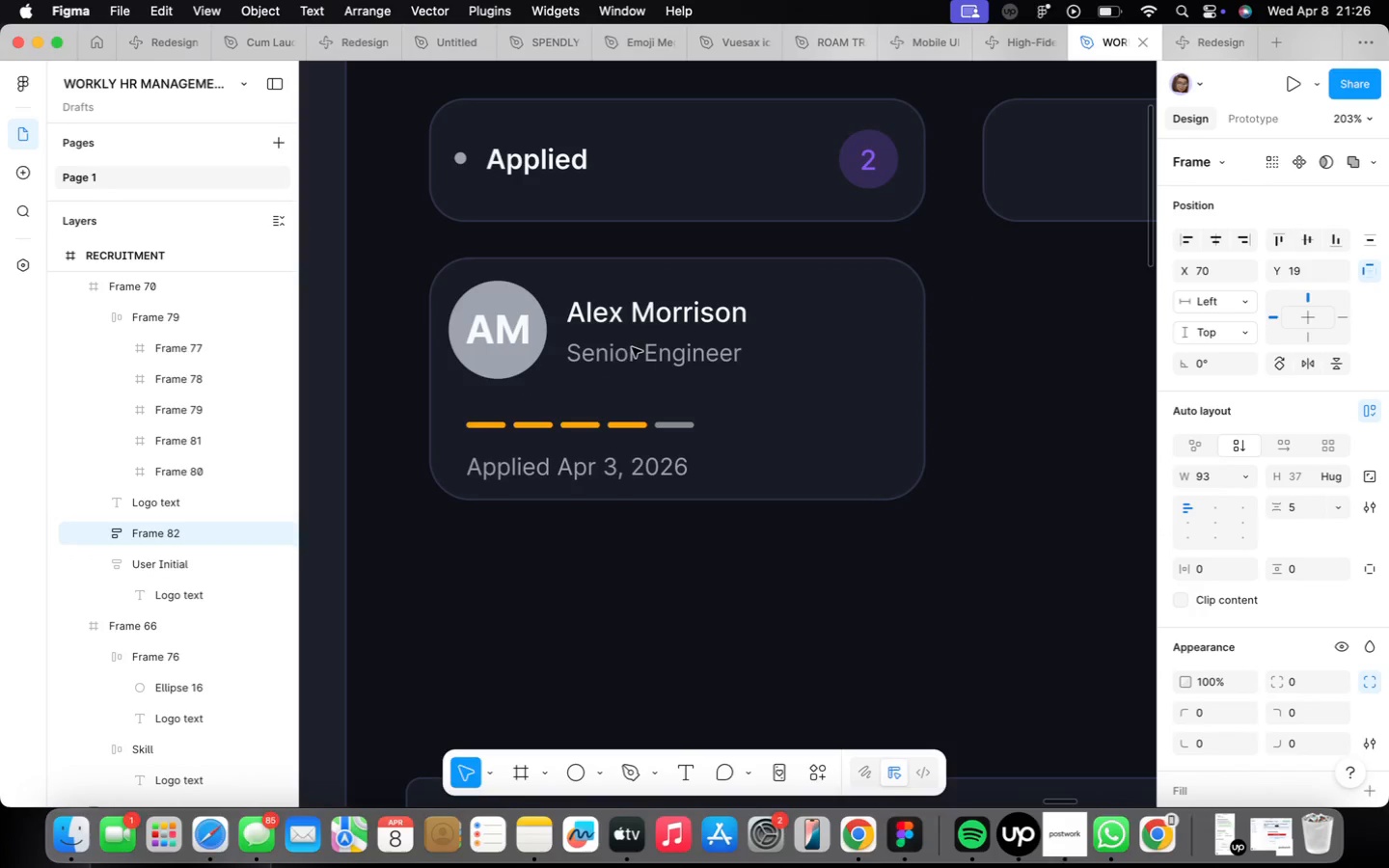 
hold_key(key=ShiftLeft, duration=0.55)
 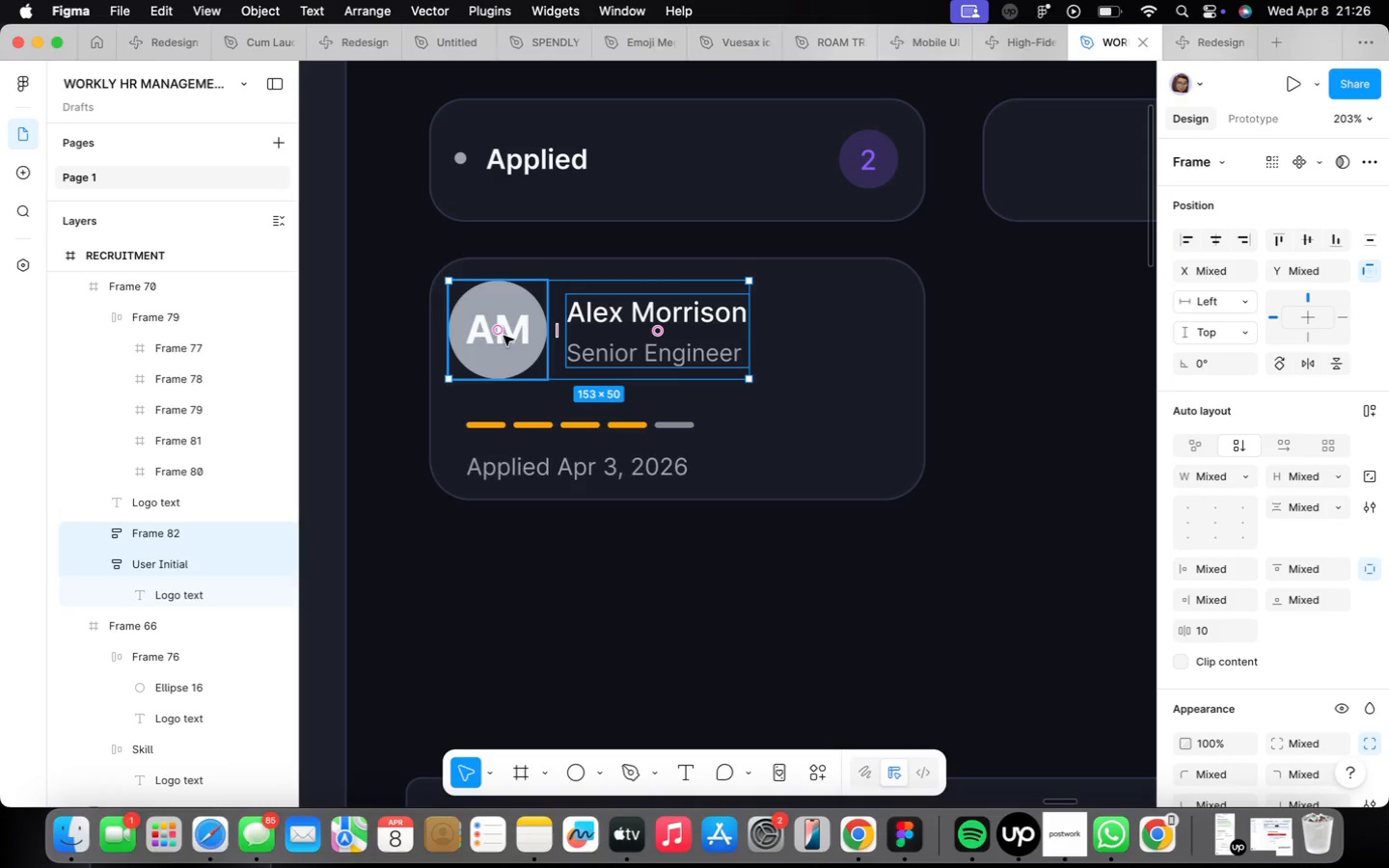 
key(Shift+A)
 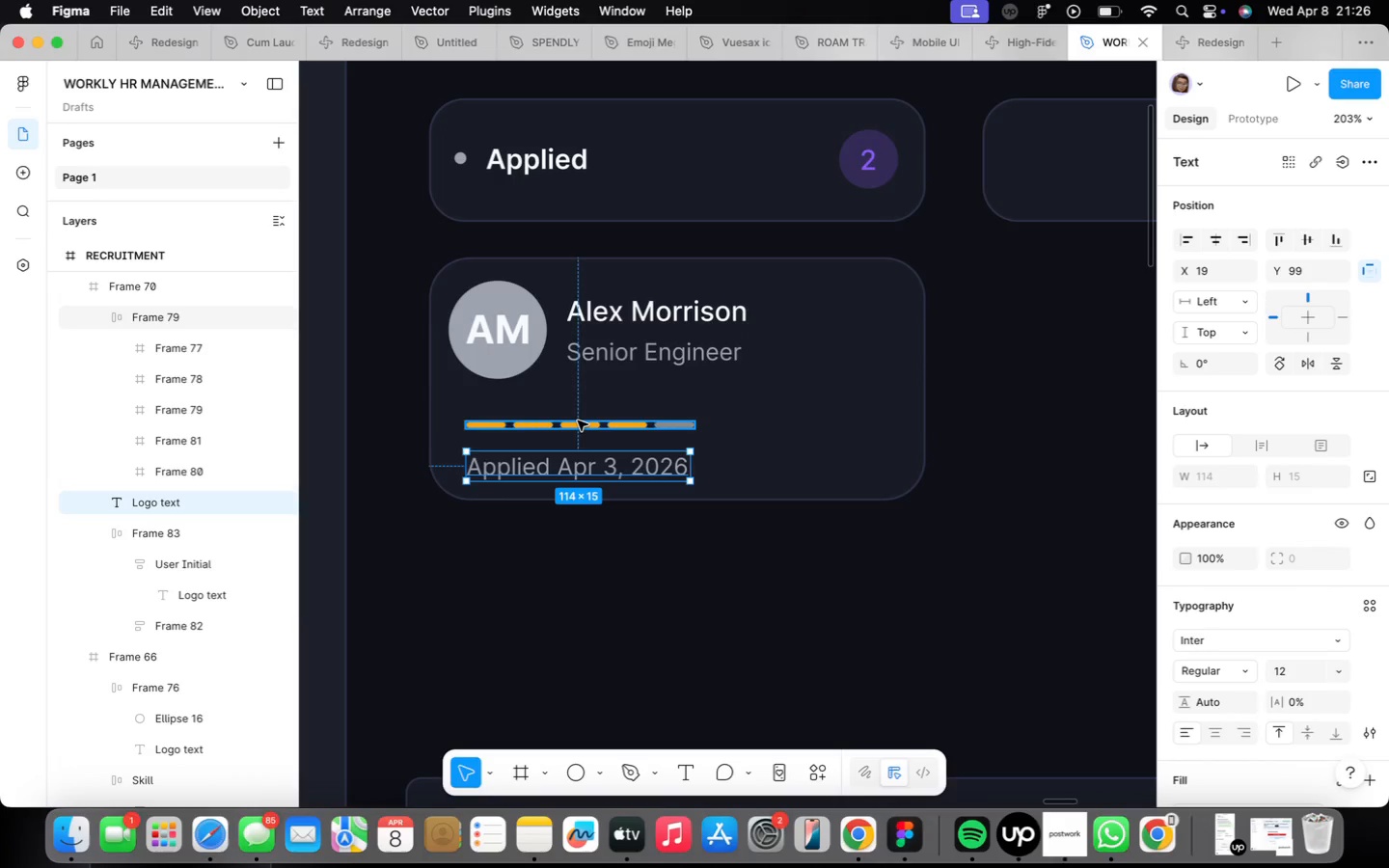 
hold_key(key=ShiftLeft, duration=0.4)
left_click([579, 420])
 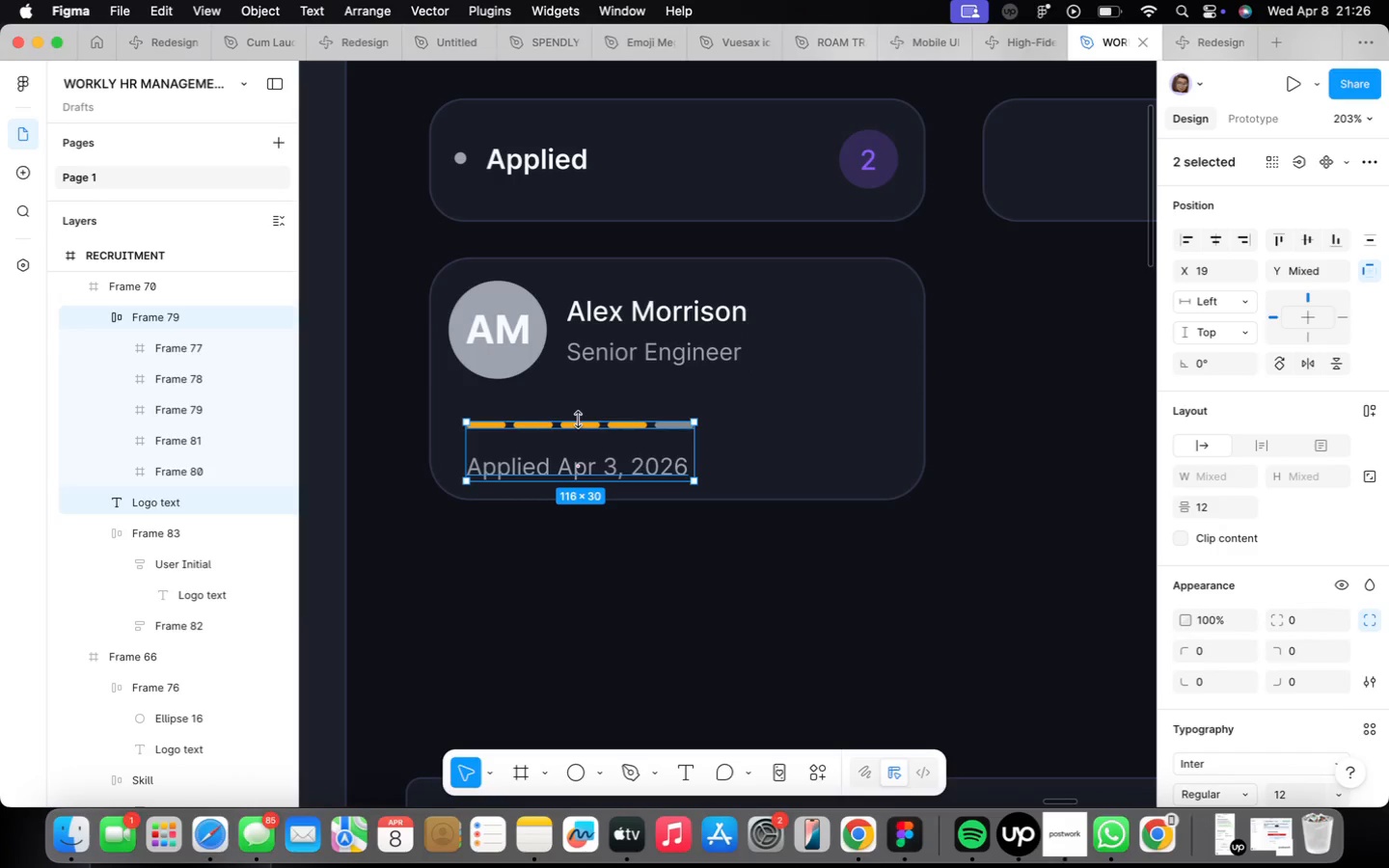 
key(Shift+A)
 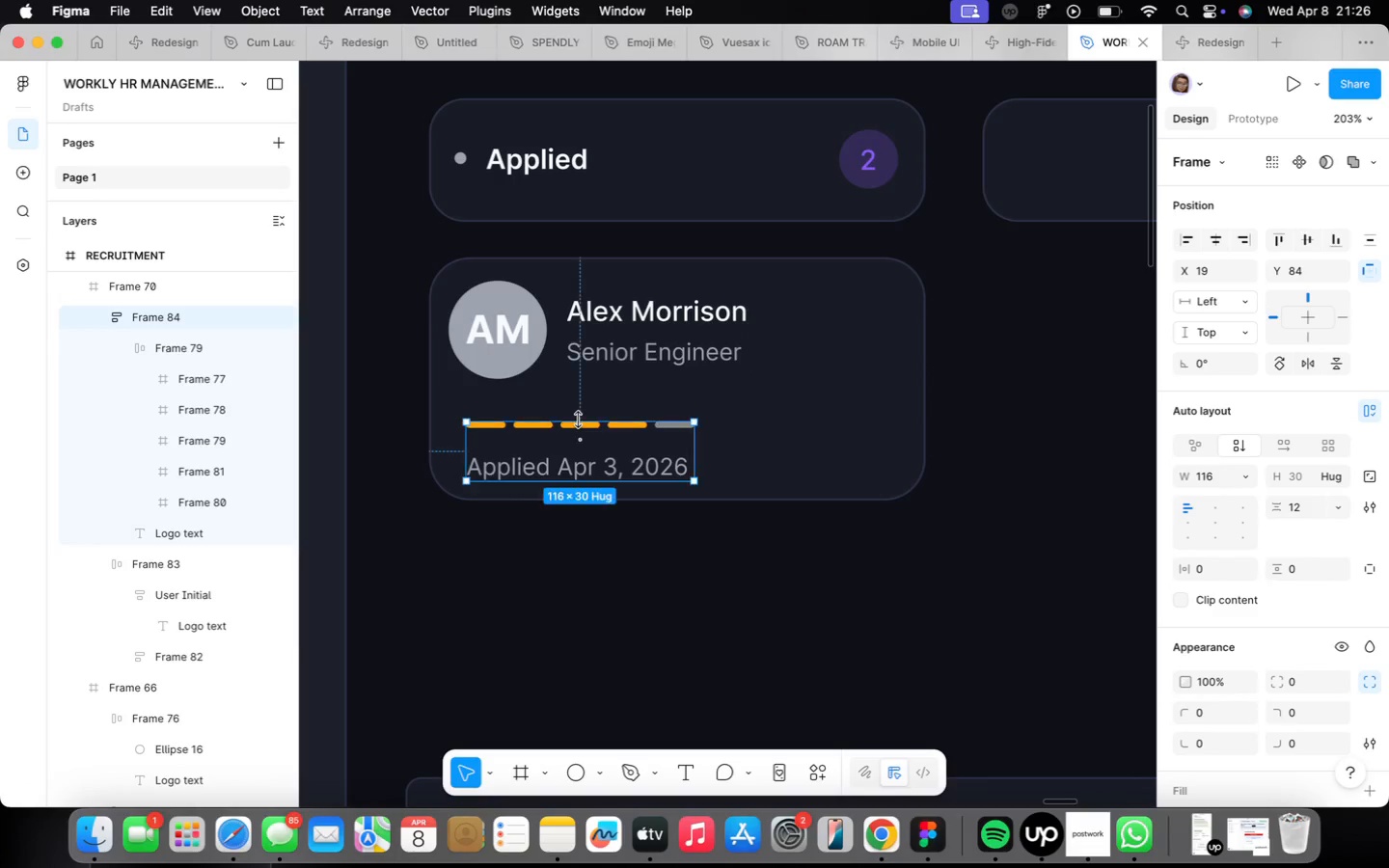 
key(ArrowUp)
 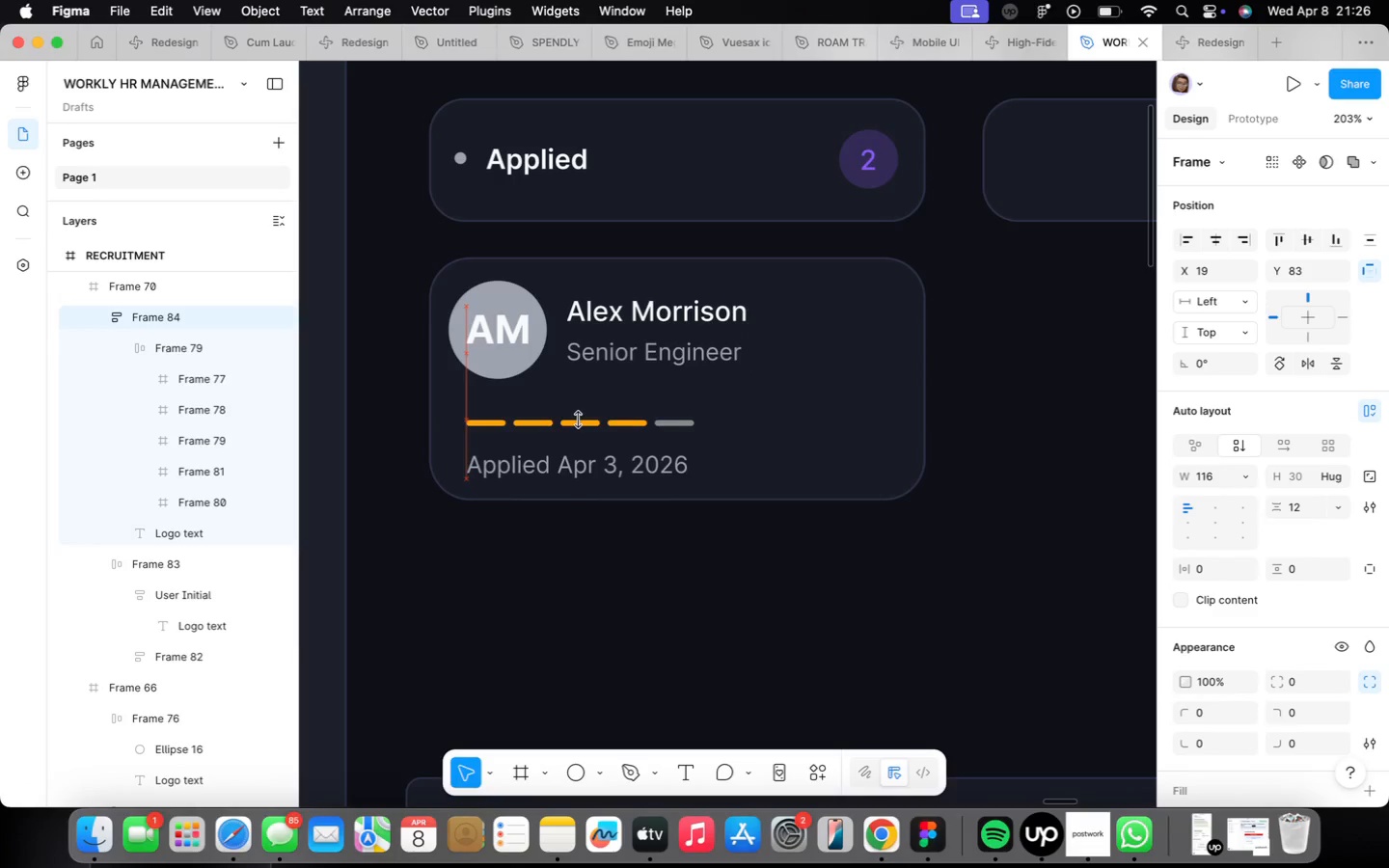 
key(ArrowUp)
 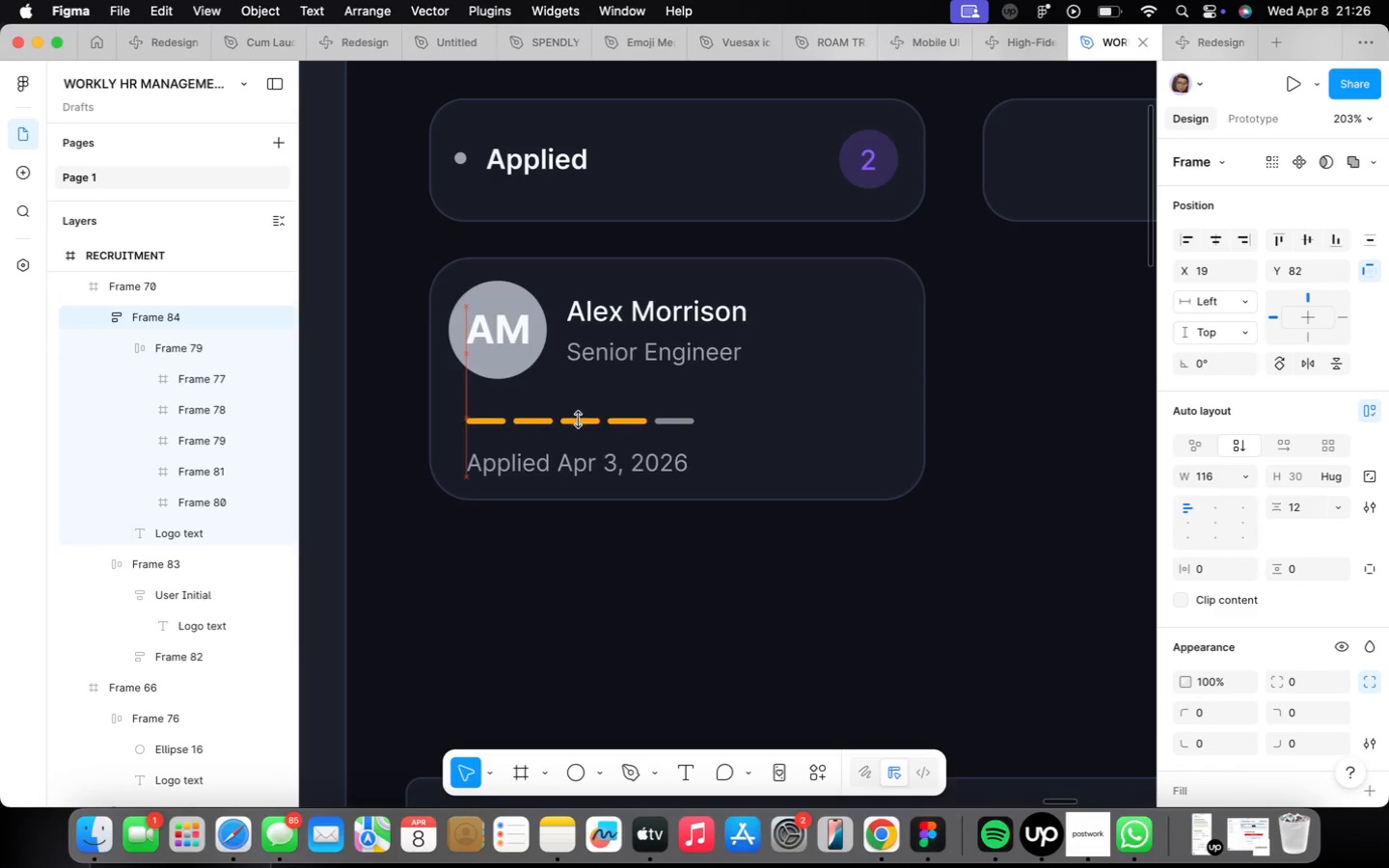 
key(ArrowUp)
 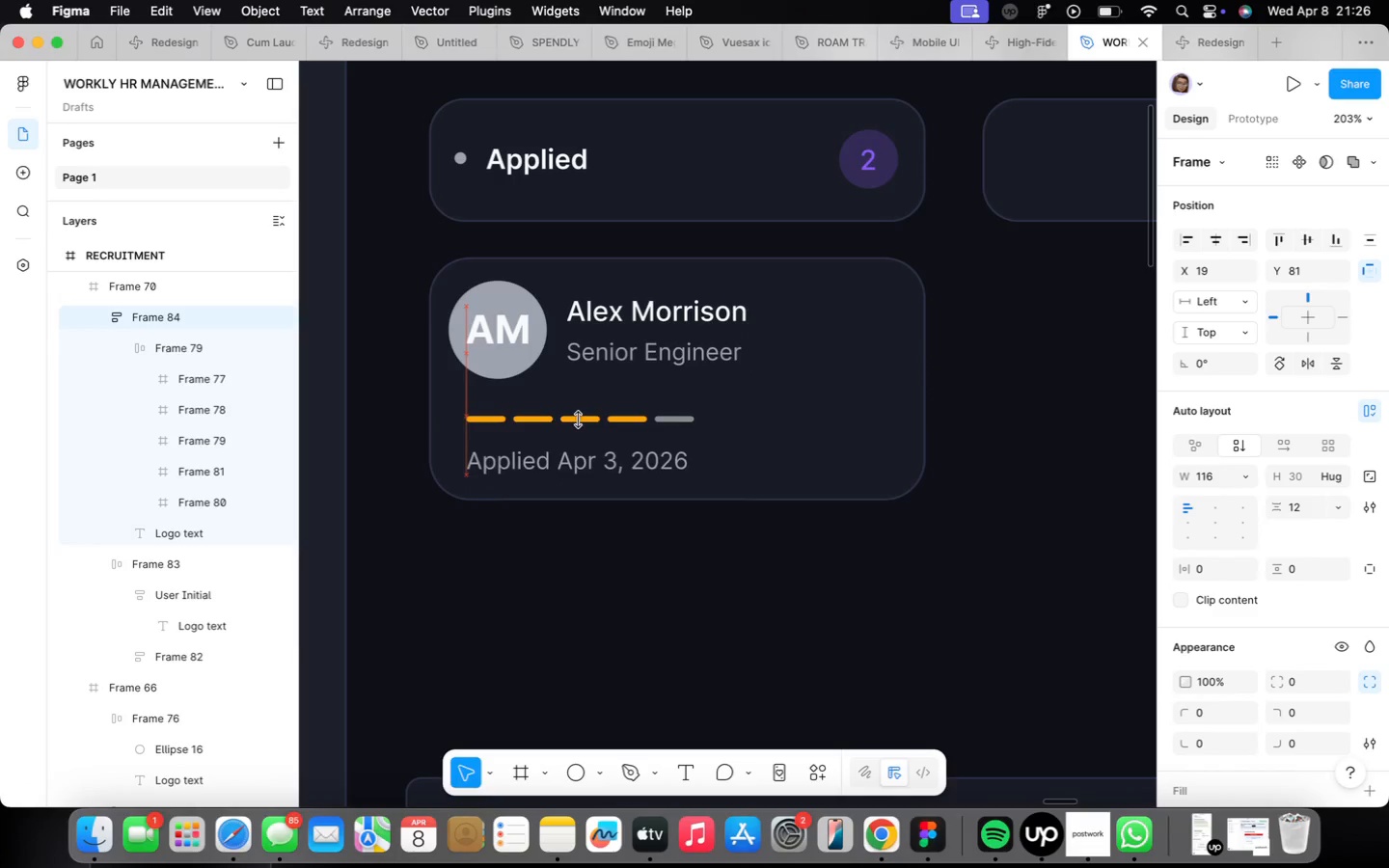 
key(ArrowUp)
 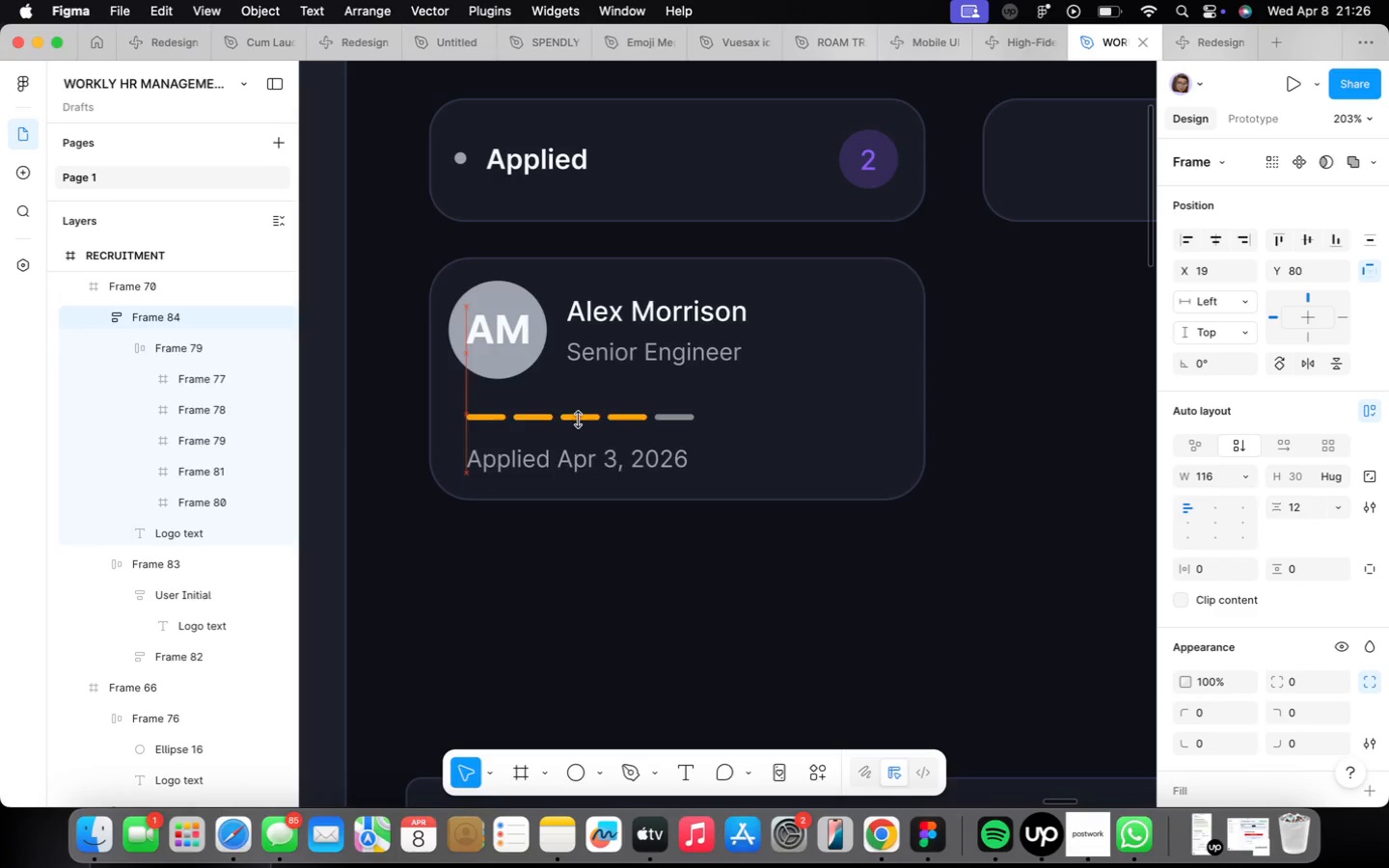 
key(ArrowUp)
 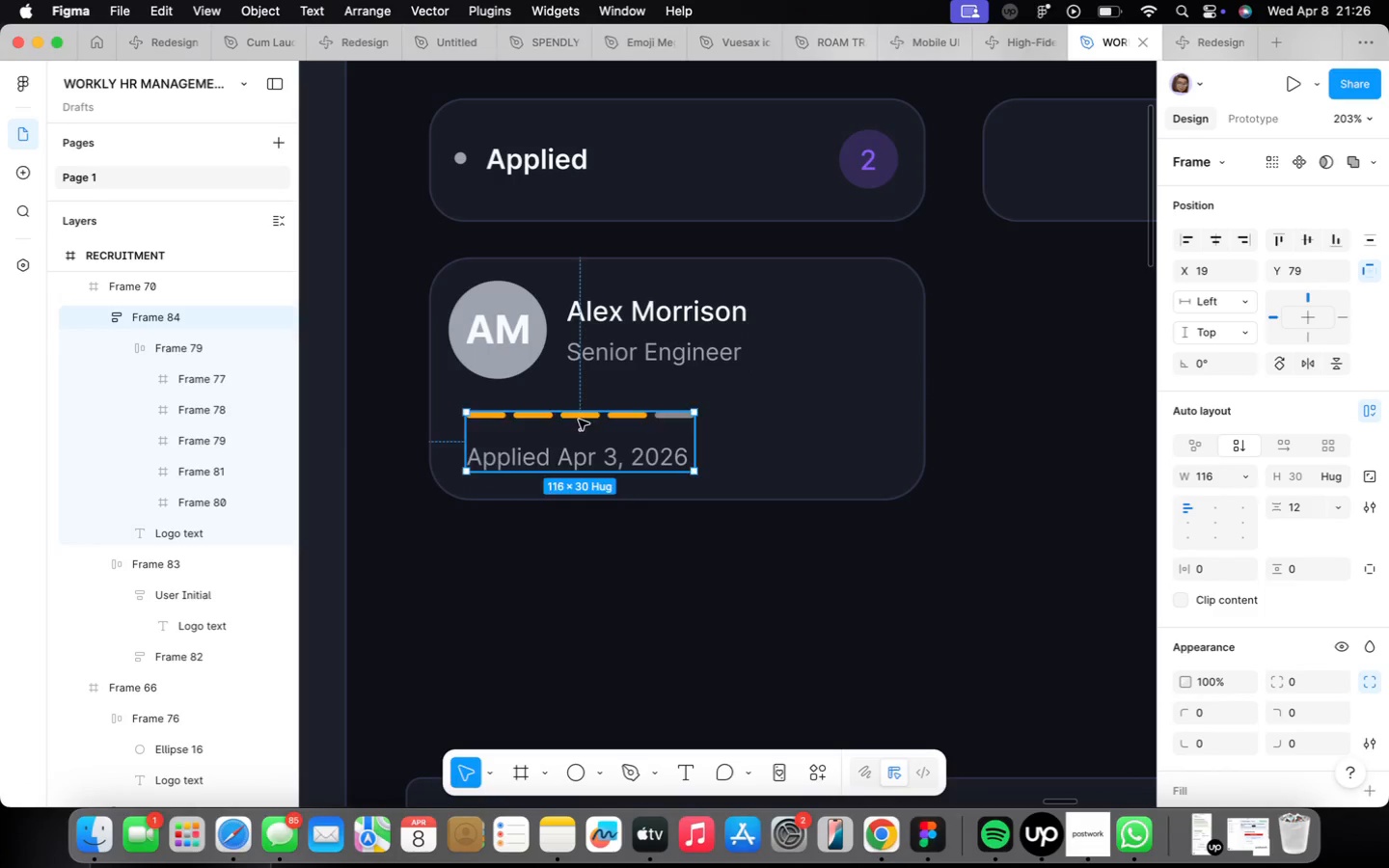 
key(ArrowUp)
 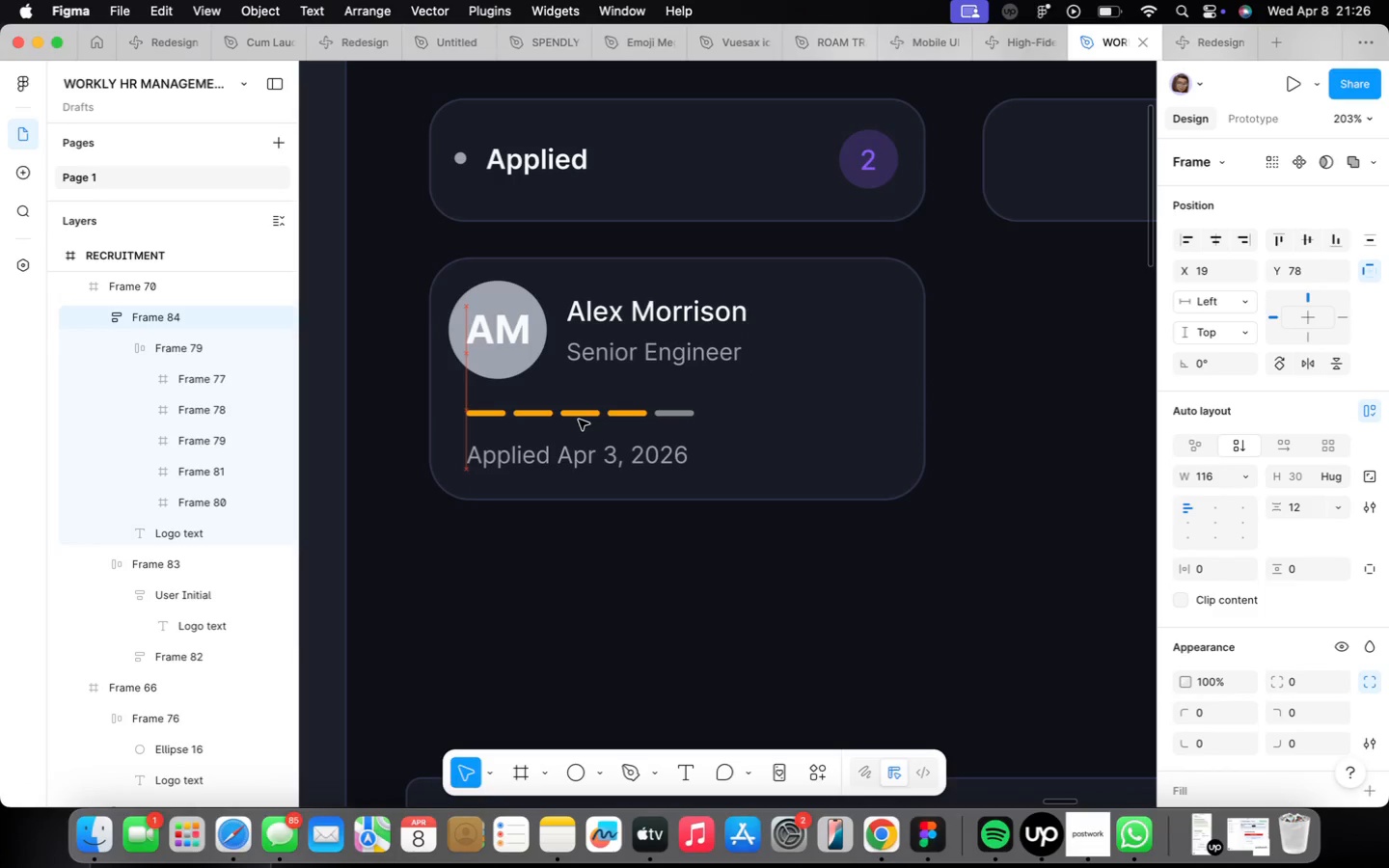 
key(ArrowUp)
 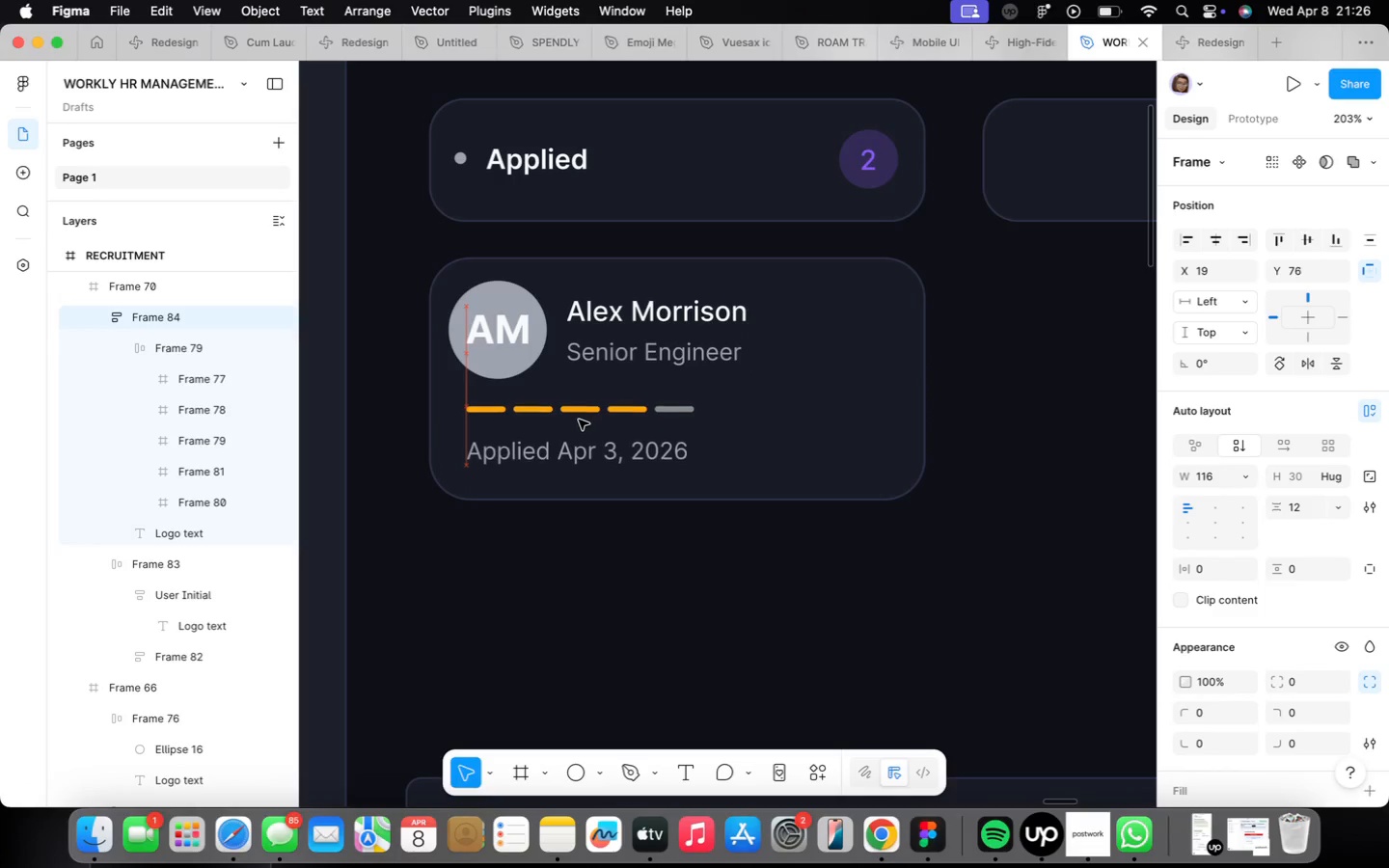 
key(ArrowUp)
 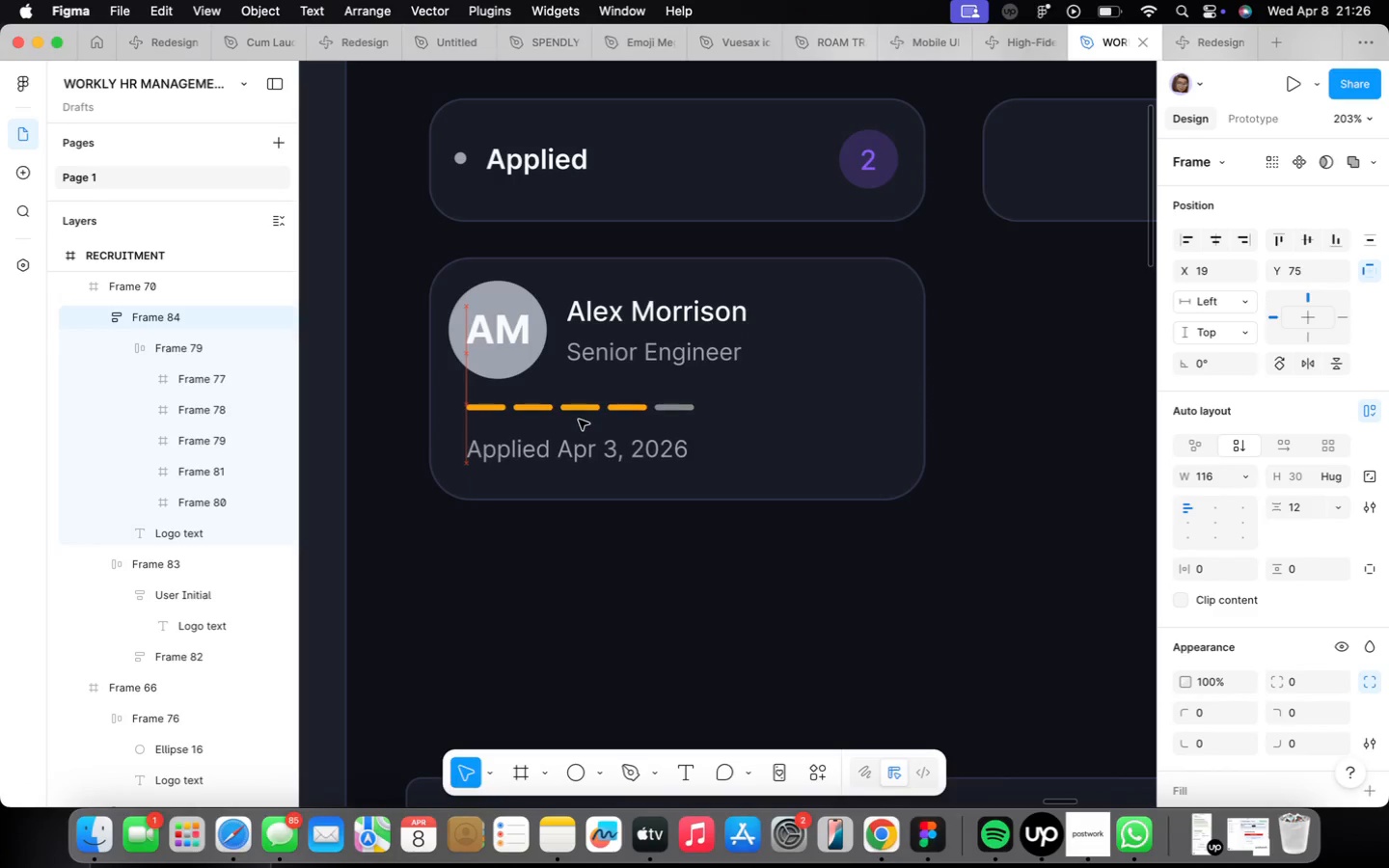 
key(ArrowUp)
 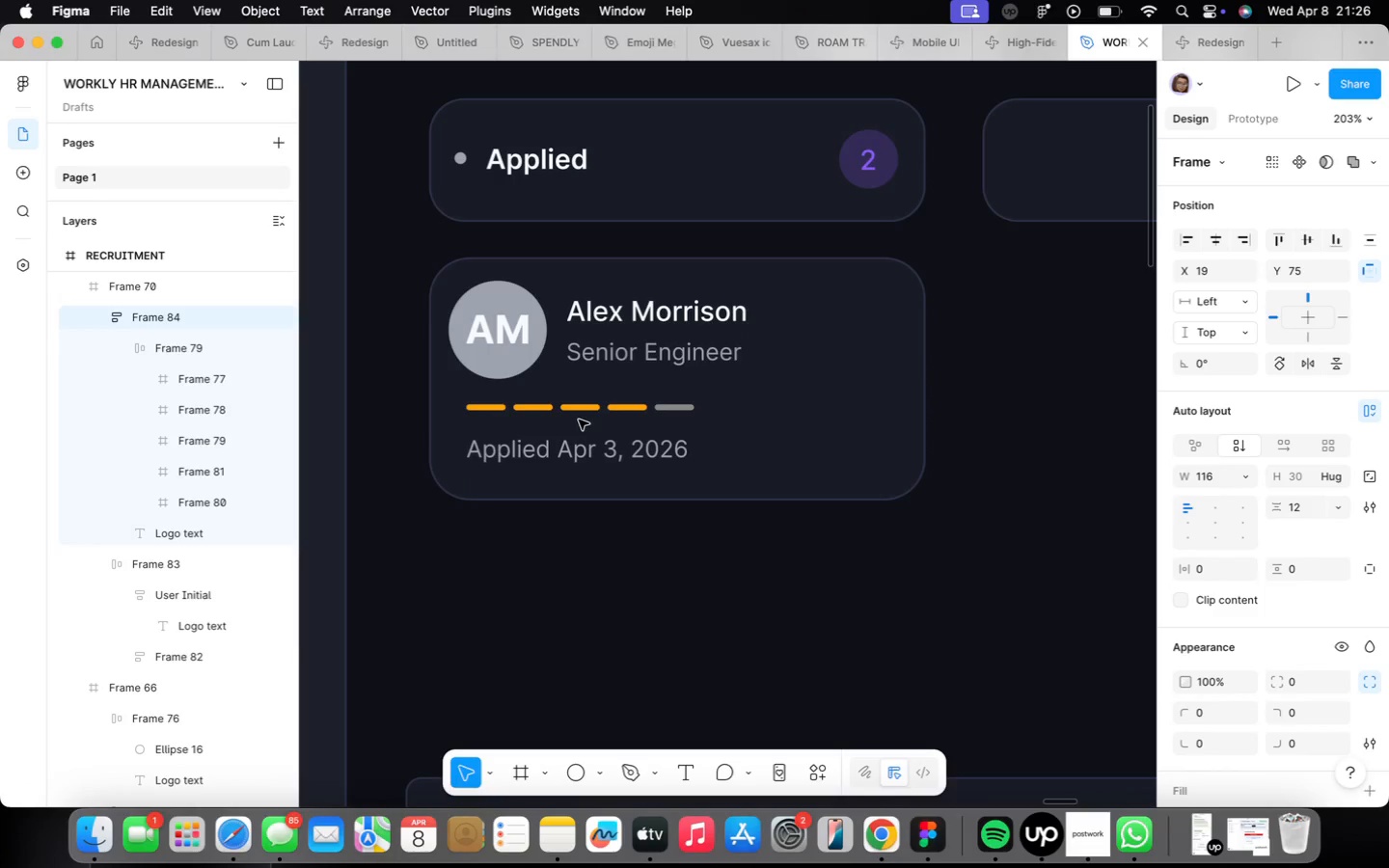 
key(ArrowLeft)
 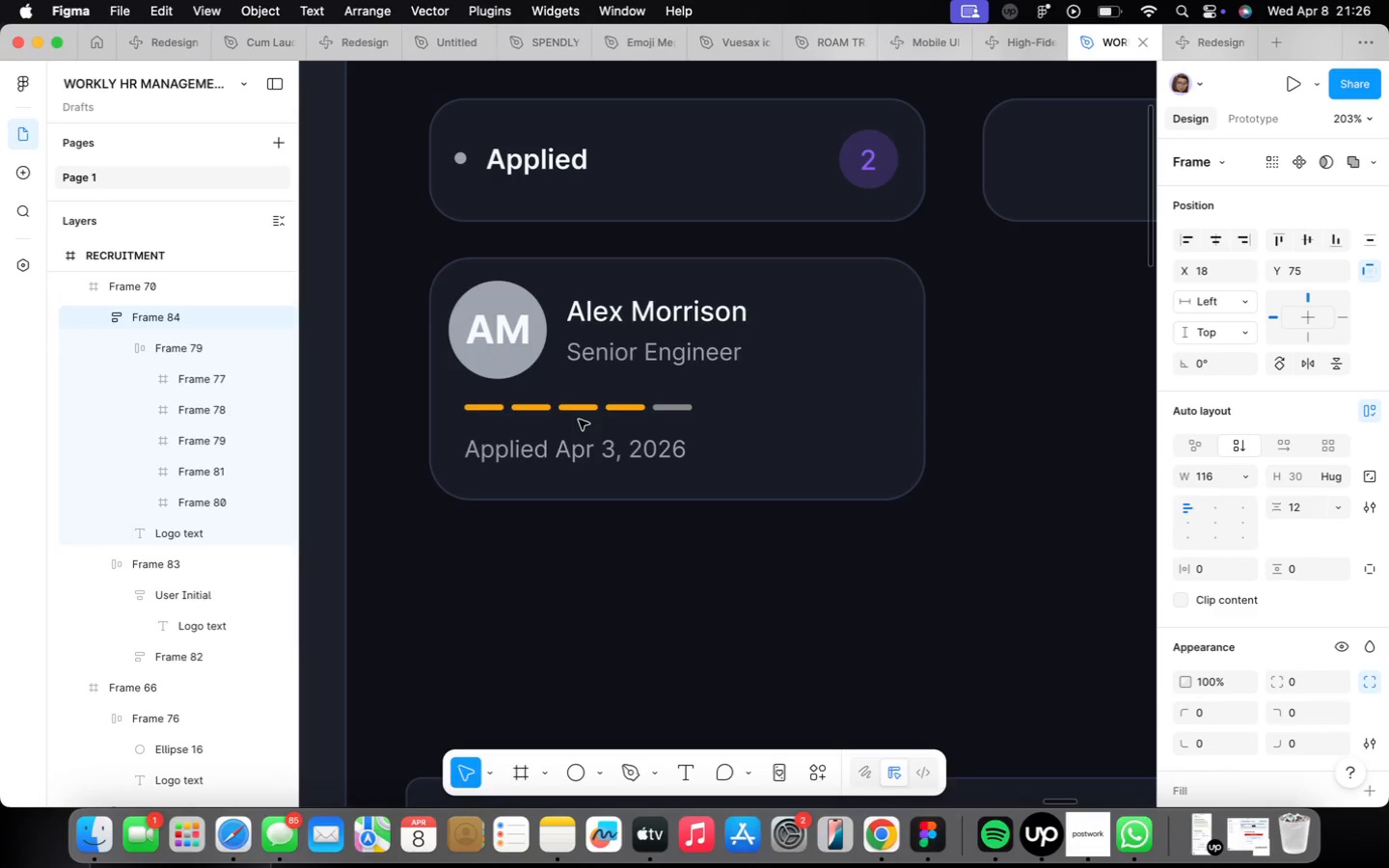 
key(ArrowLeft)
 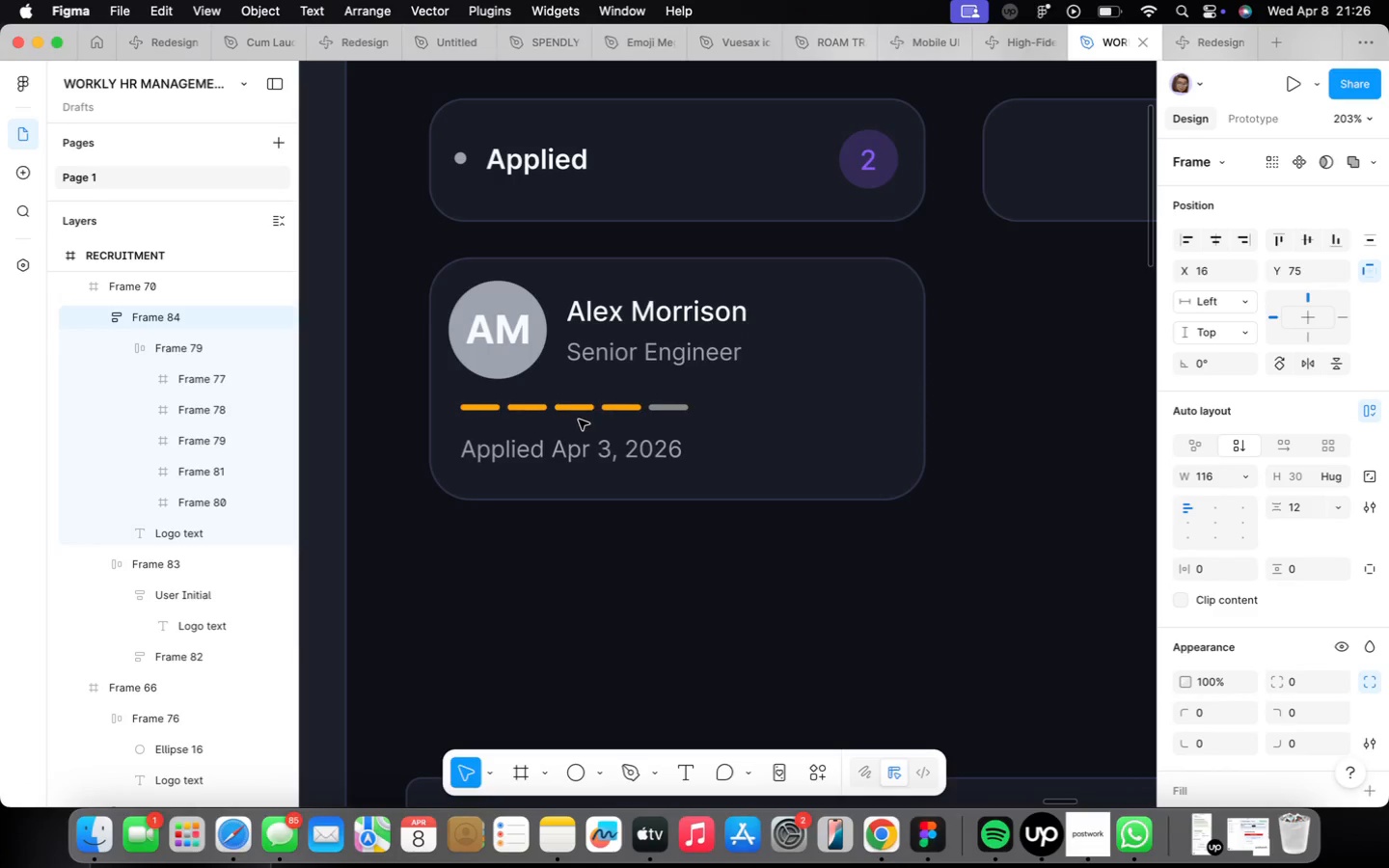 
key(ArrowLeft)
 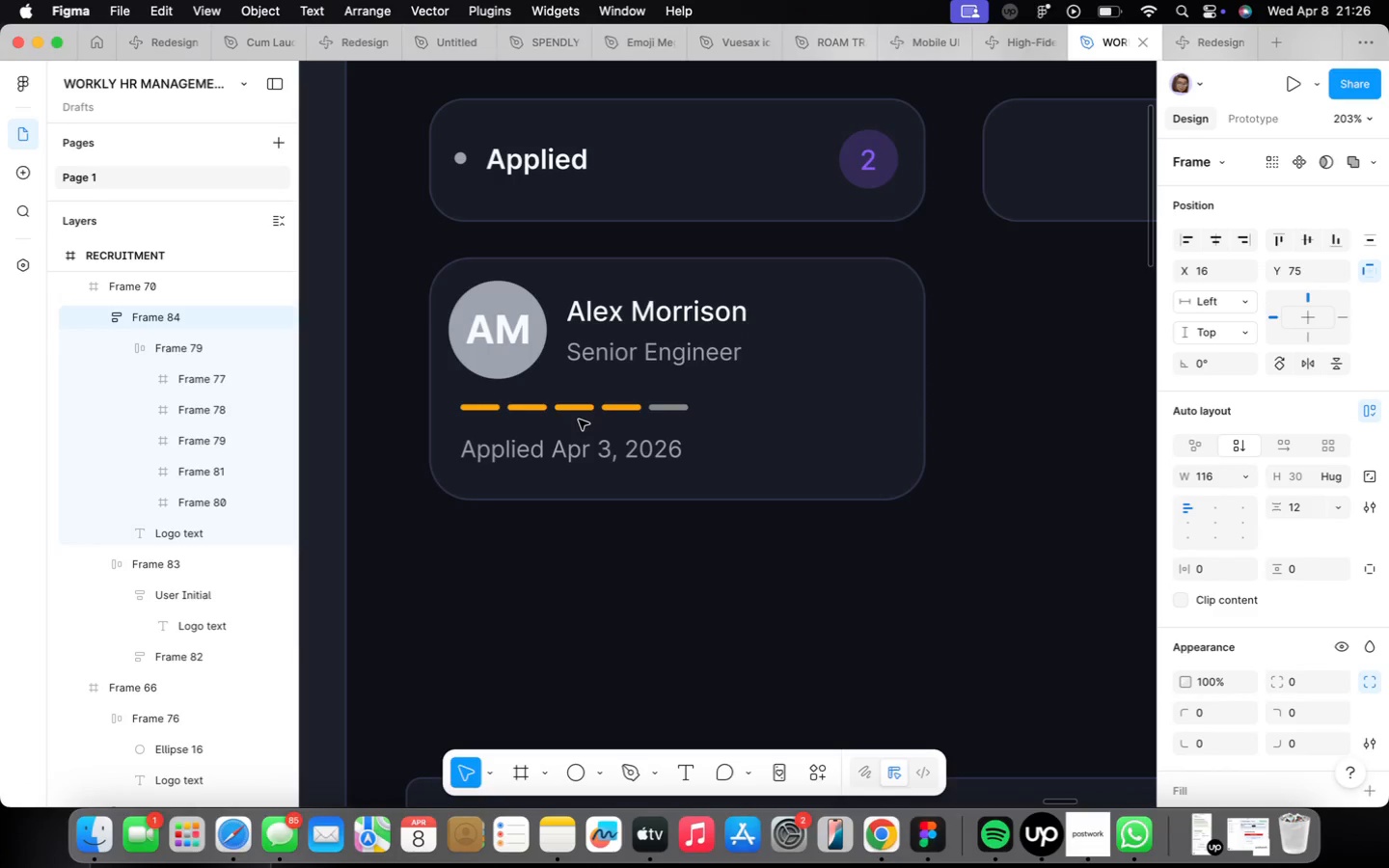 
key(ArrowLeft)
 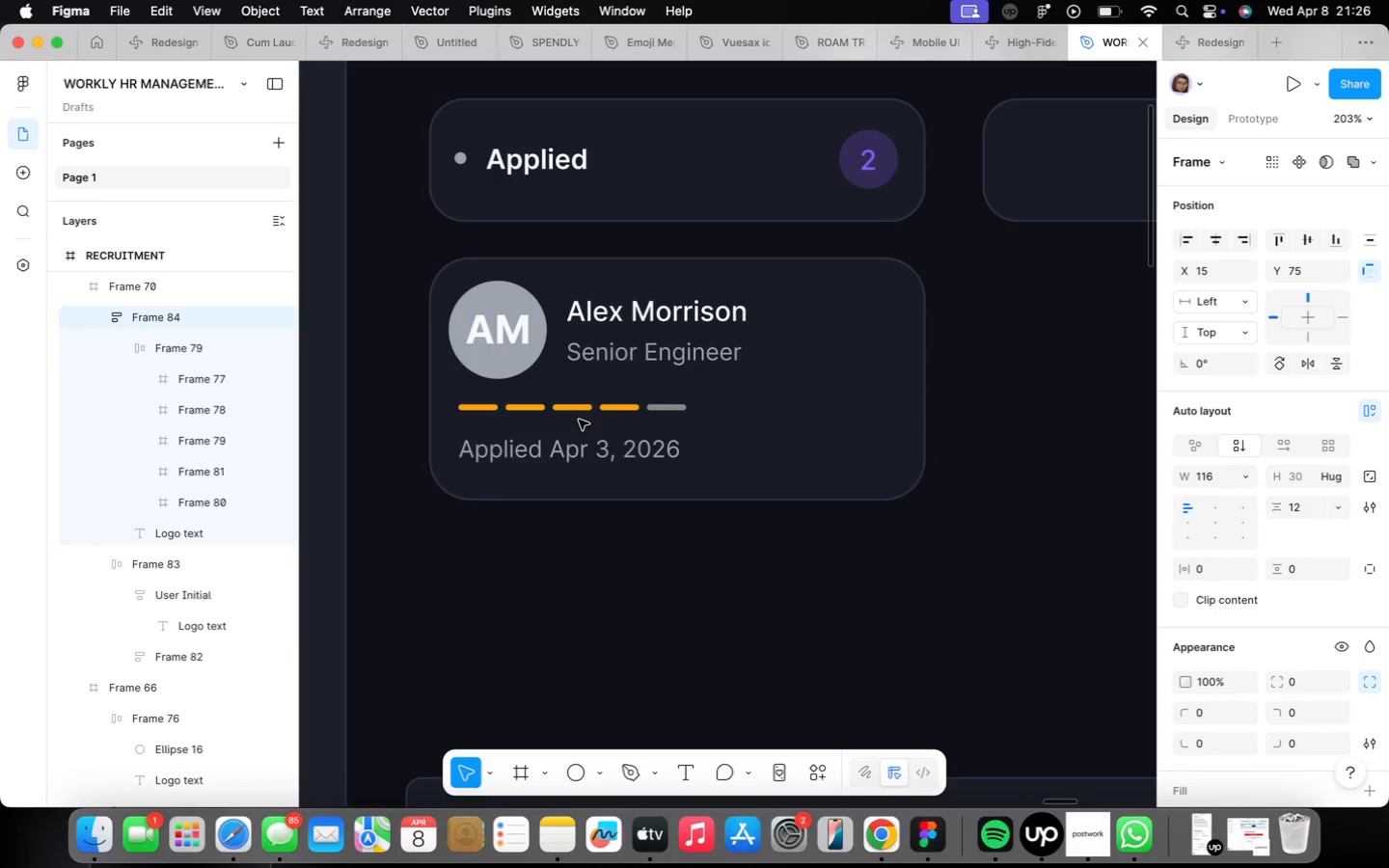 
key(ArrowLeft)
 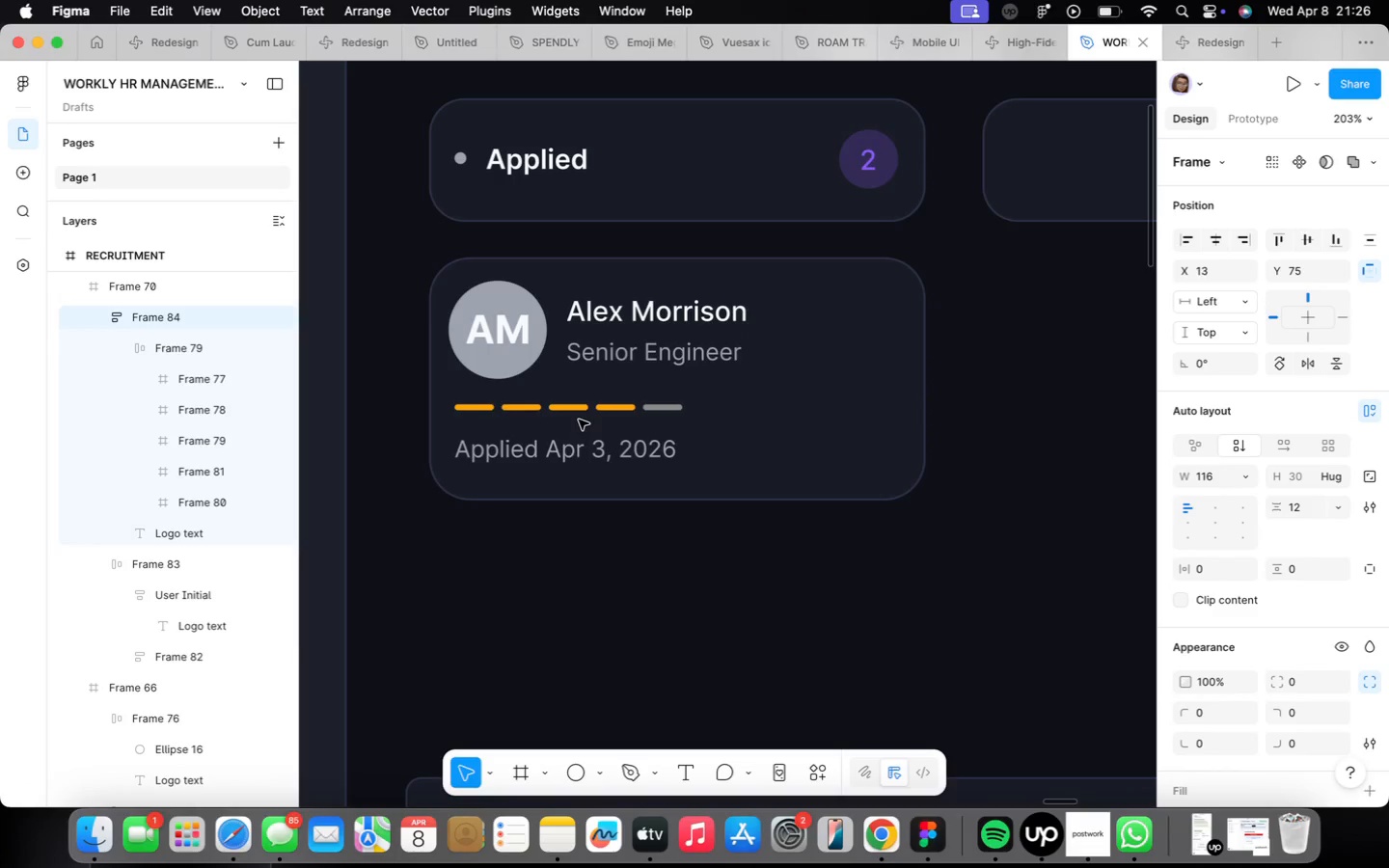 
key(ArrowLeft)
 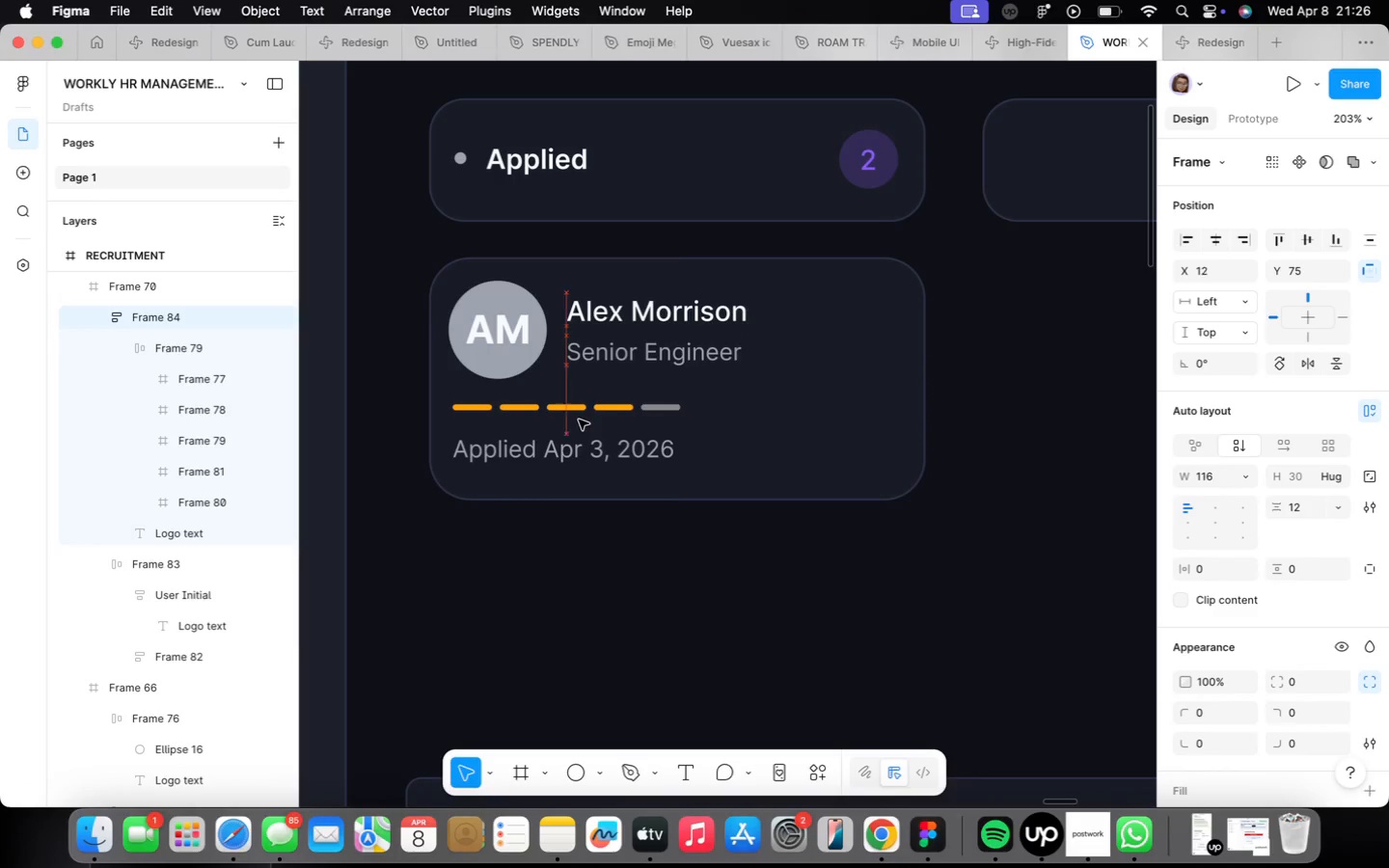 
key(ArrowLeft)
 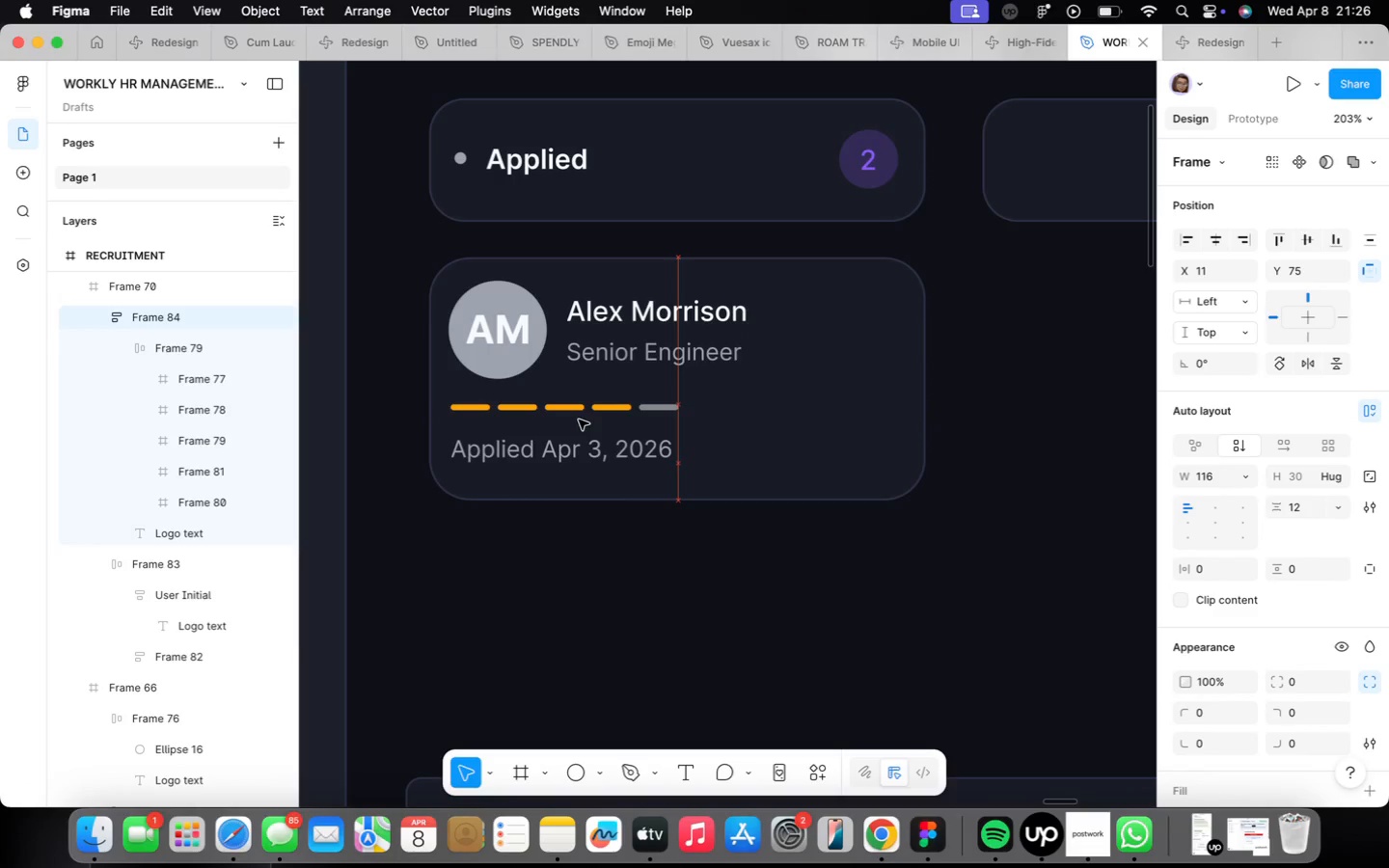 
key(ArrowLeft)
 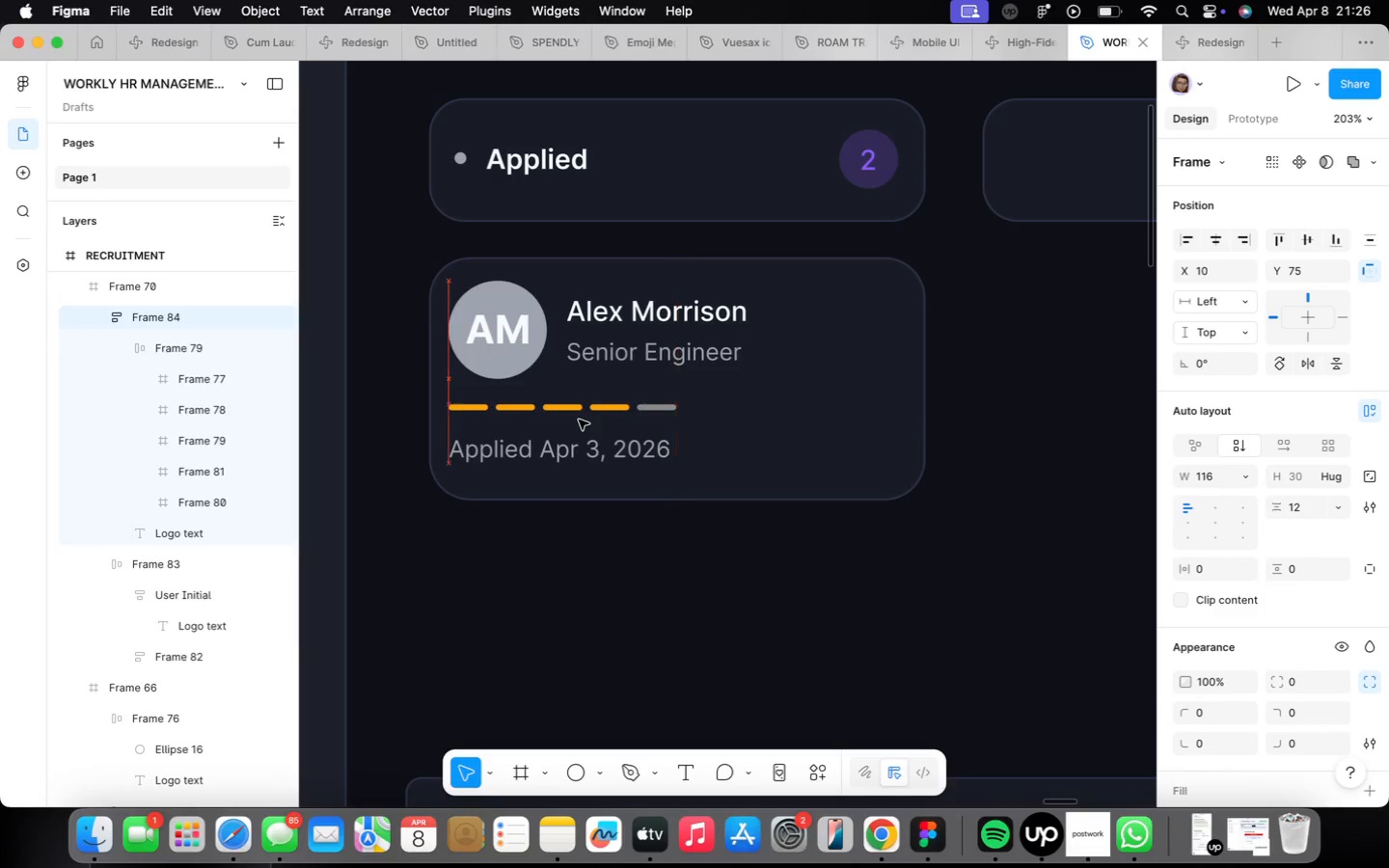 
key(ArrowLeft)
 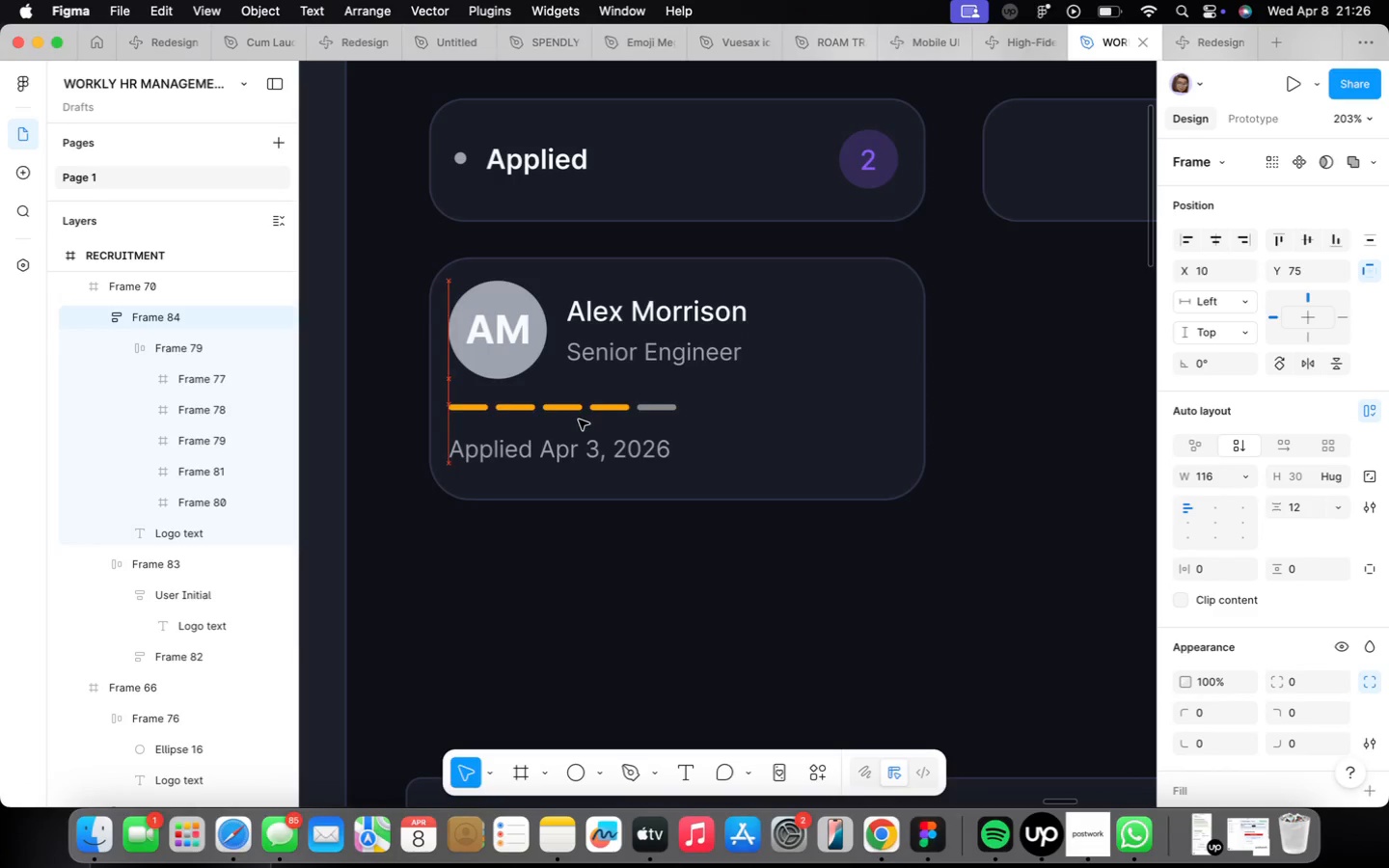 
key(ArrowLeft)
 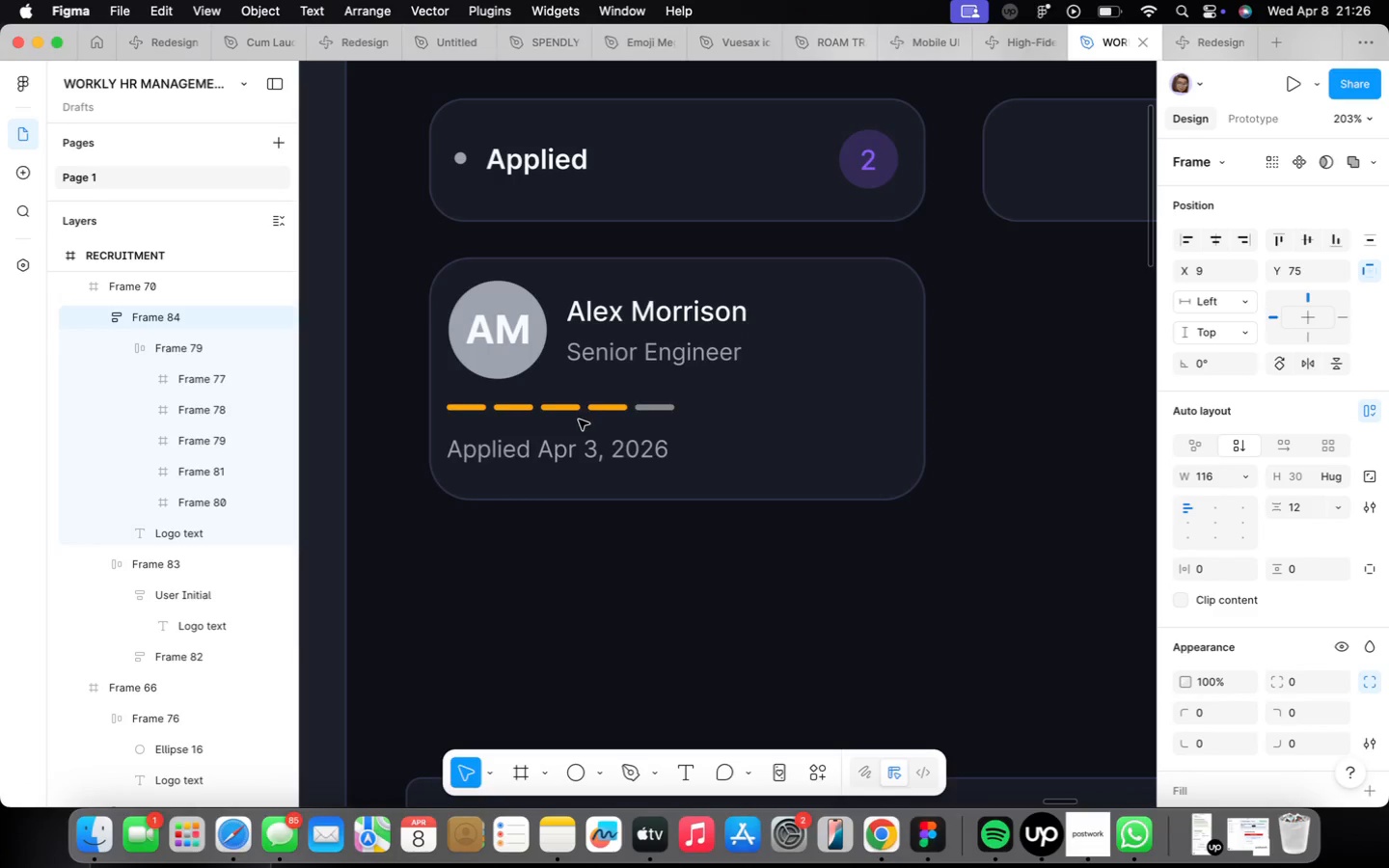 
key(ArrowLeft)
 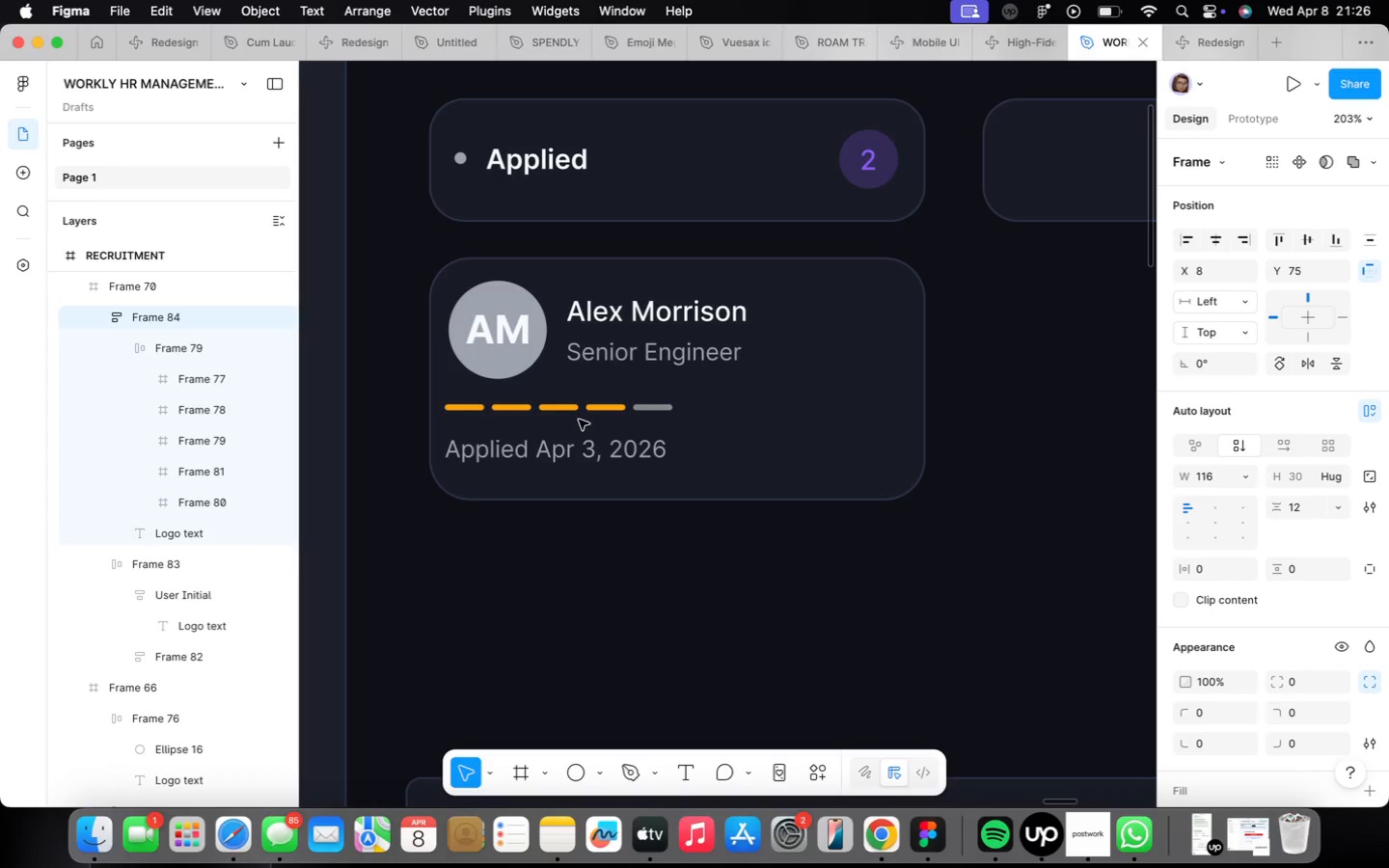 
key(ArrowRight)
 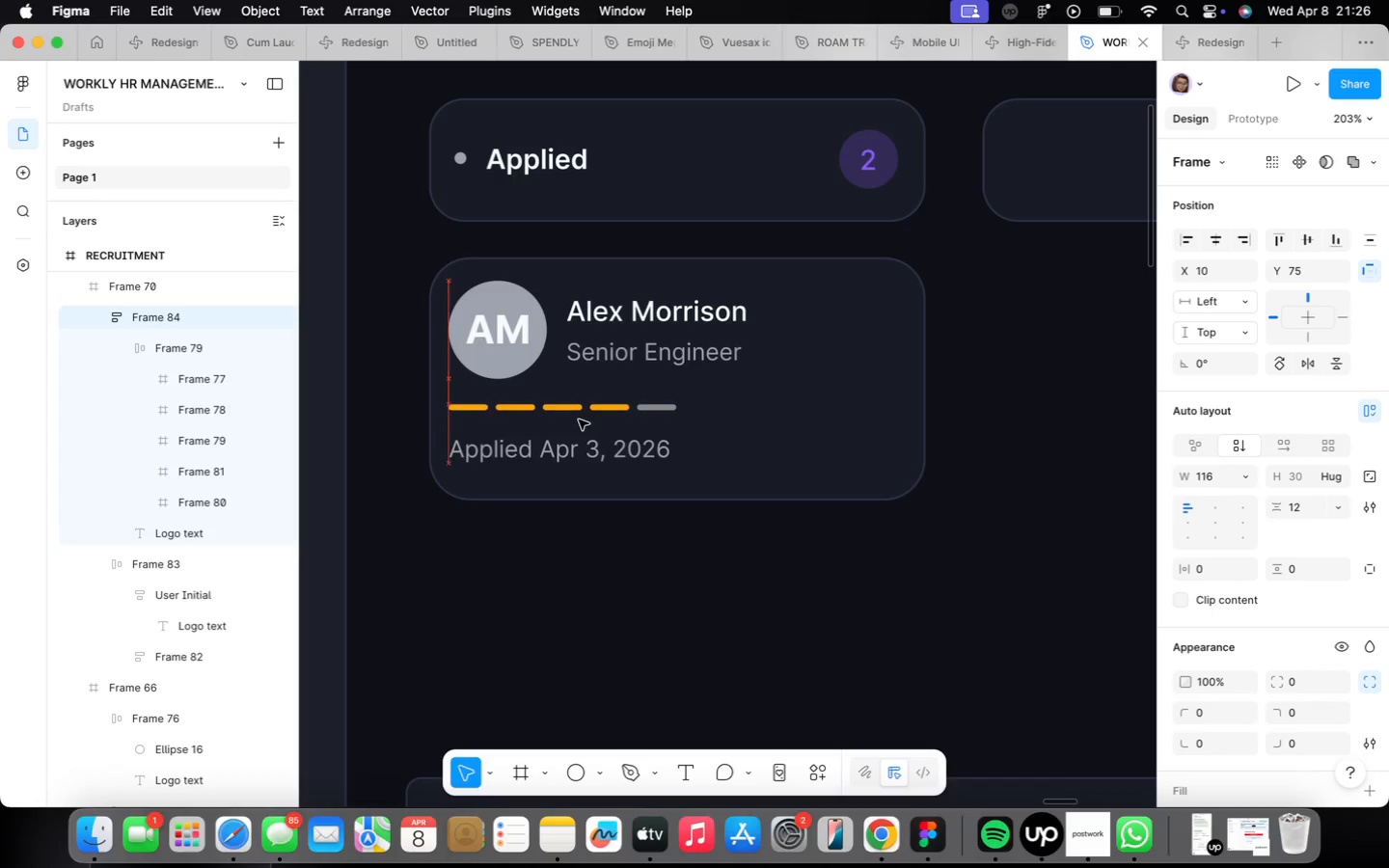 
key(ArrowRight)
 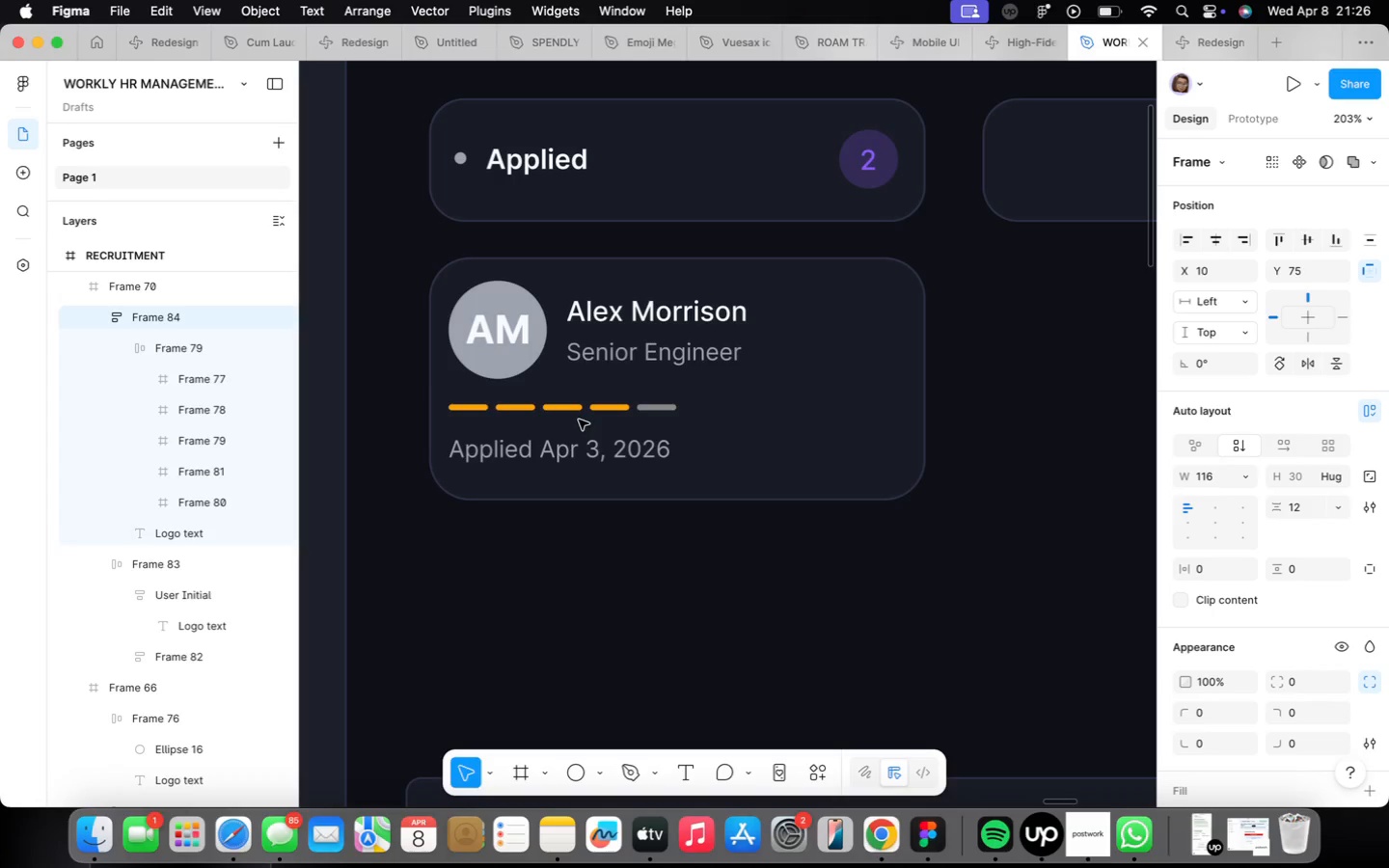 
key(ArrowRight)
 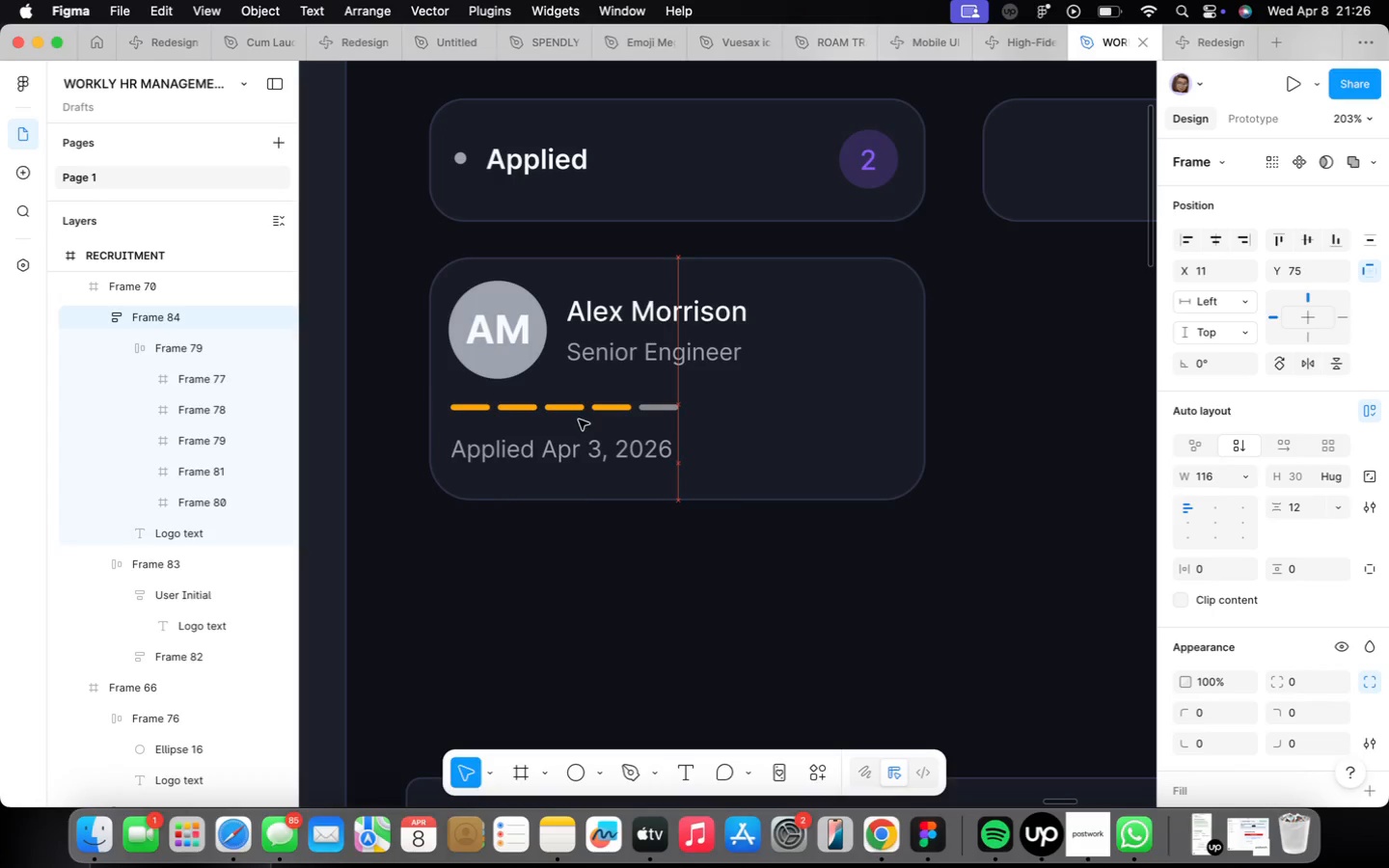 
key(ArrowRight)
 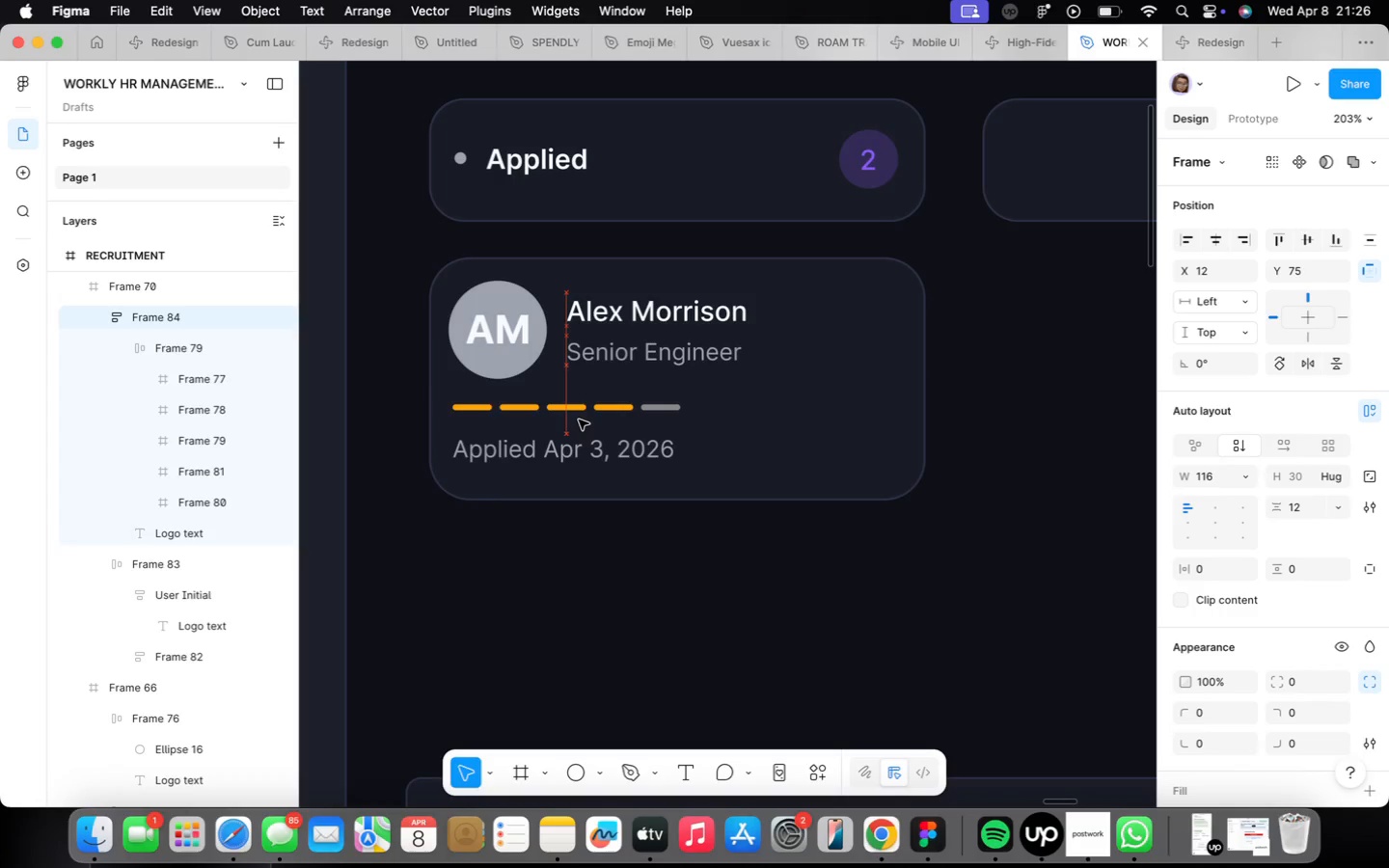 
key(ArrowRight)
 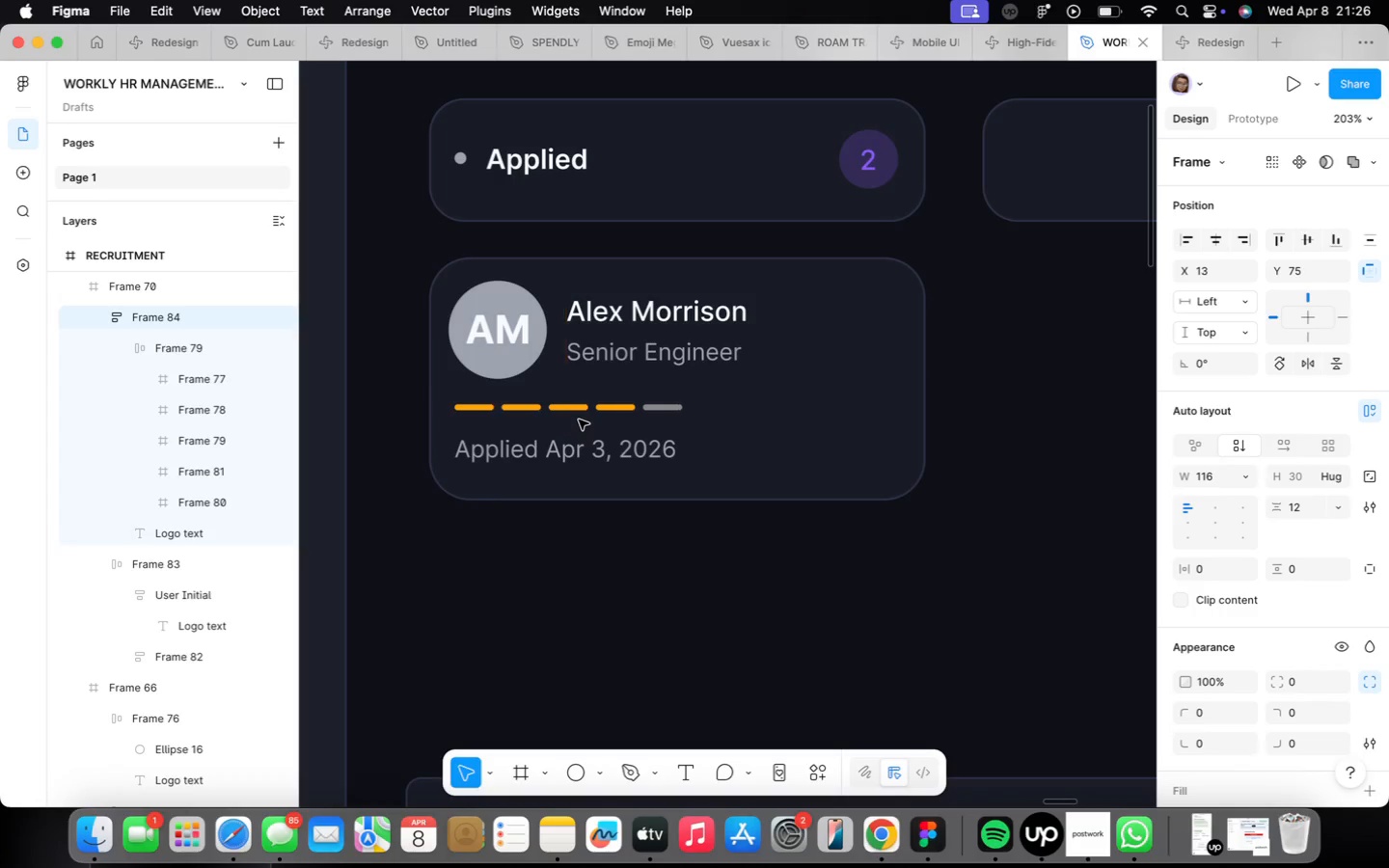 
key(ArrowRight)
 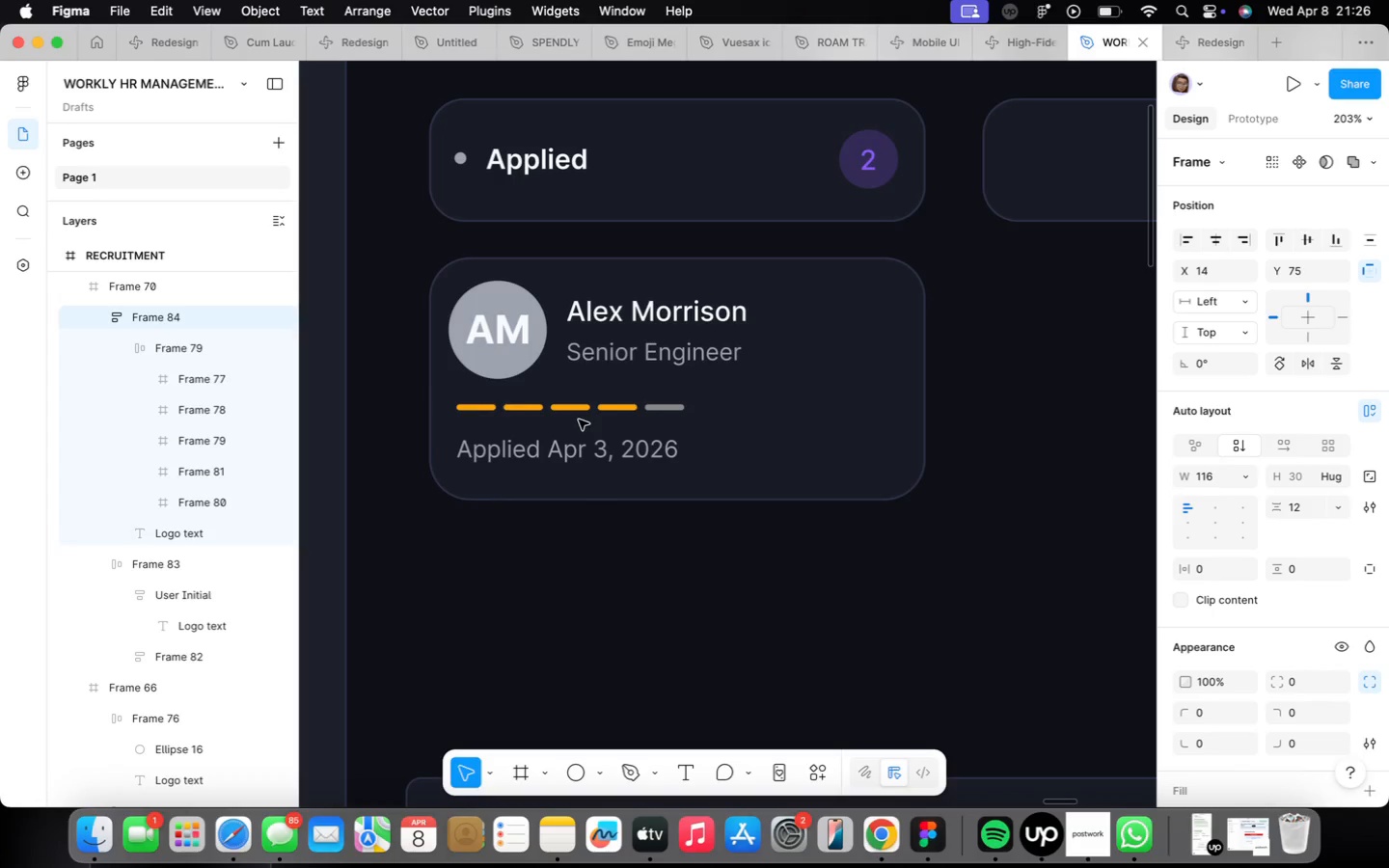 
key(ArrowRight)
 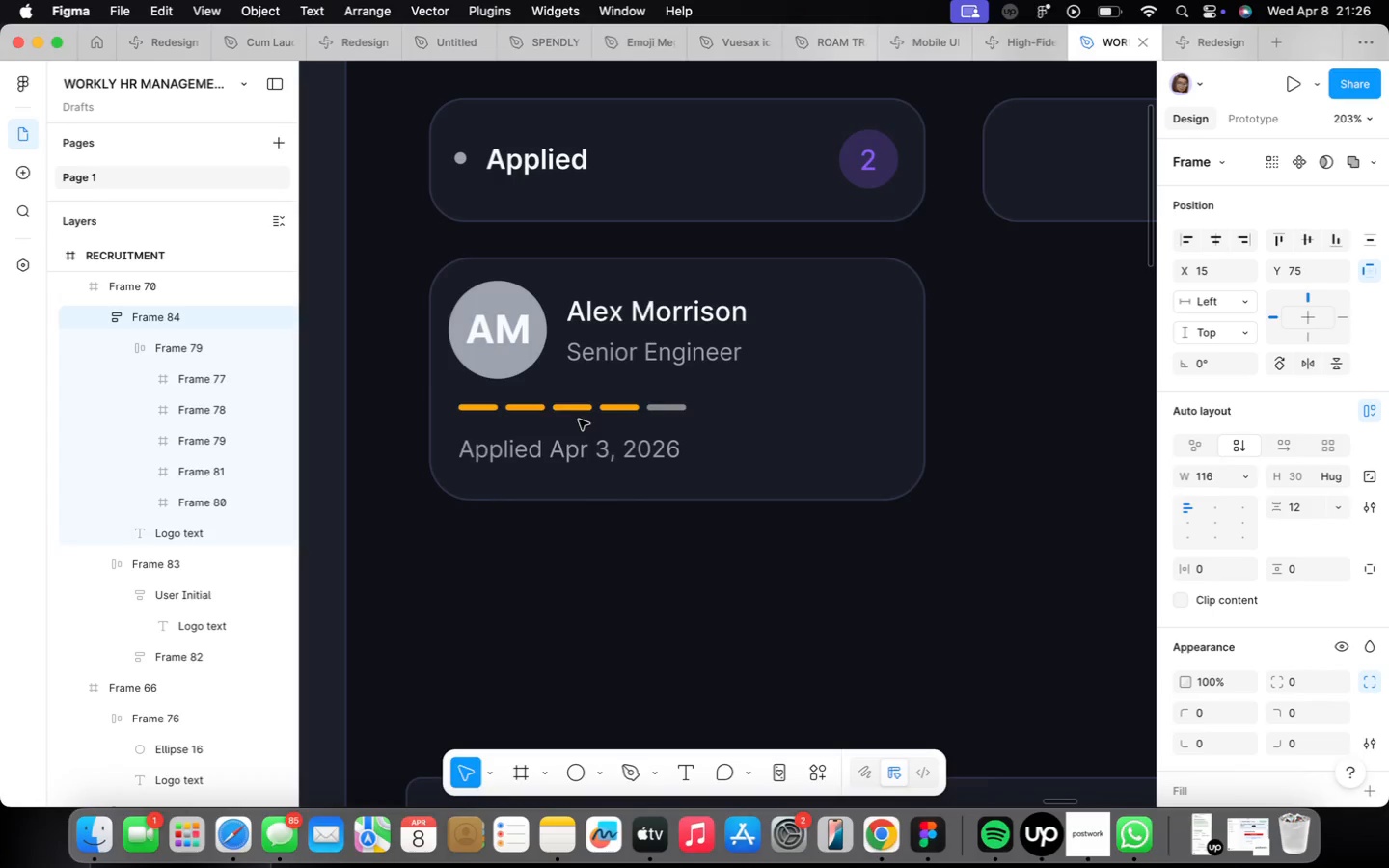 
hold_key(key=OptionLeft, duration=0.78)
 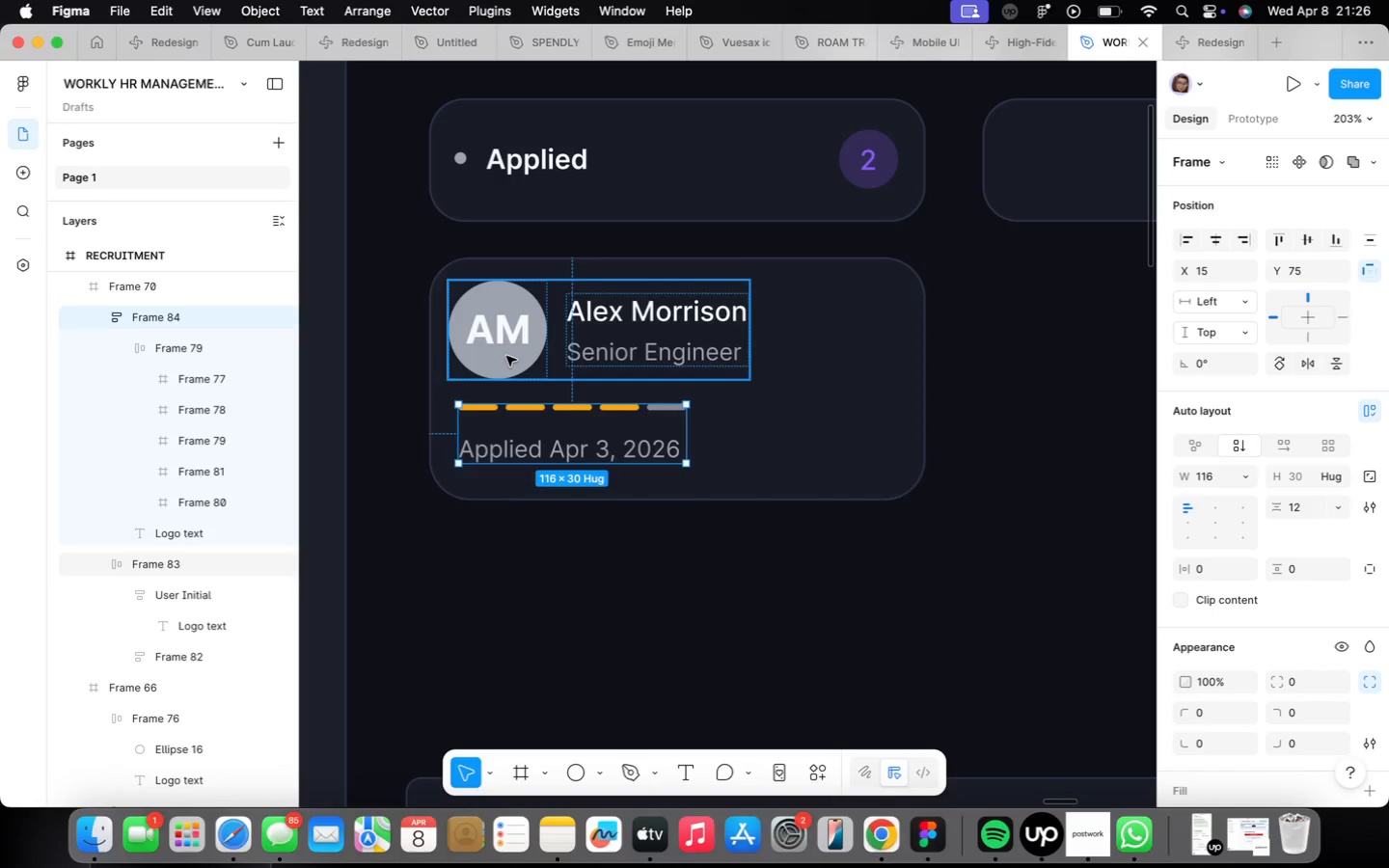 
left_click([513, 354])
 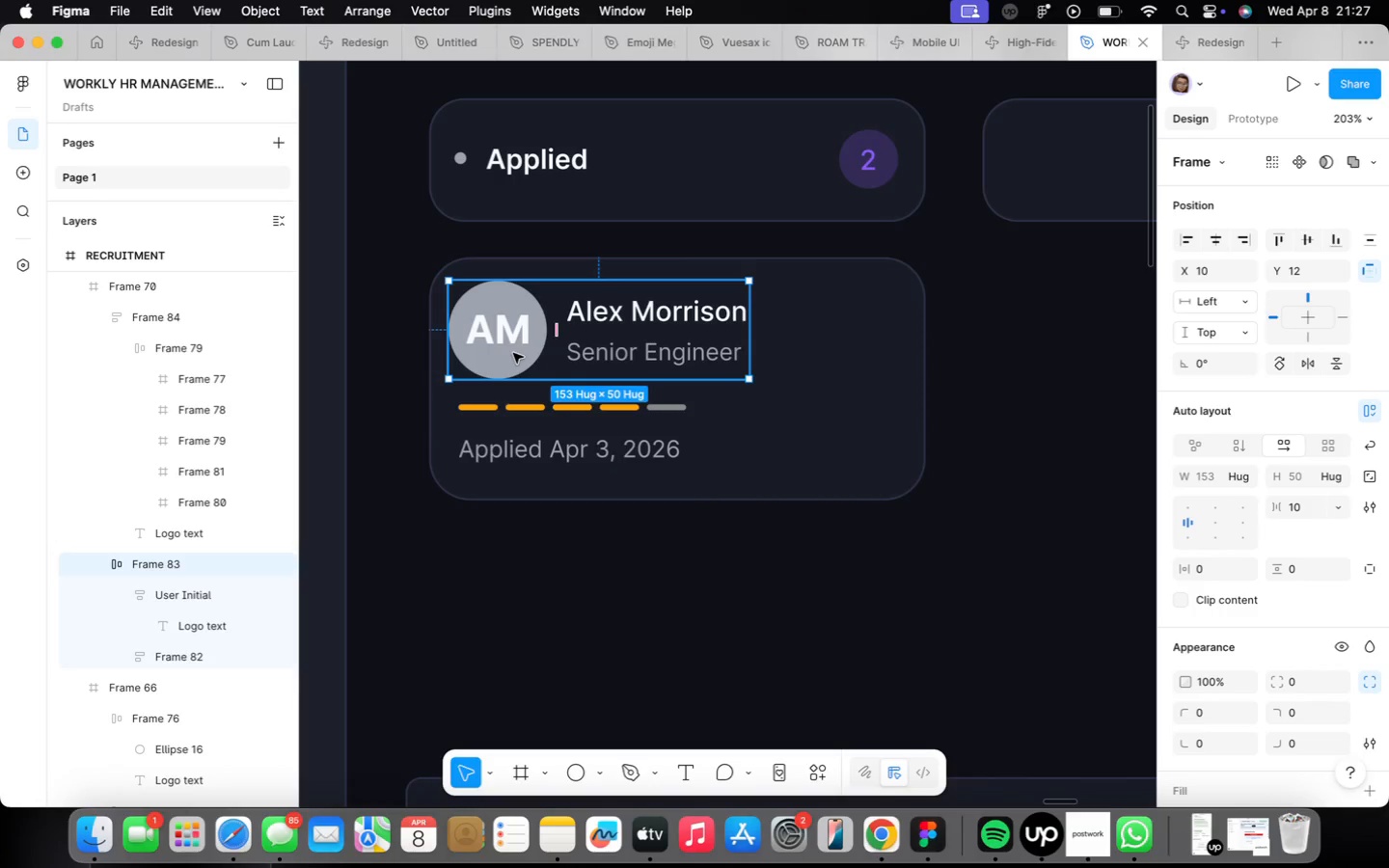 
key(ArrowRight)
 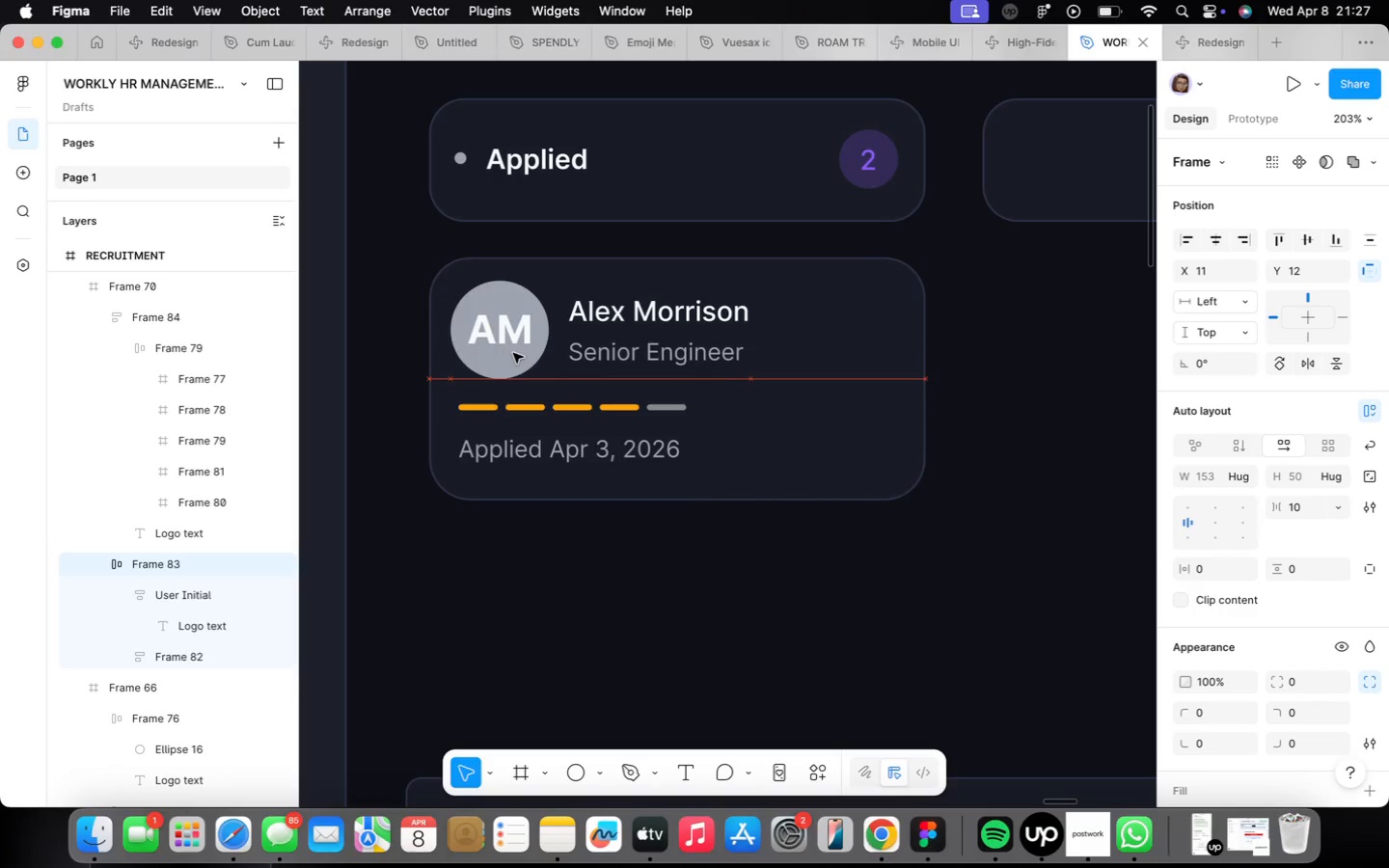 
key(ArrowRight)
 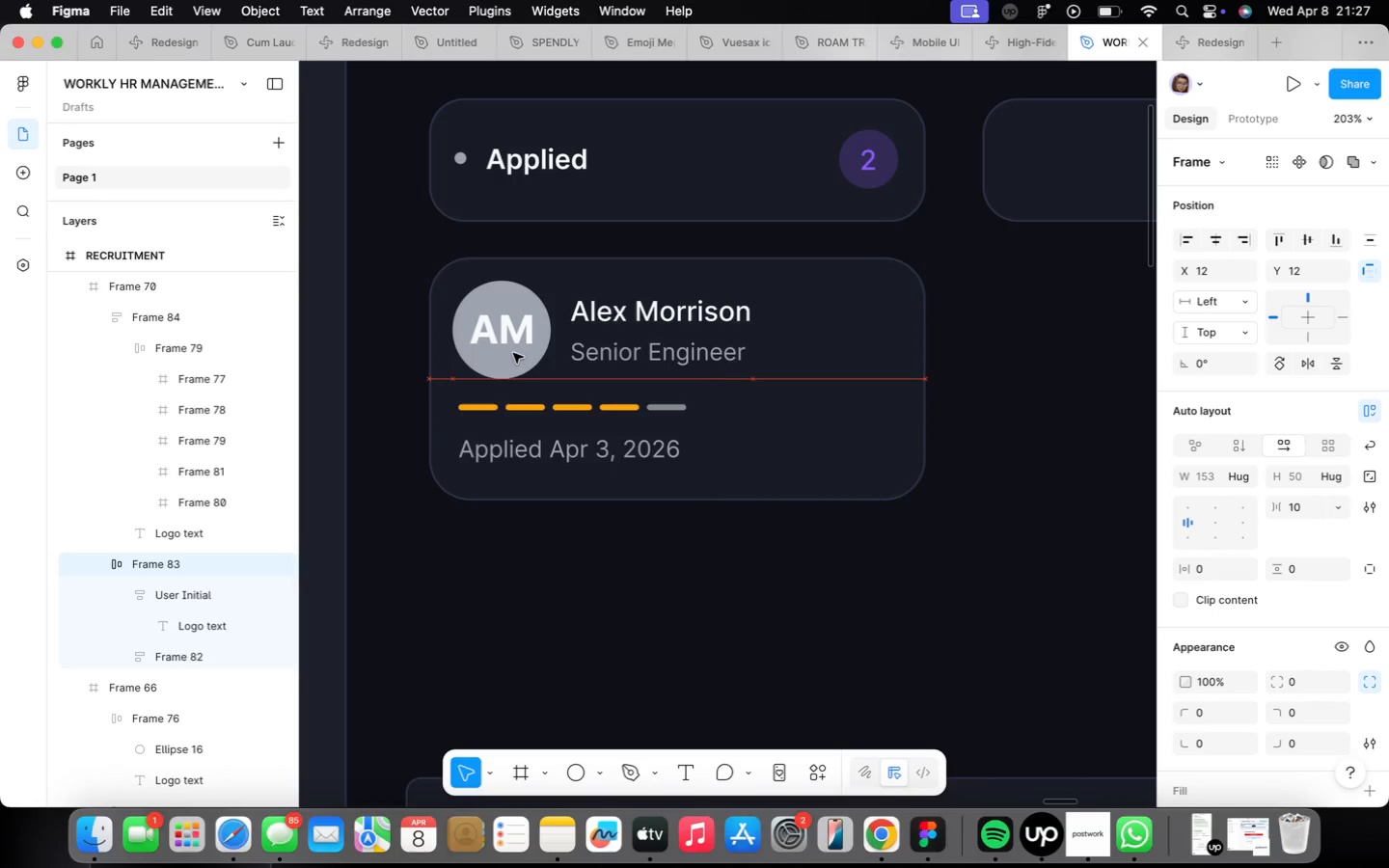 
key(ArrowRight)
 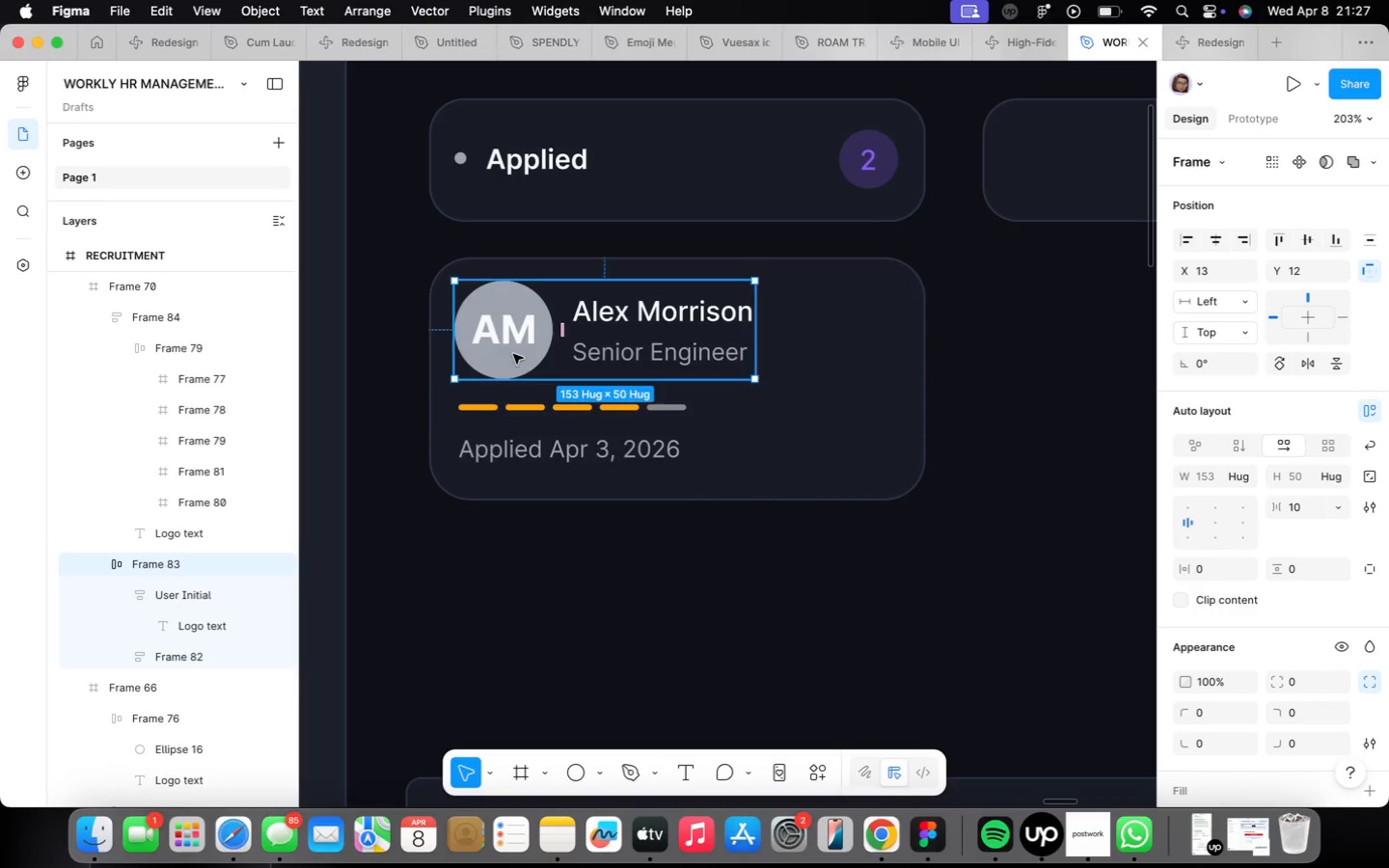 
key(Alt+ArrowRight)
 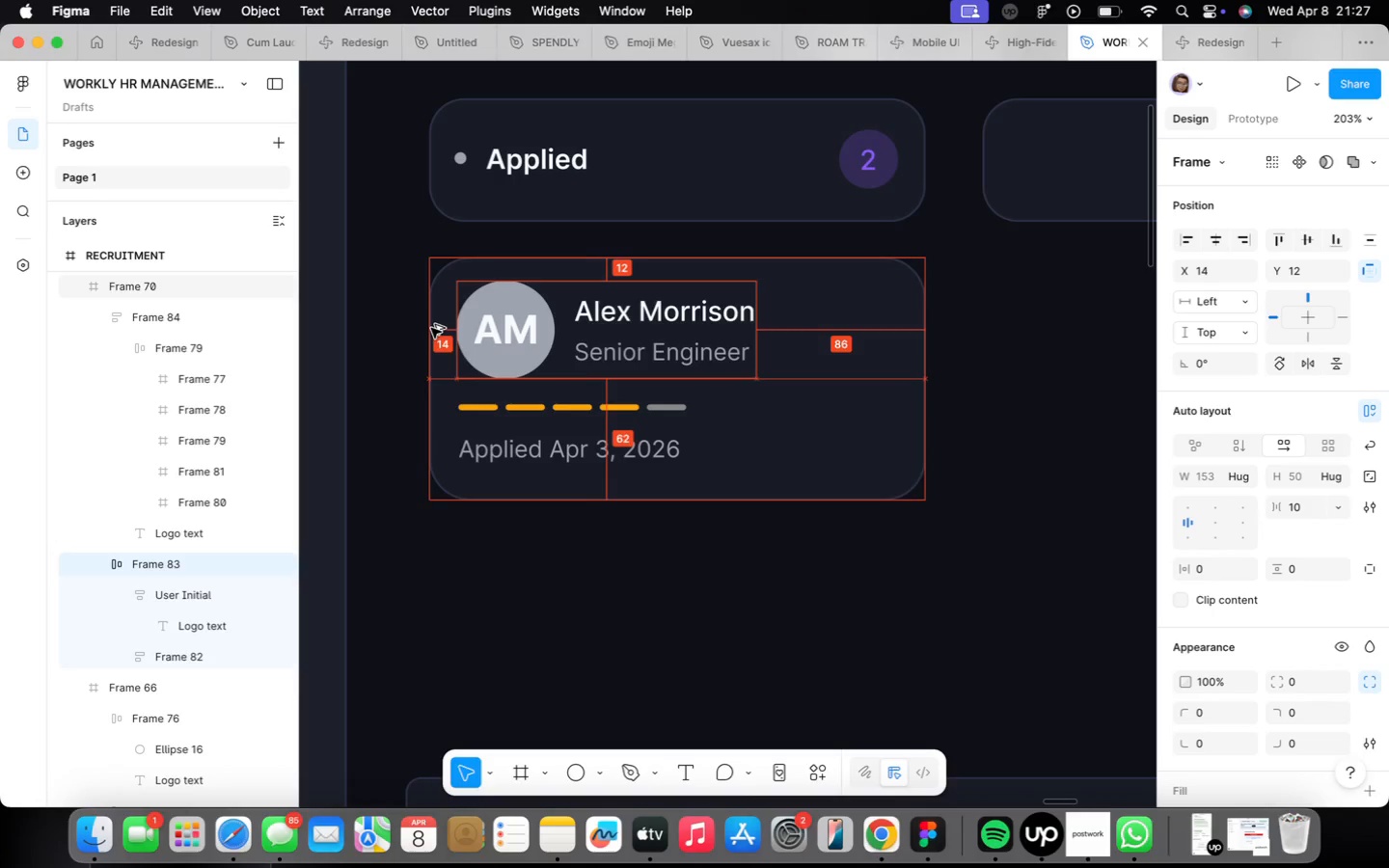 
key(Alt+ArrowRight)
 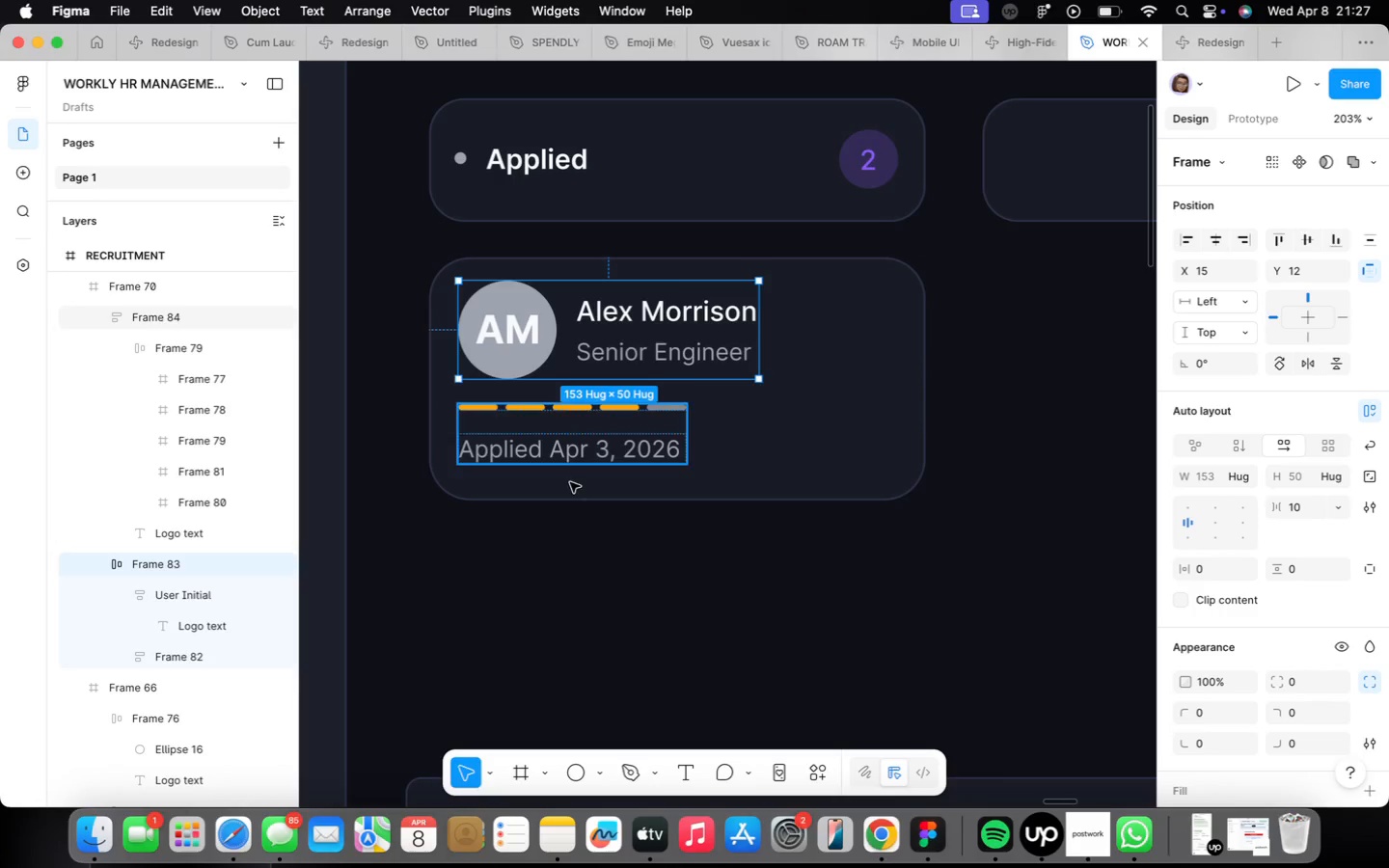 
left_click([640, 580])
 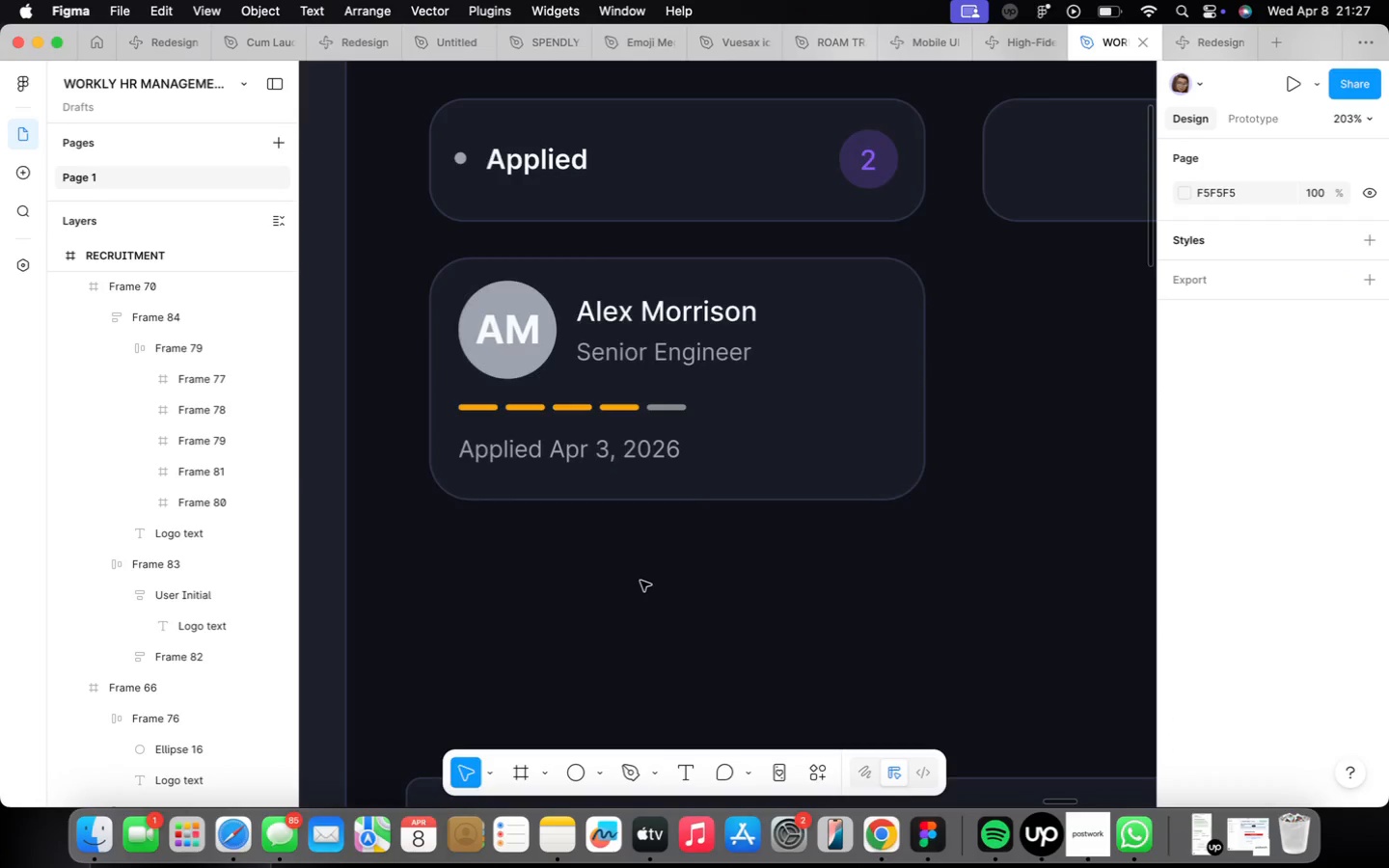 
scroll: coordinate [640, 581], scroll_direction: down, amount: 15.0
 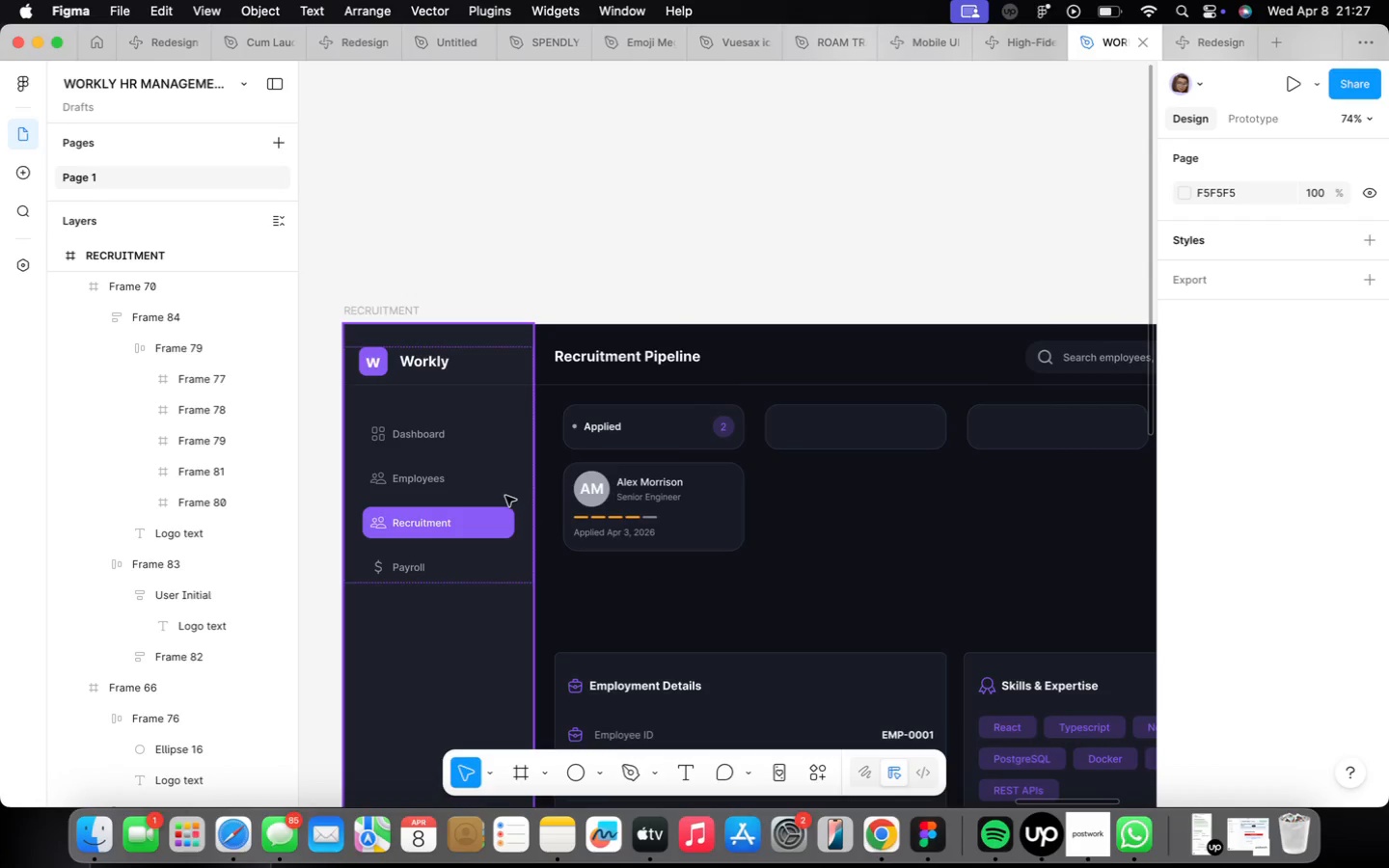 
scroll: coordinate [606, 513], scroll_direction: up, amount: 9.0
 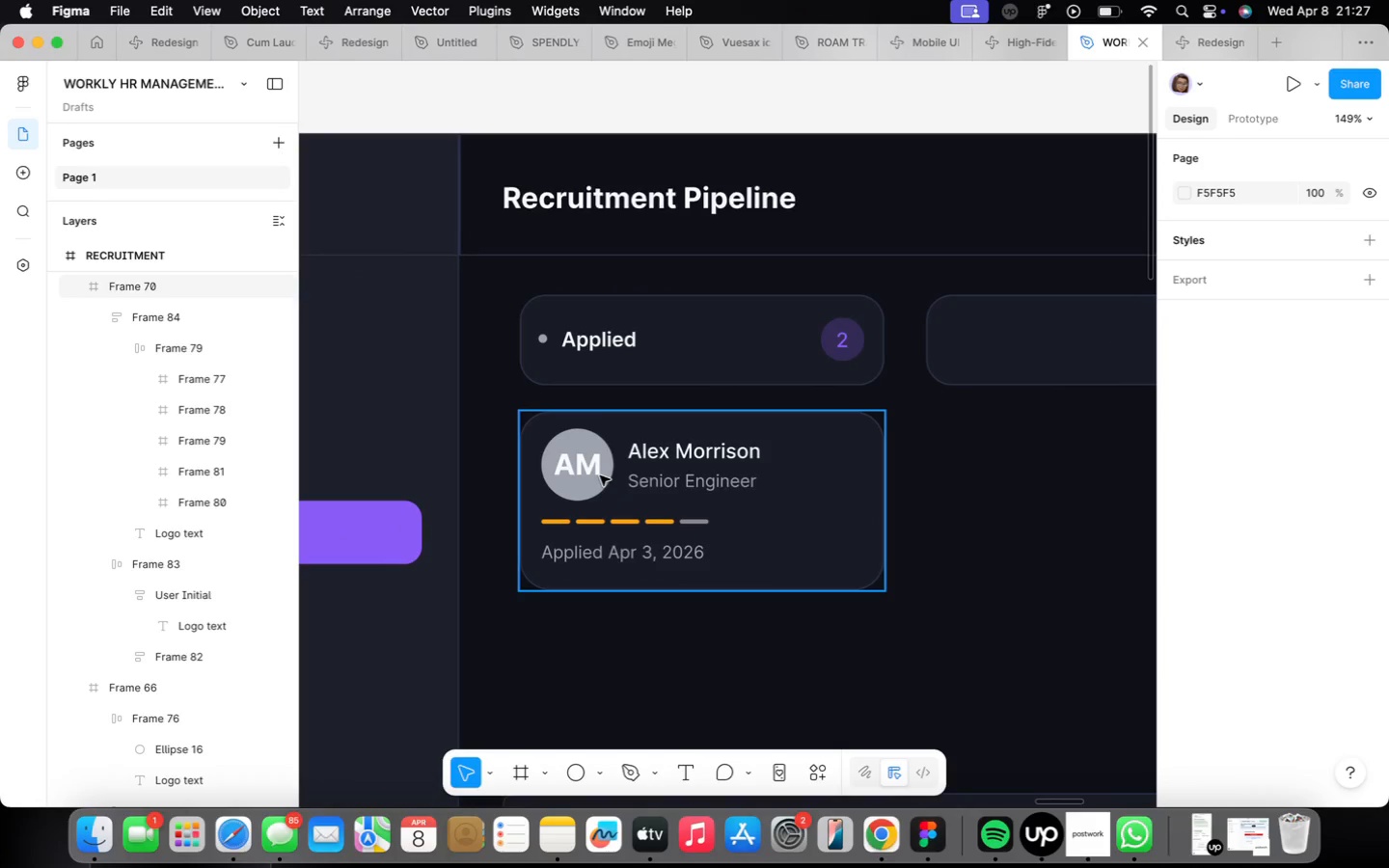 
double_click([600, 475])
 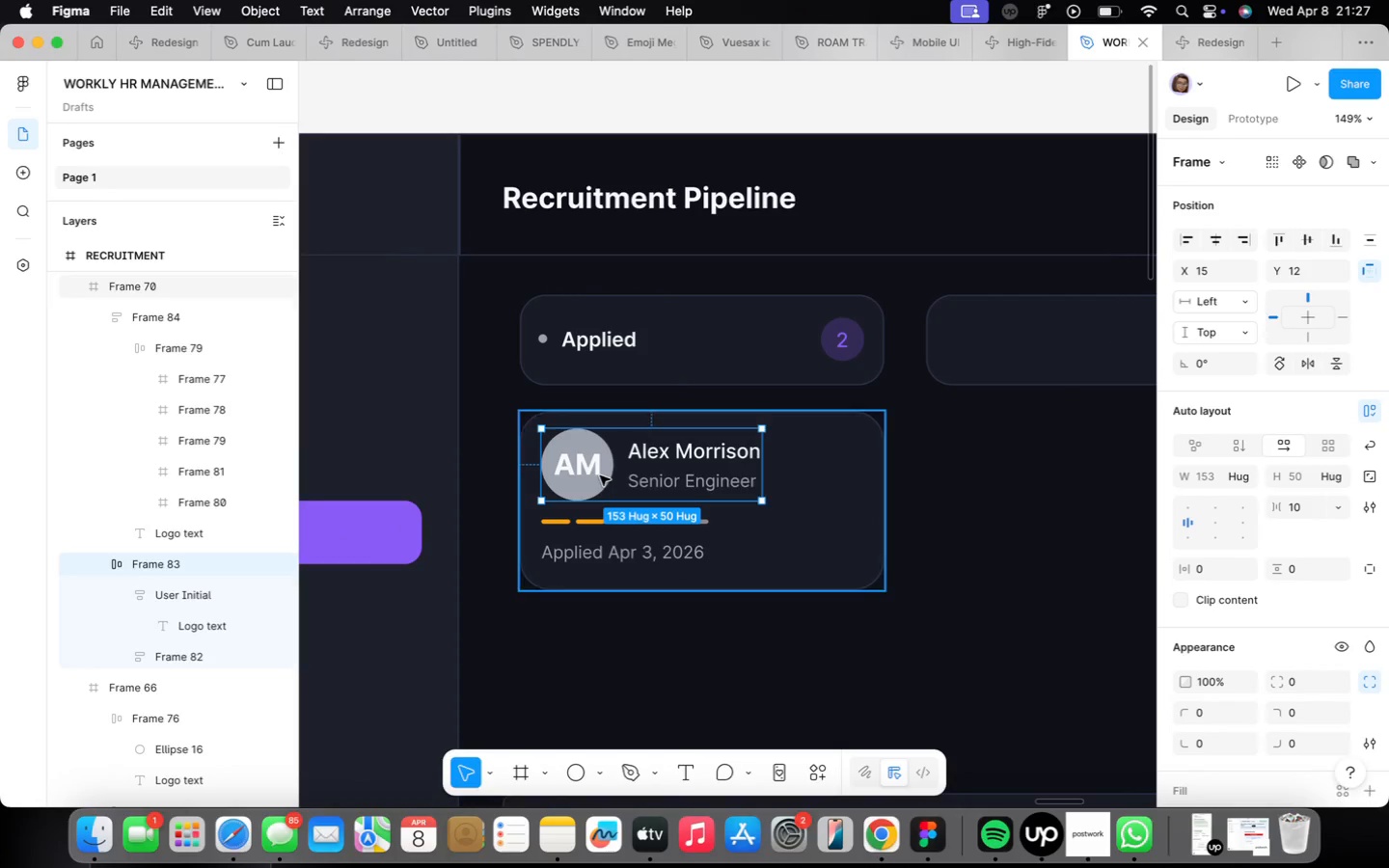 
triple_click([600, 475])
 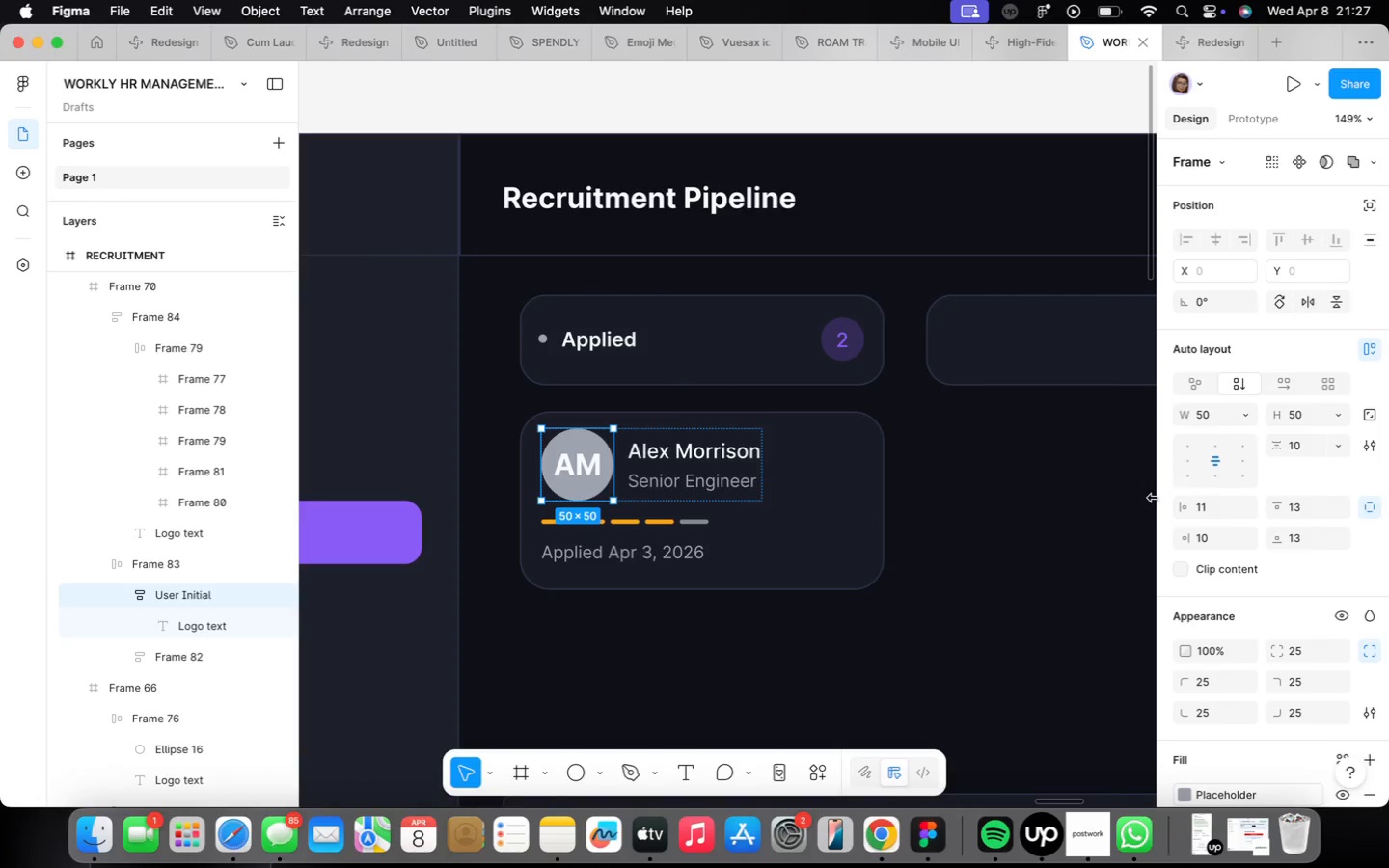 
left_click([1216, 409])
 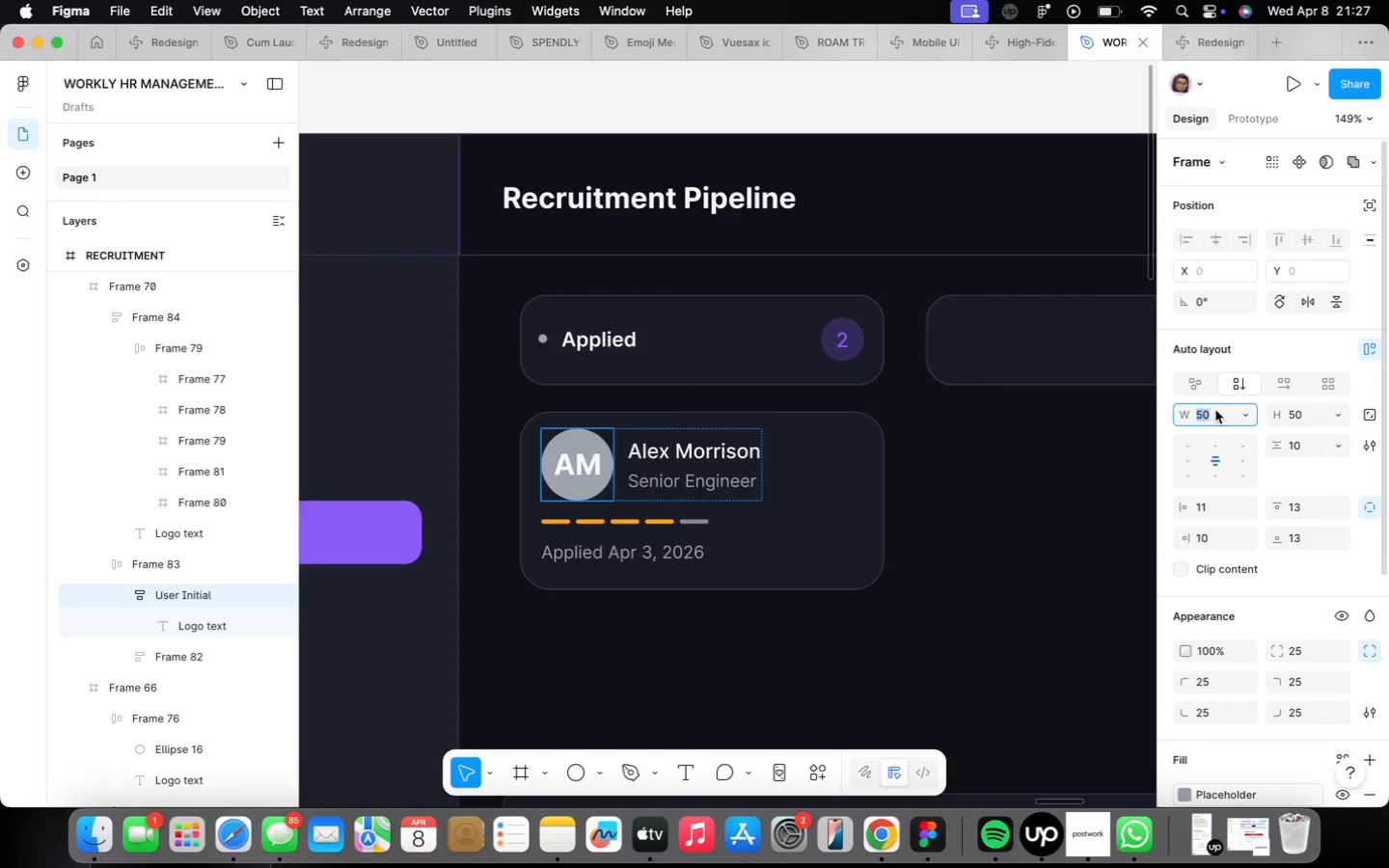 
key(4)
 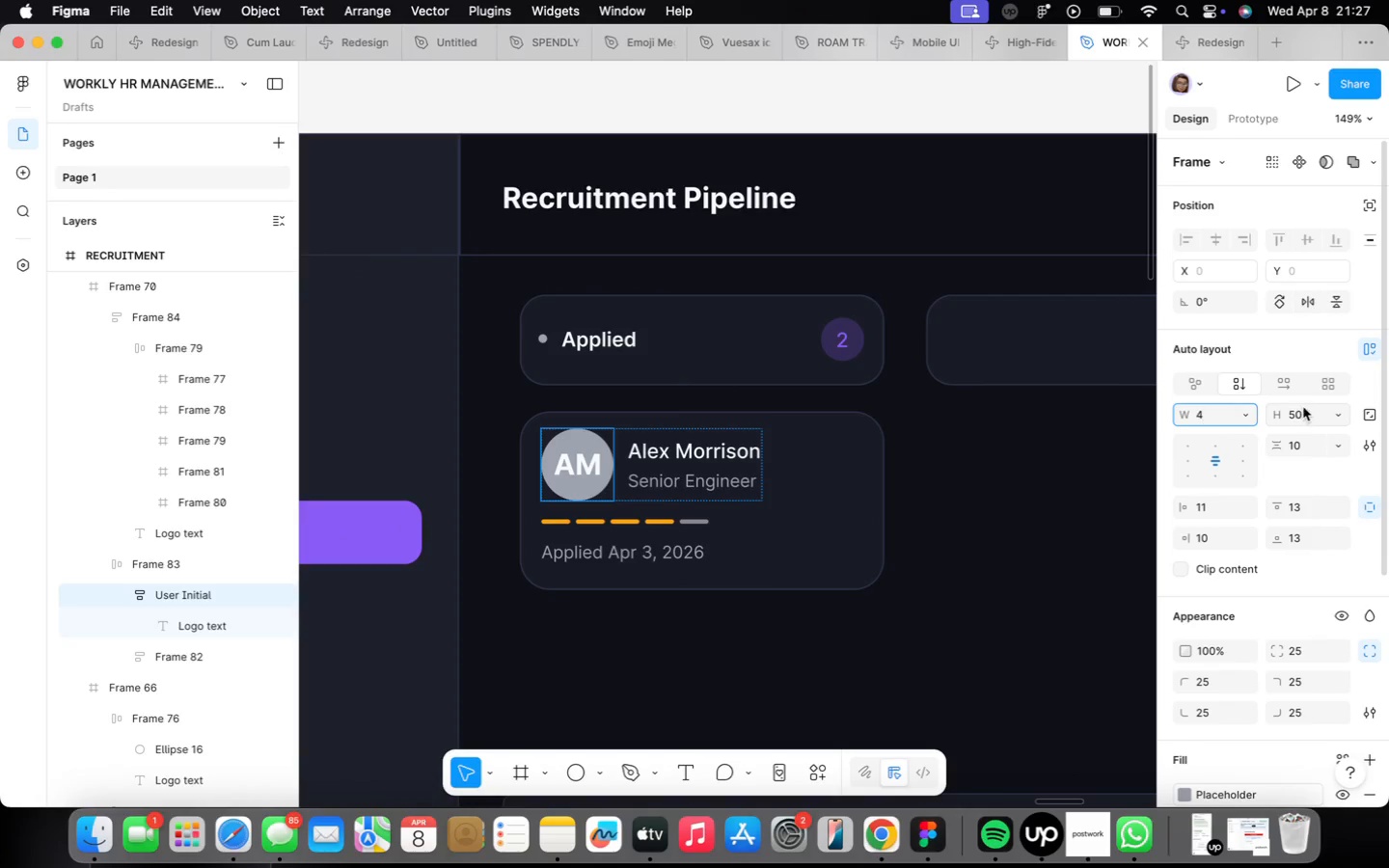 
type(040)
 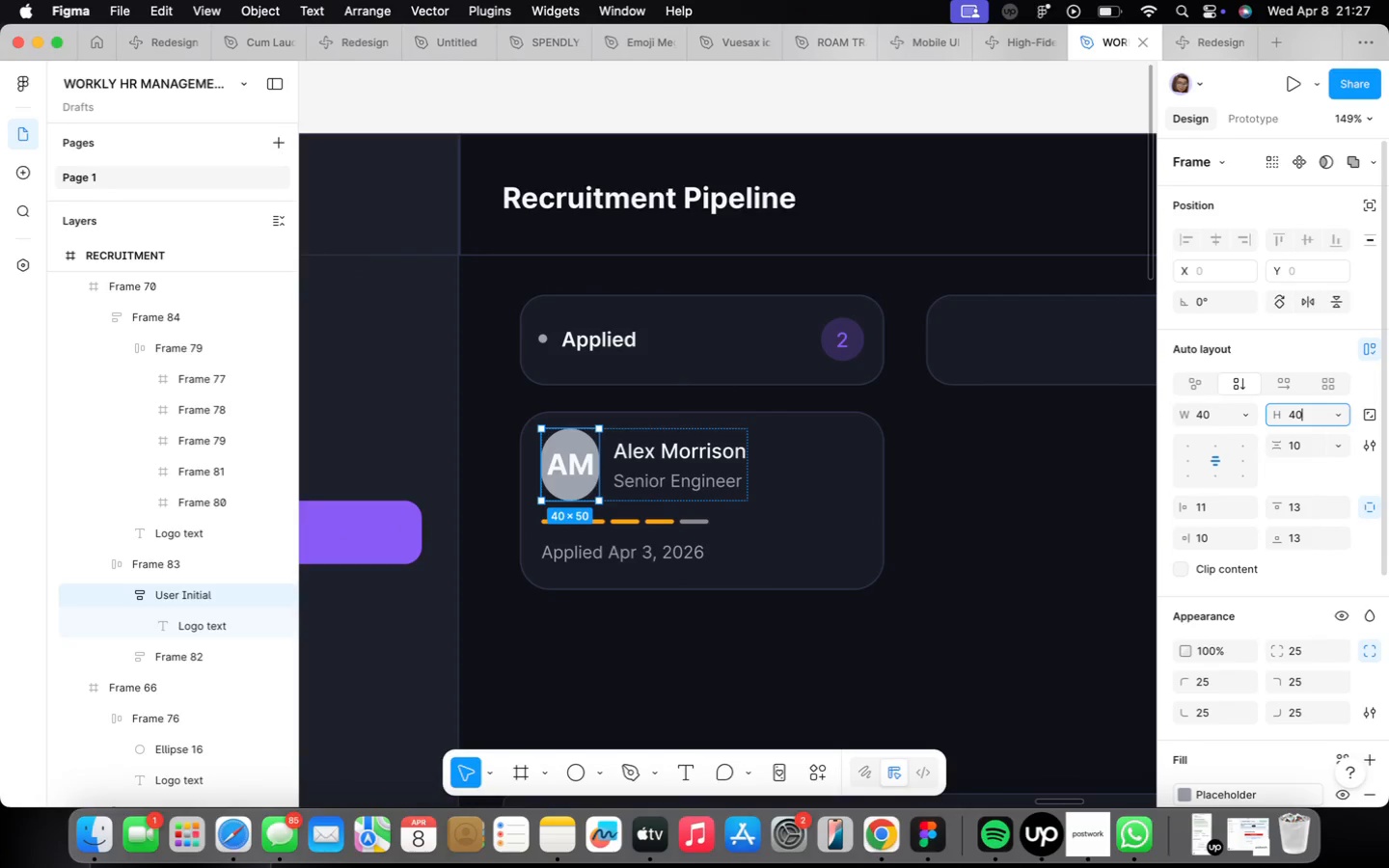 
key(Enter)
 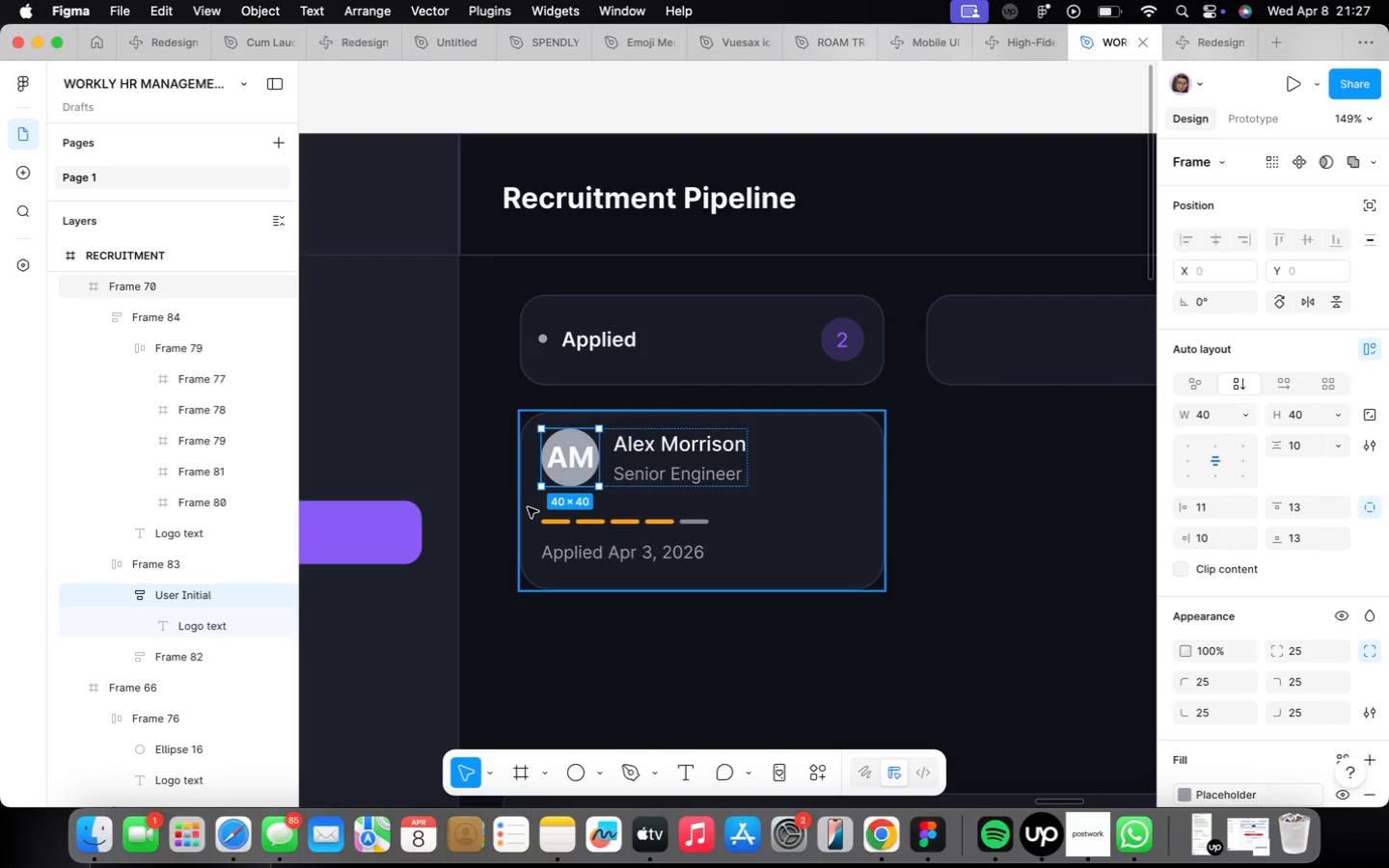 
scroll: coordinate [547, 489], scroll_direction: up, amount: 4.0
 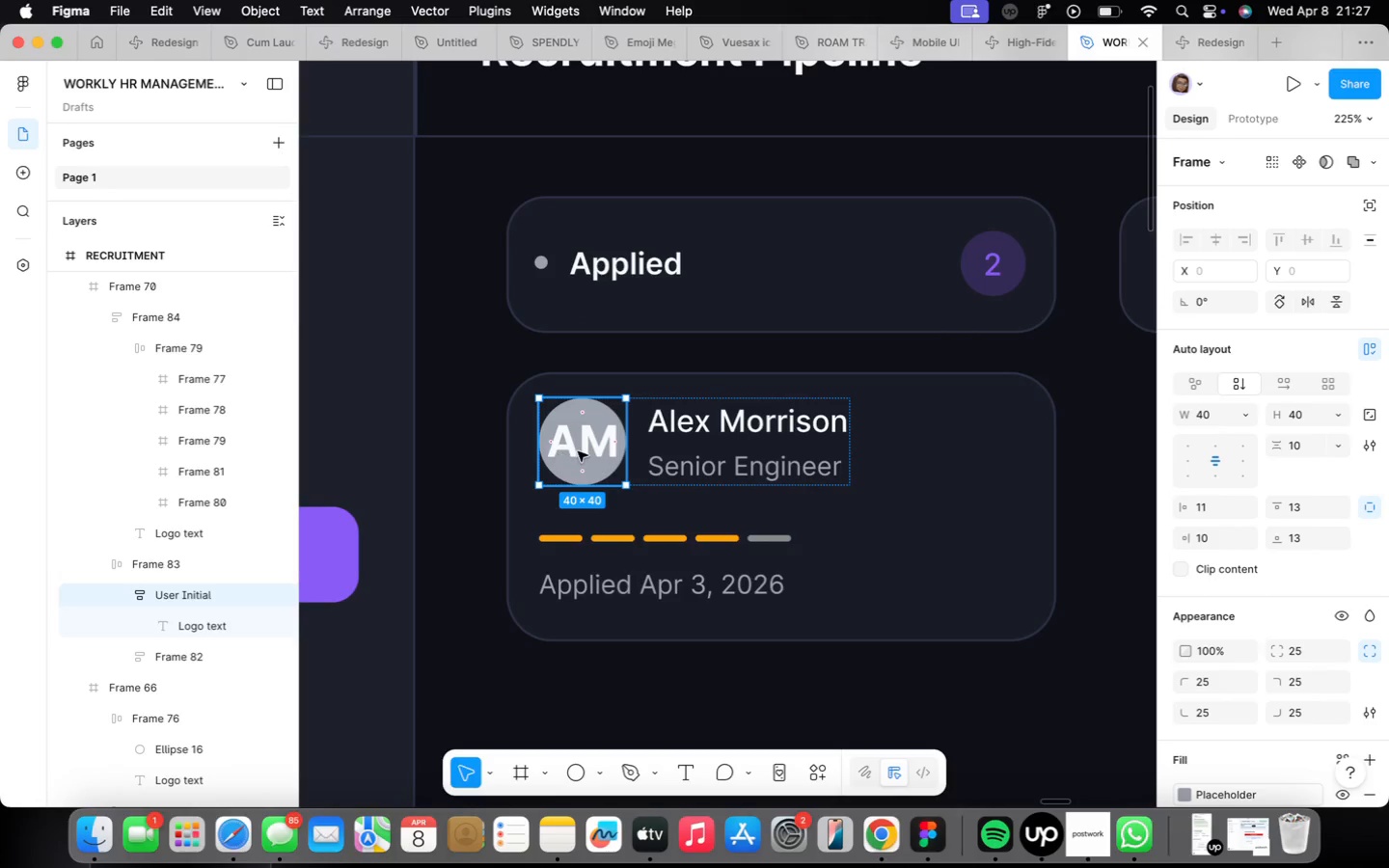 
double_click([578, 451])
 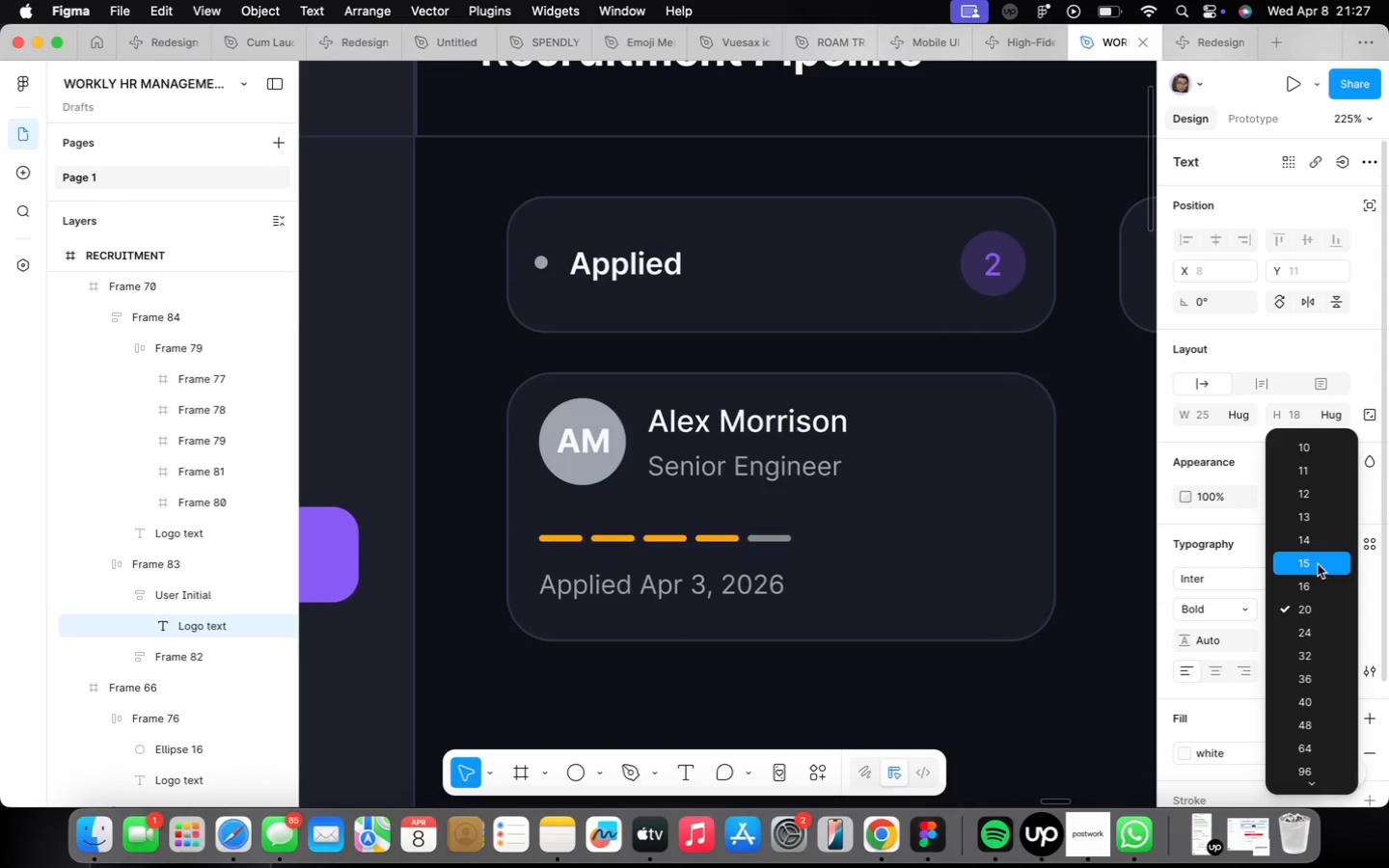 
left_click([1317, 565])
 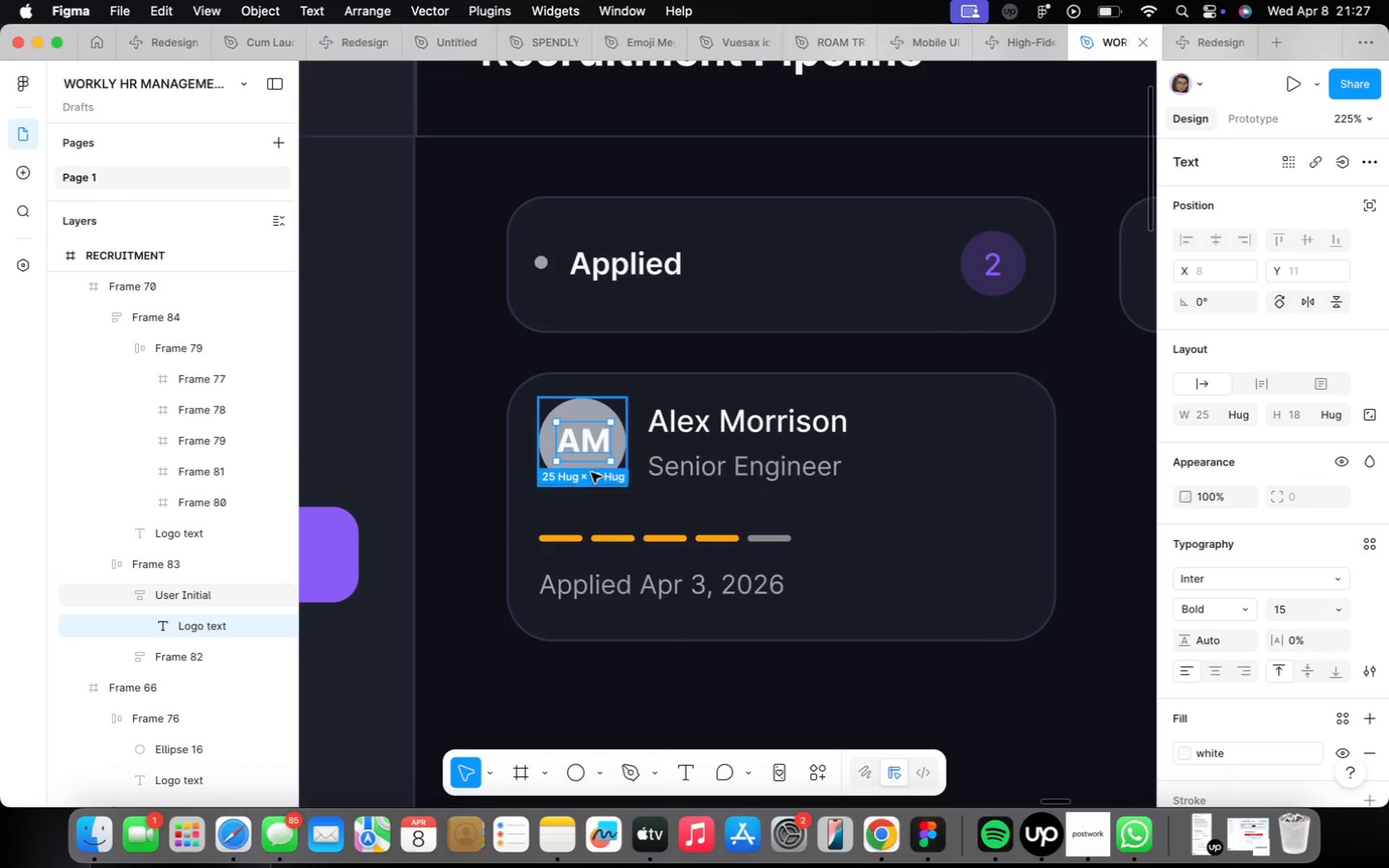 
scroll: coordinate [629, 439], scroll_direction: up, amount: 6.0
 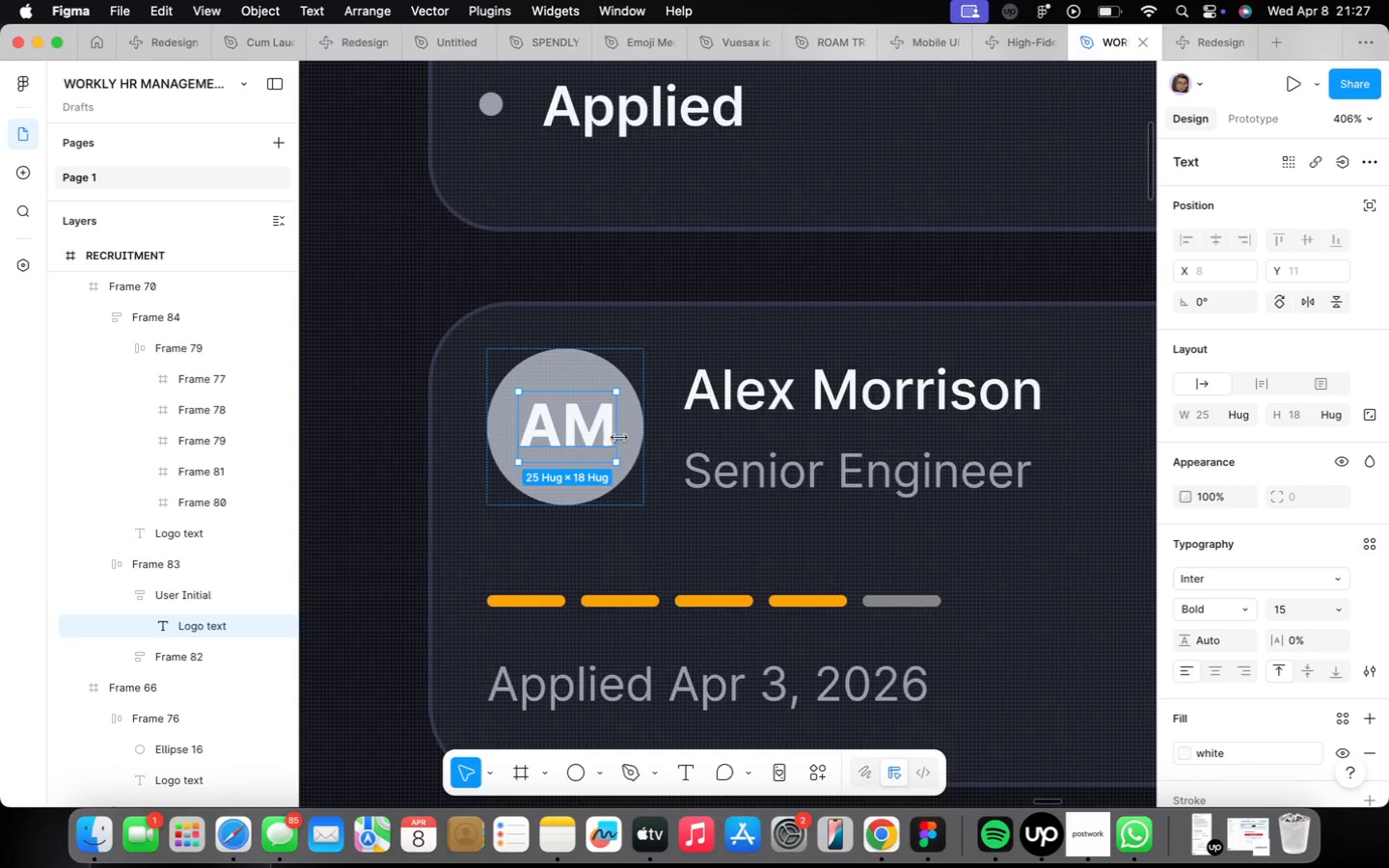 
hold_key(key=OptionLeft, duration=2.47)
 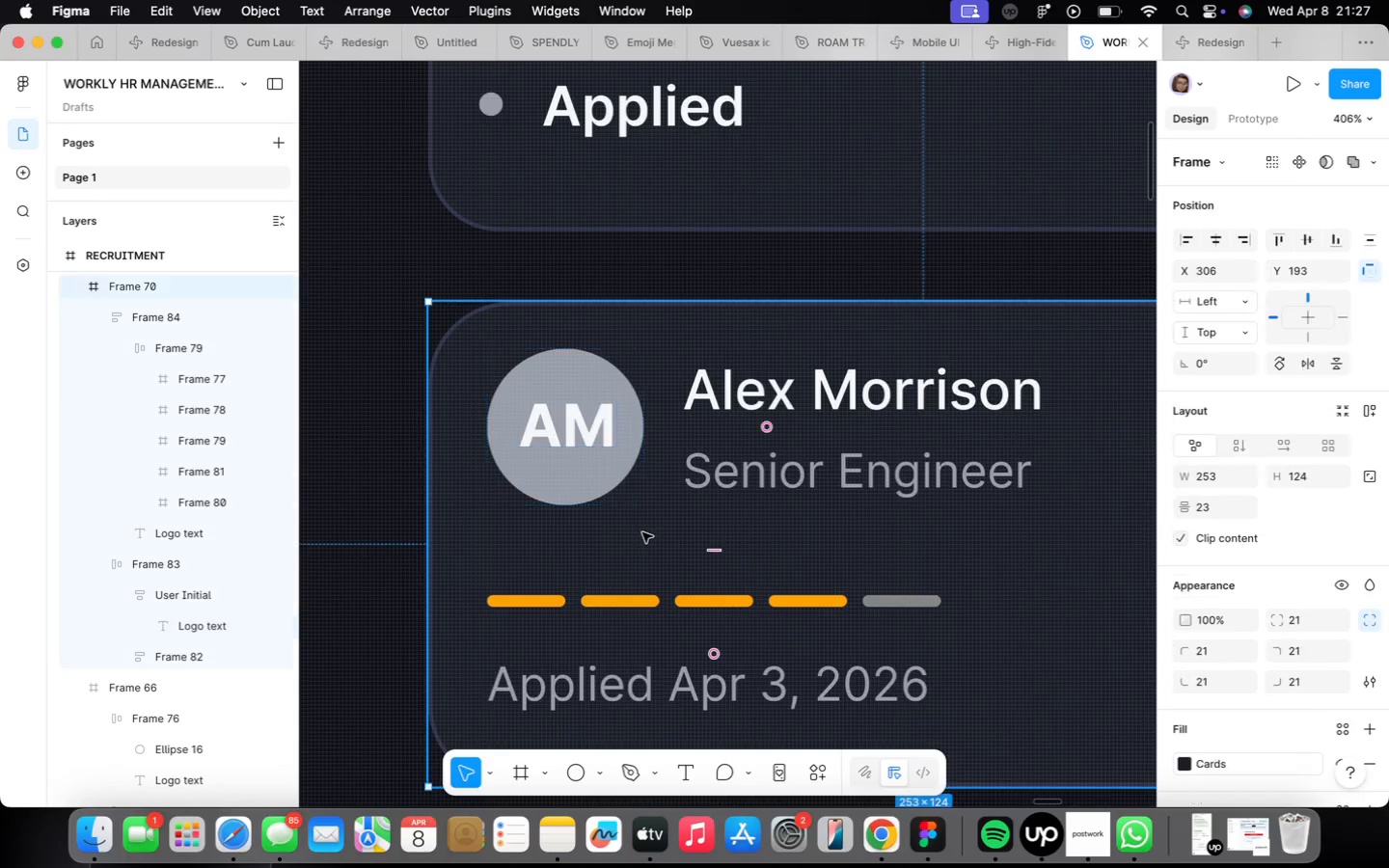 
scroll: coordinate [640, 528], scroll_direction: down, amount: 9.0
 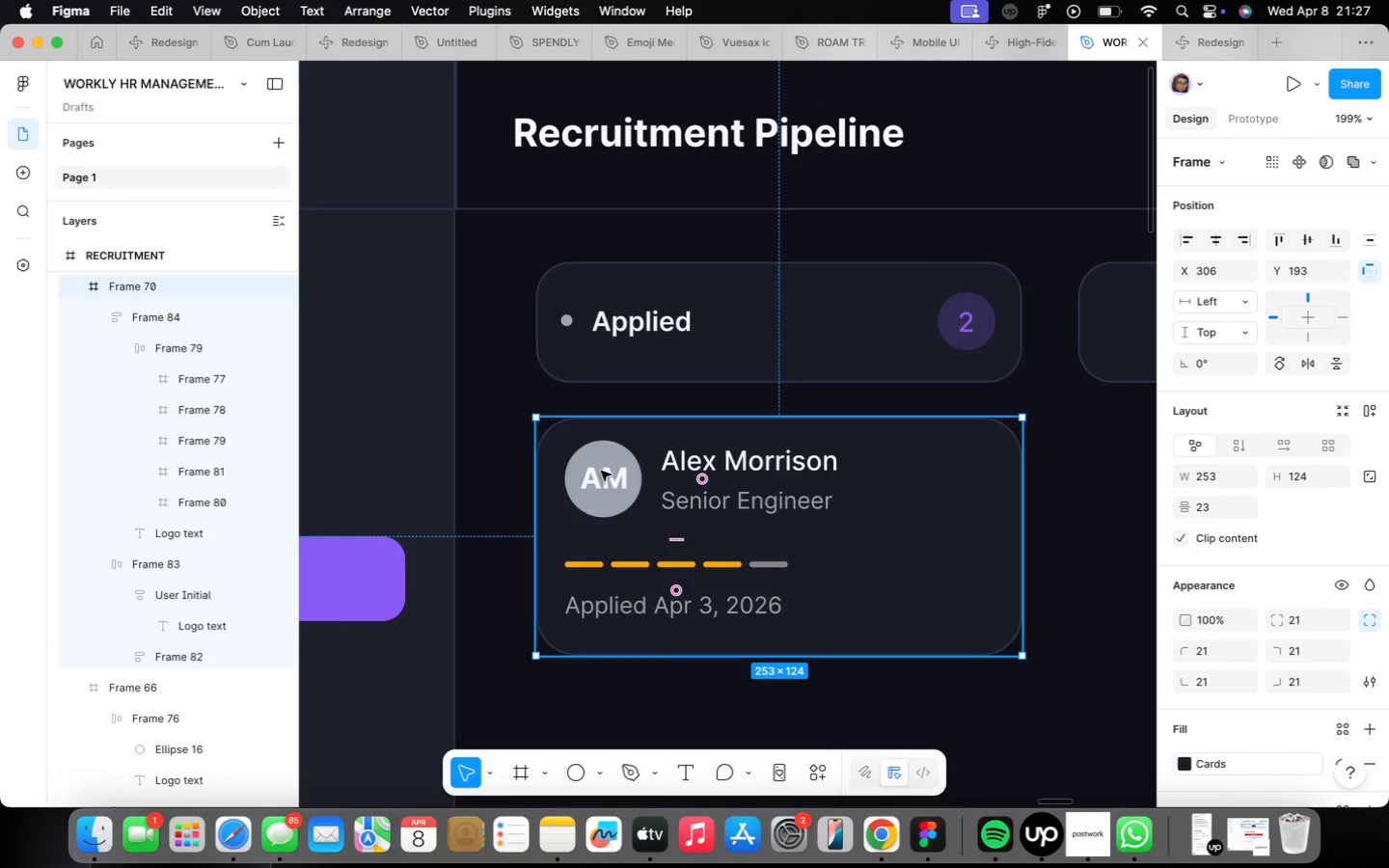 
double_click([601, 480])
 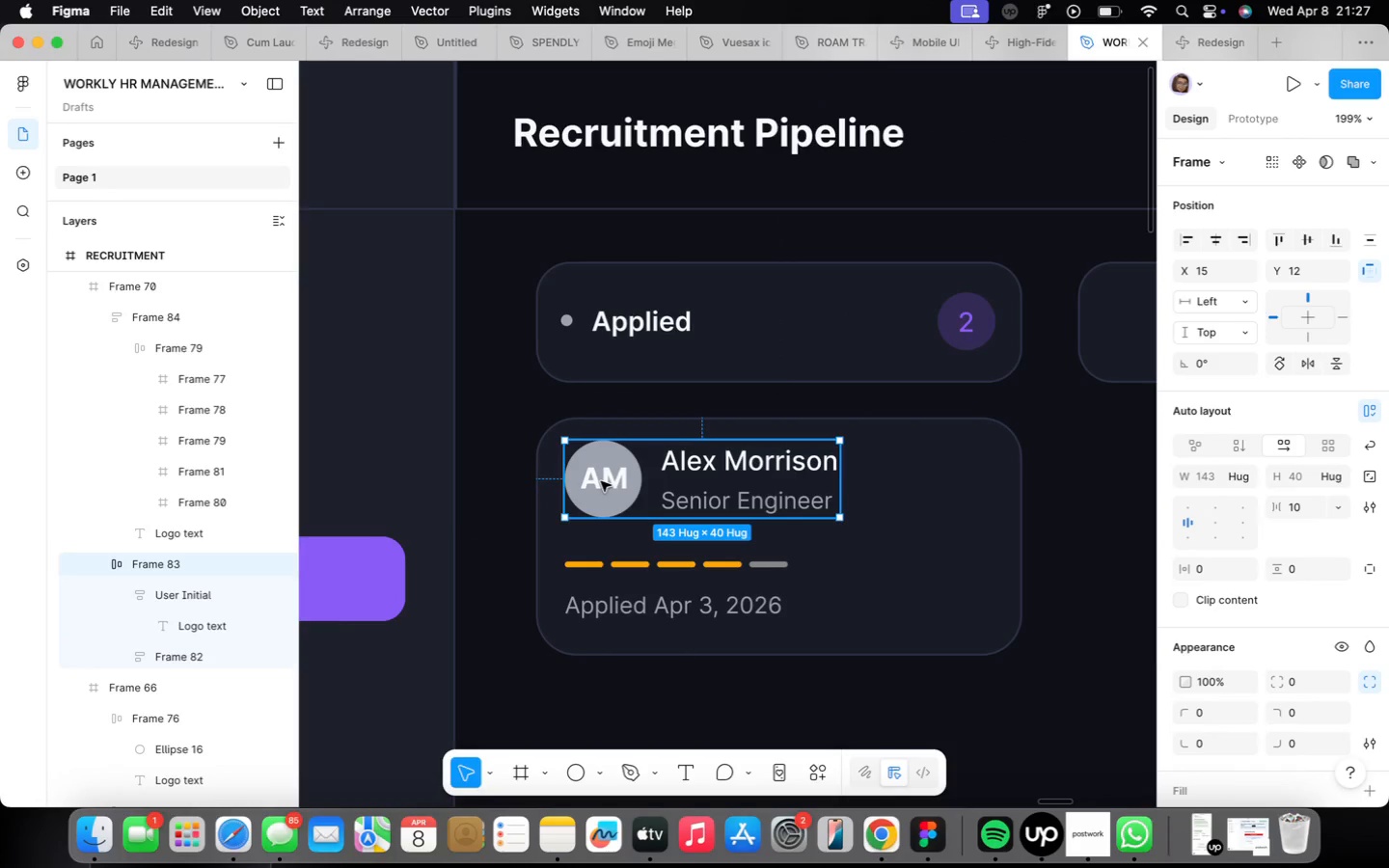 
scroll: coordinate [601, 481], scroll_direction: up, amount: 9.0
 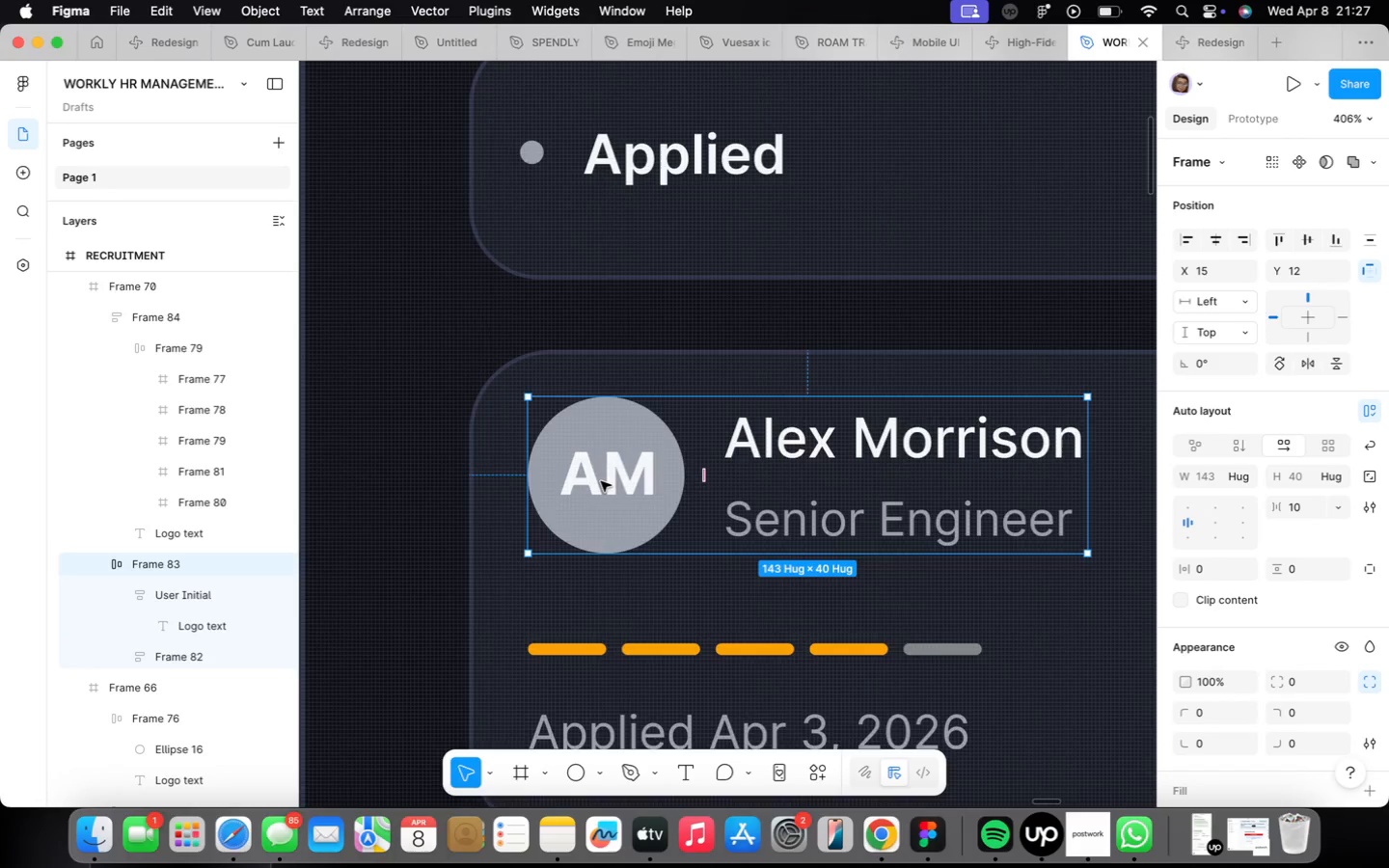 
double_click([601, 481])
 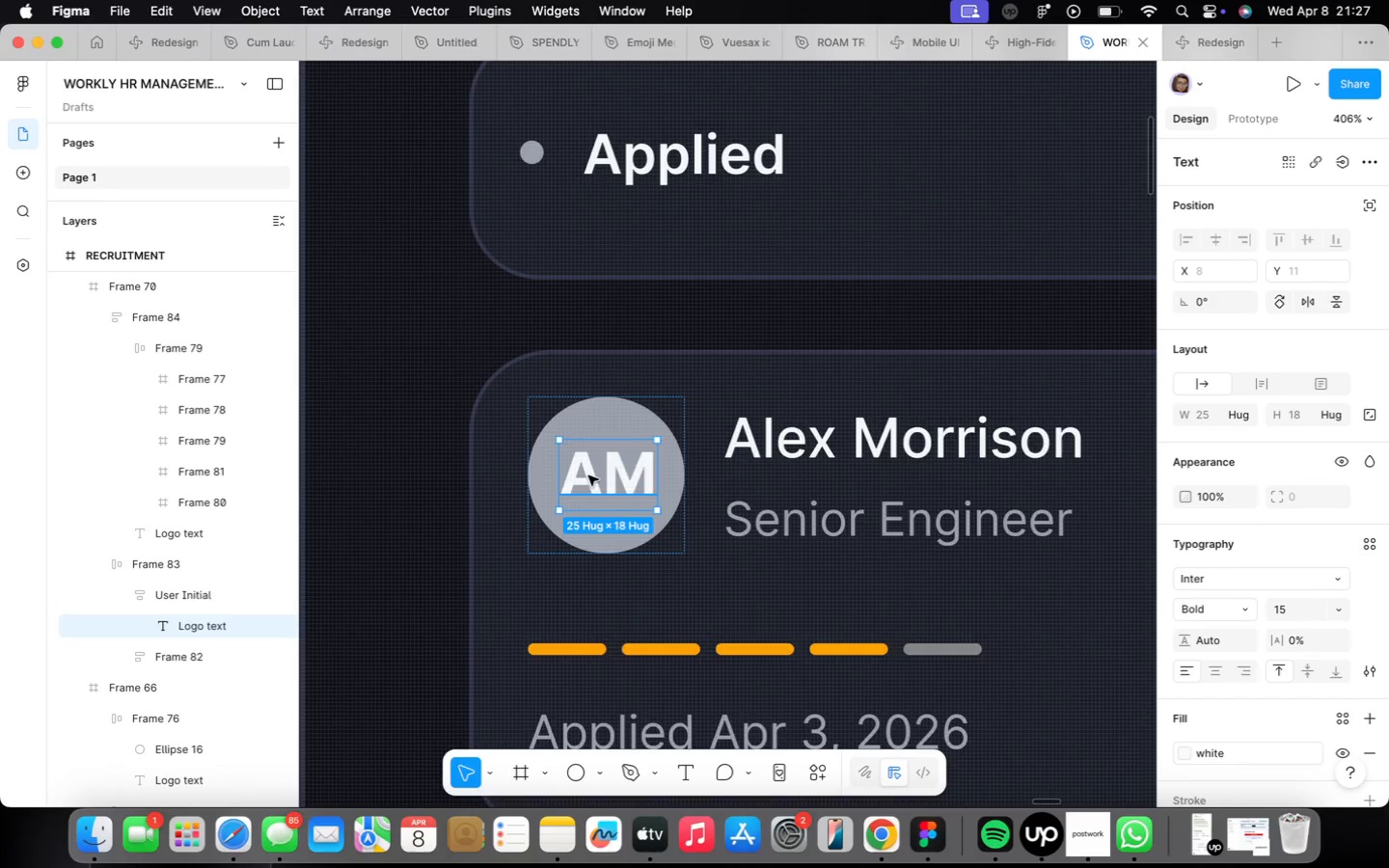 
wait(5.58)
 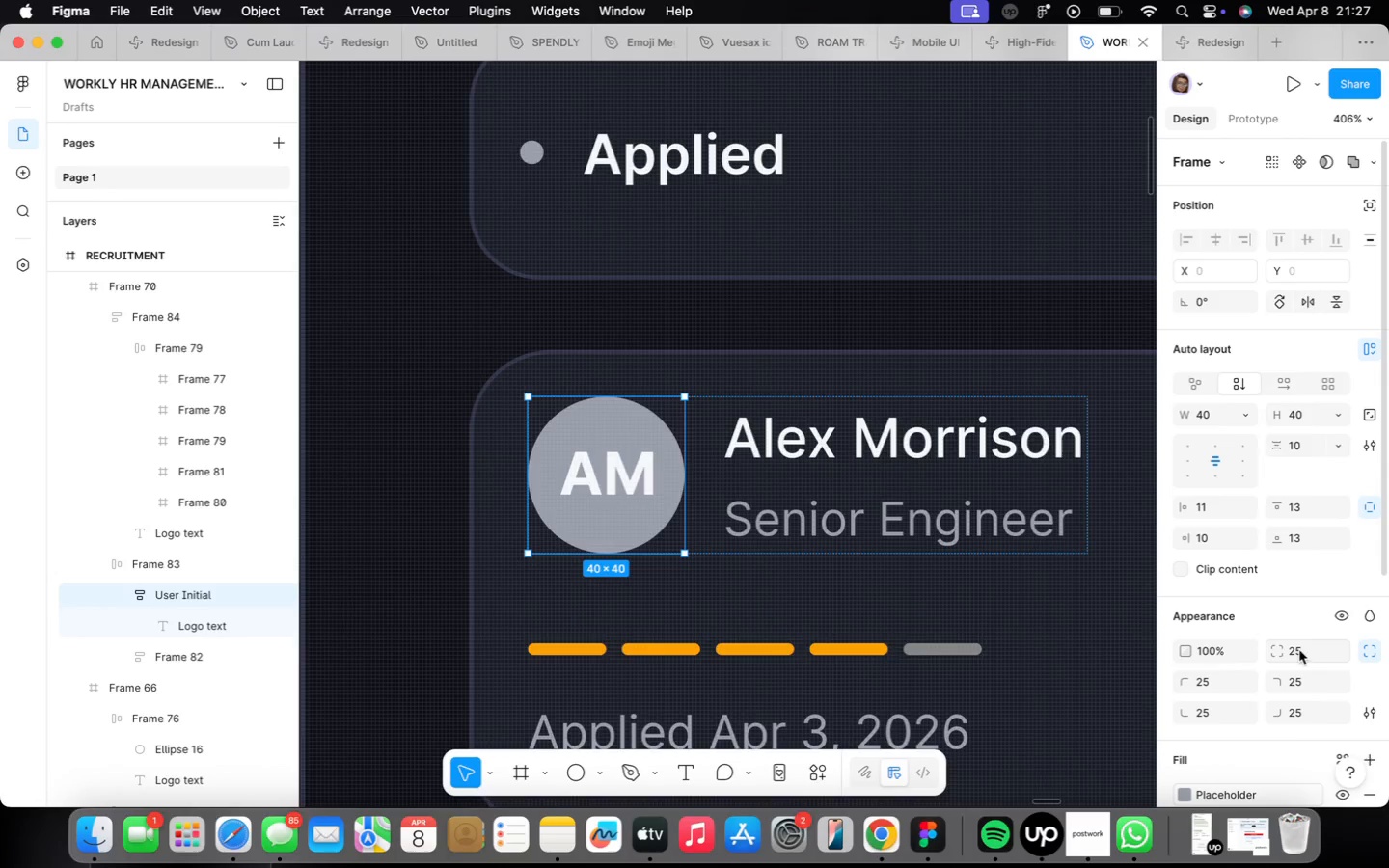 
left_click([1332, 614])
 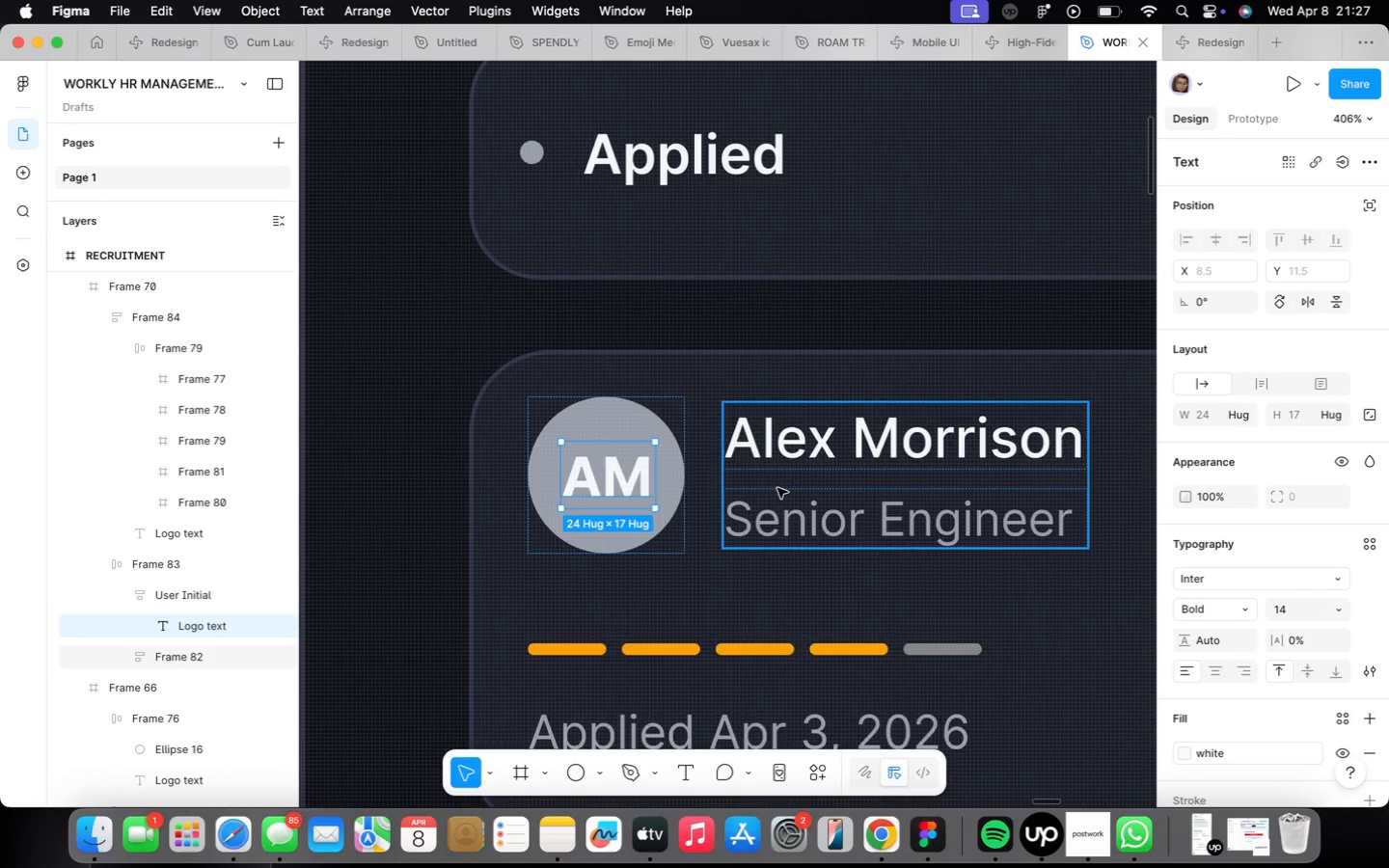 
hold_key(key=OptionLeft, duration=1.34)
 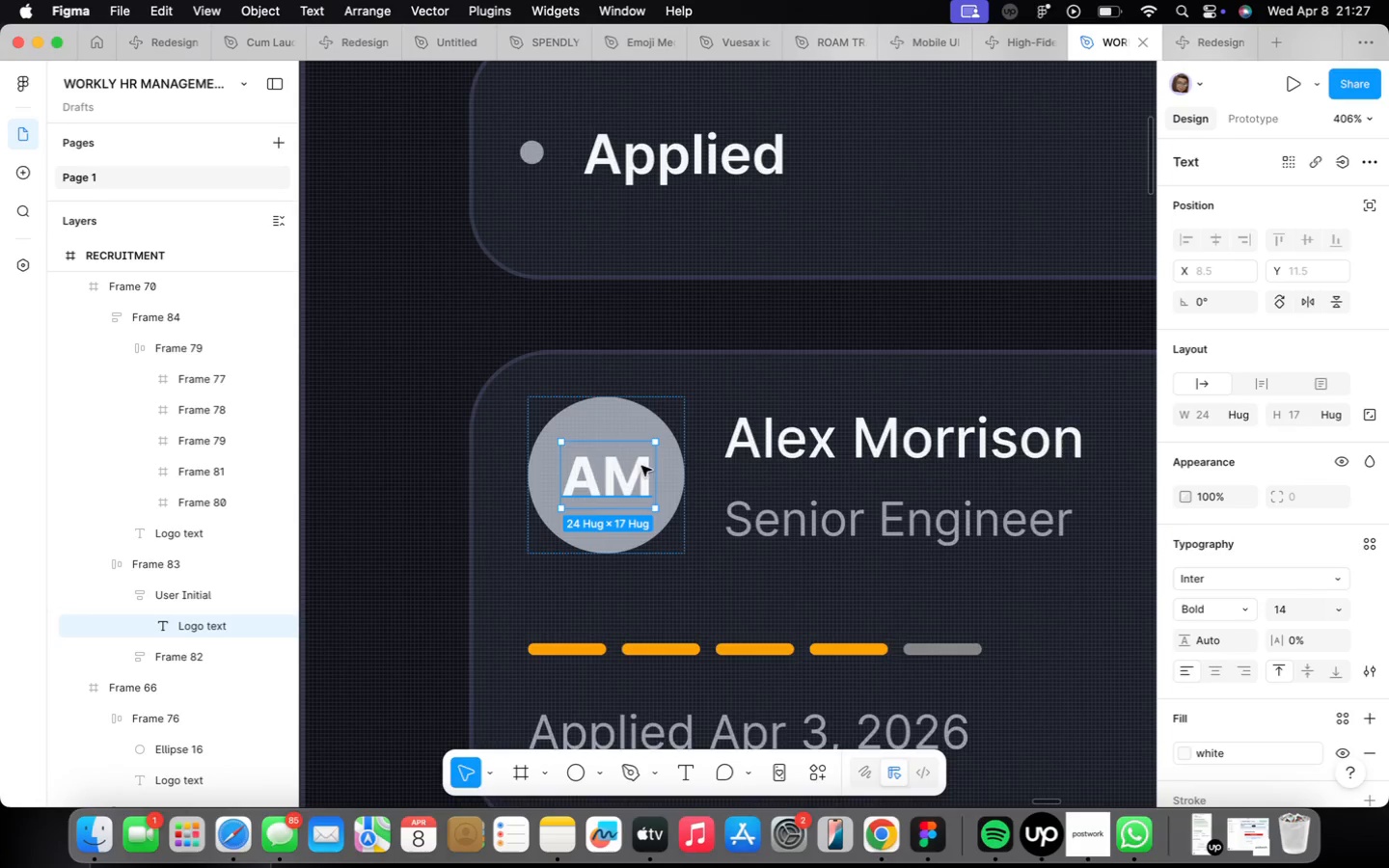 
hold_key(key=OptionLeft, duration=0.69)
 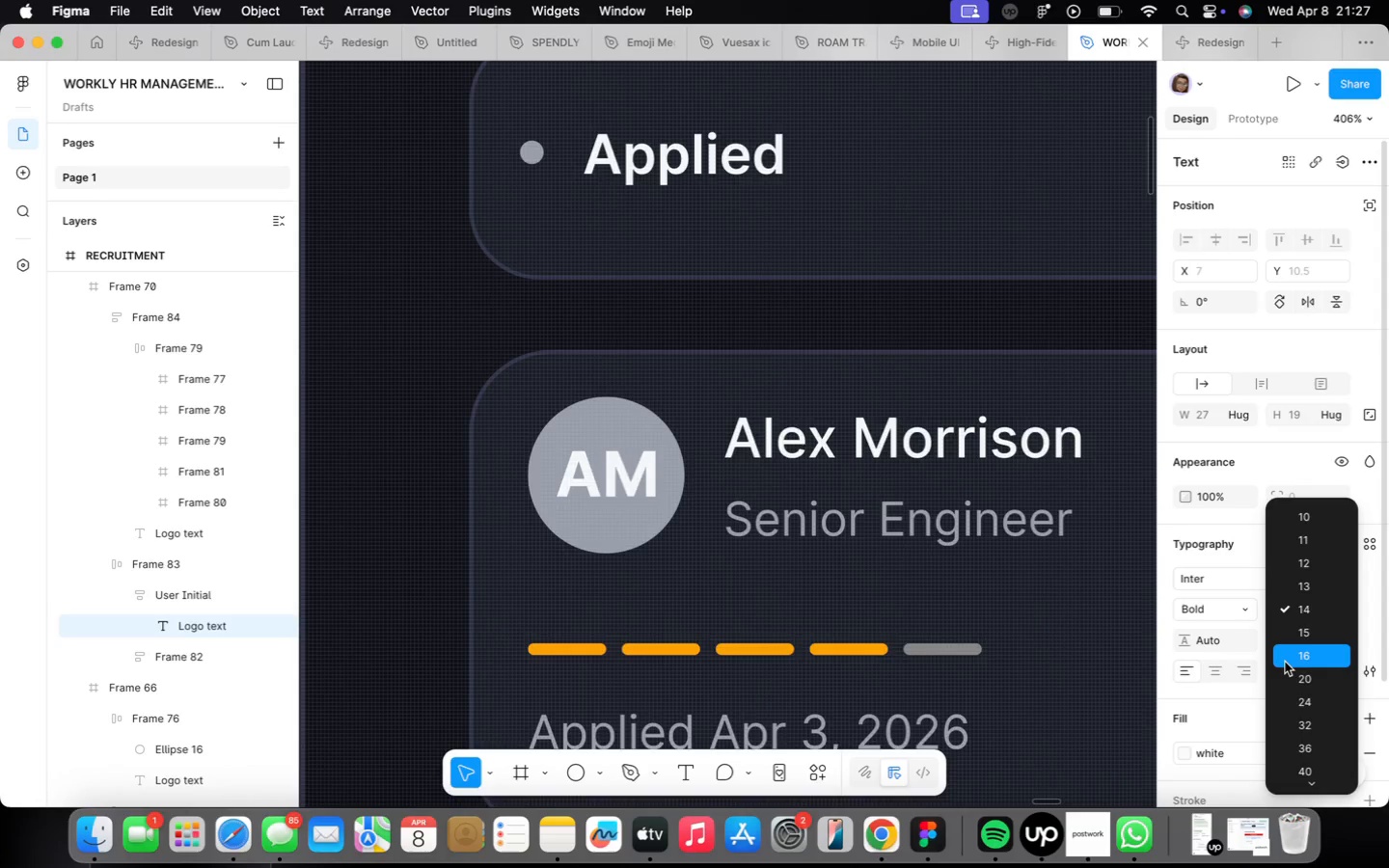 
hold_key(key=OptionLeft, duration=2.01)
 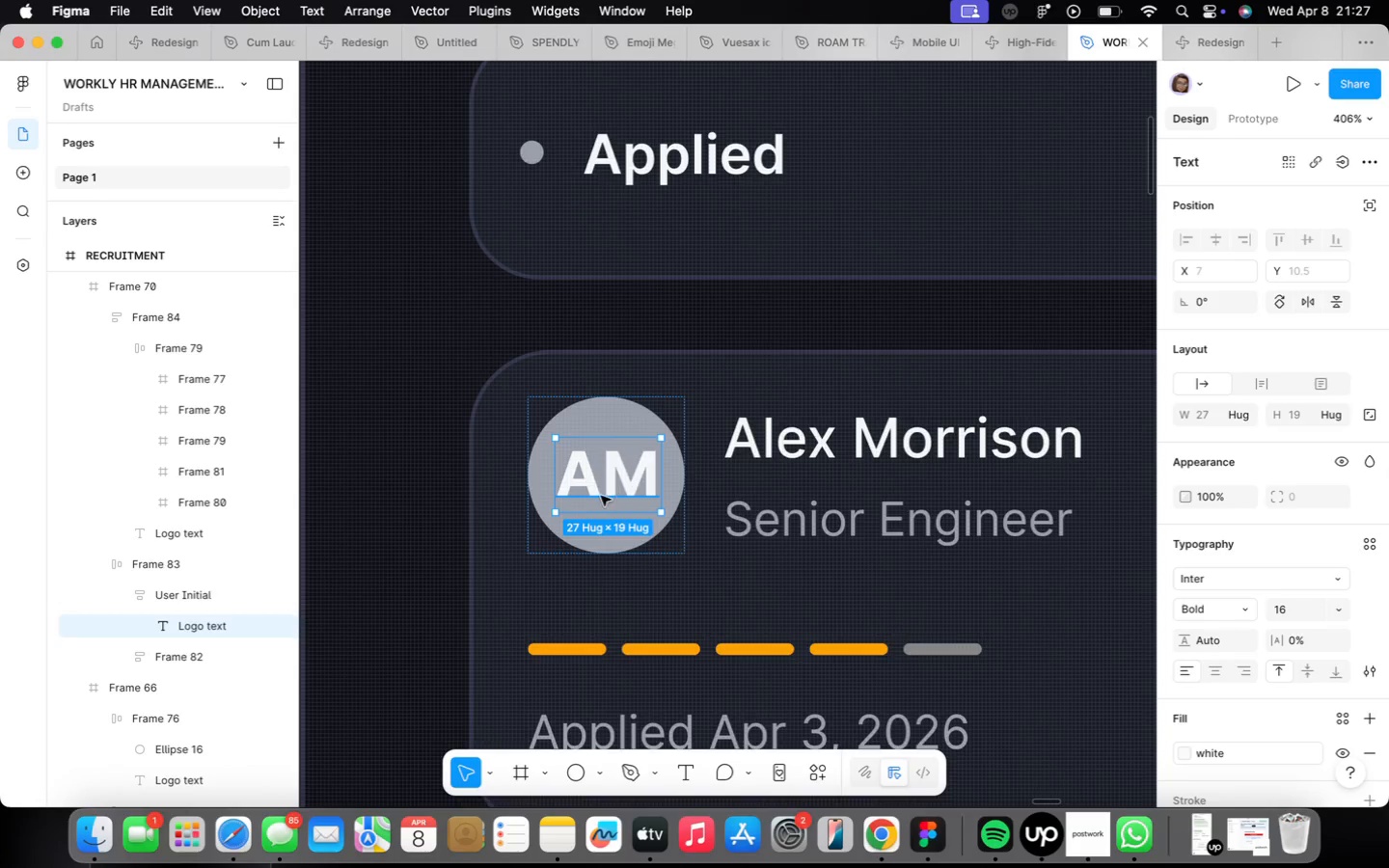 
left_click_drag(start_coordinate=[600, 496], to_coordinate=[583, 488])
 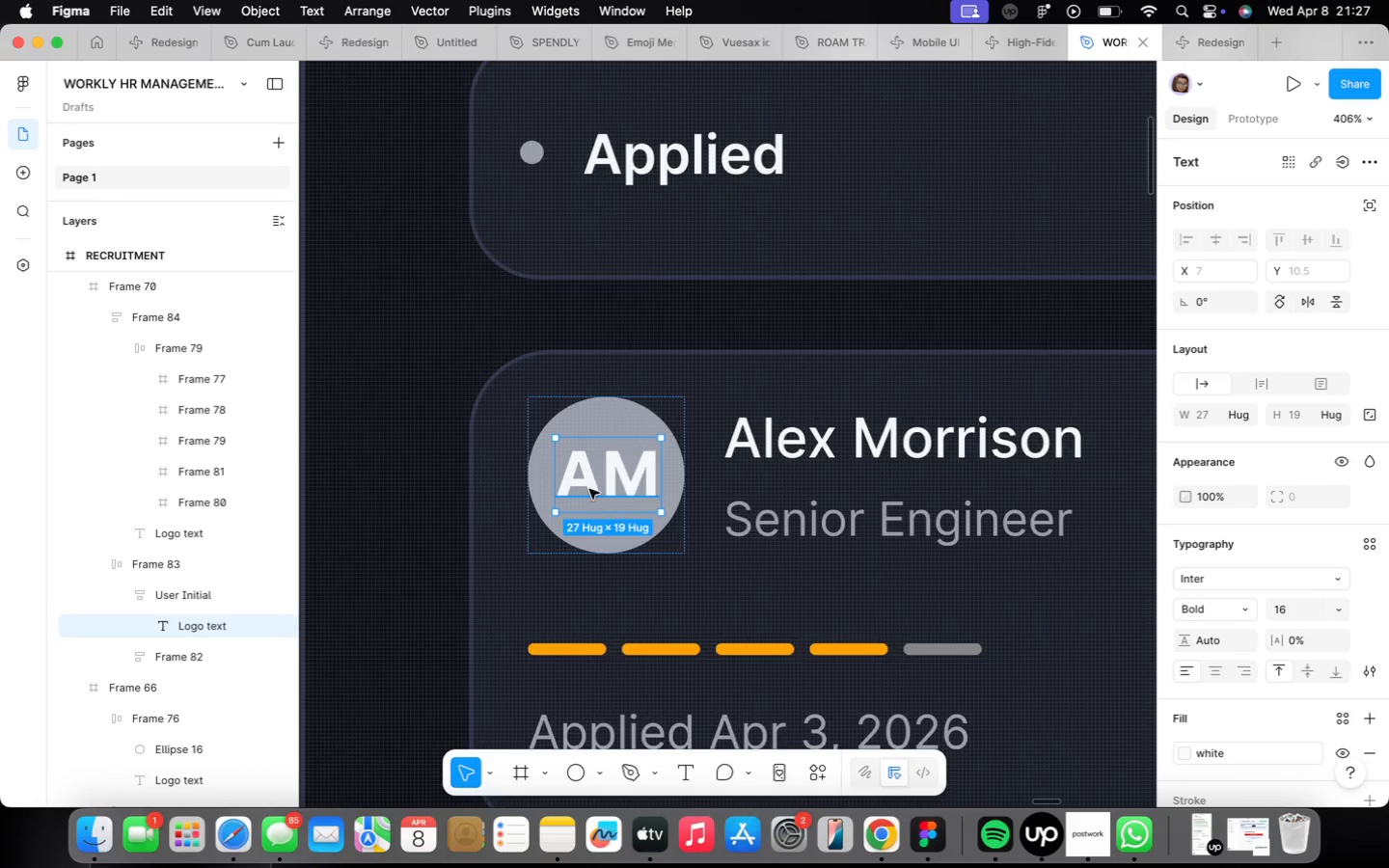 
scroll: coordinate [584, 494], scroll_direction: up, amount: 5.0
 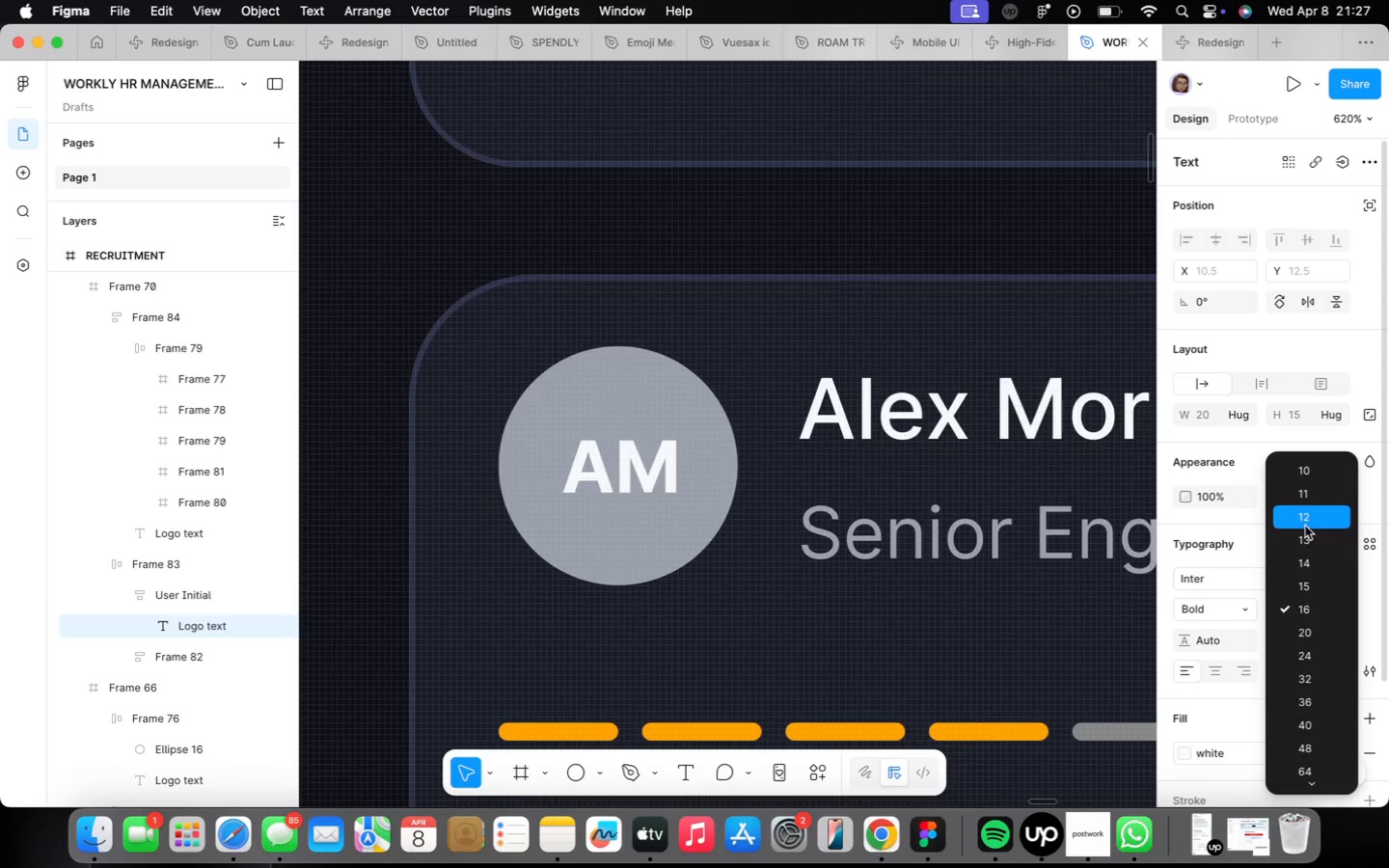 
left_click([1310, 561])
 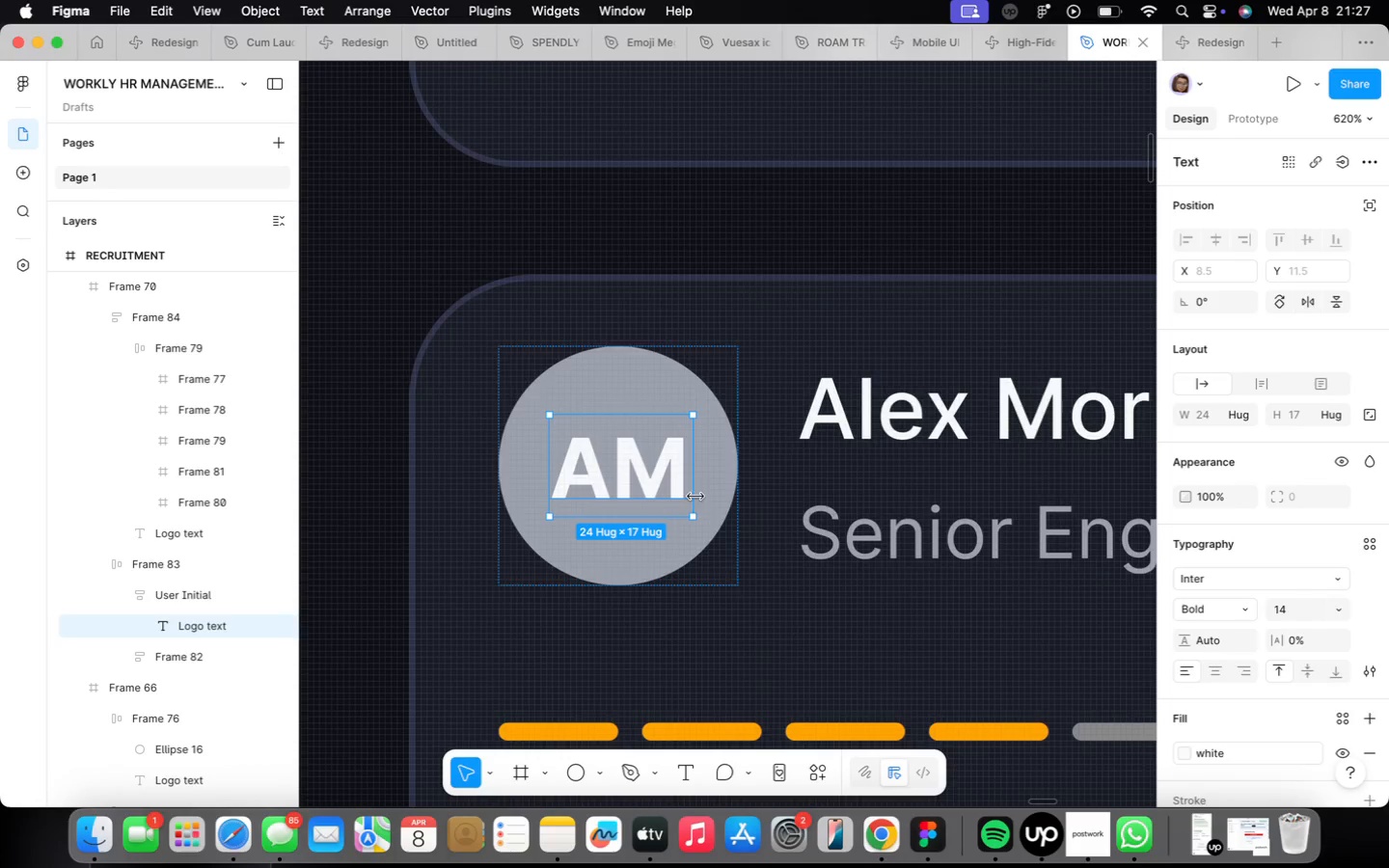 
hold_key(key=OptionLeft, duration=5.2)
 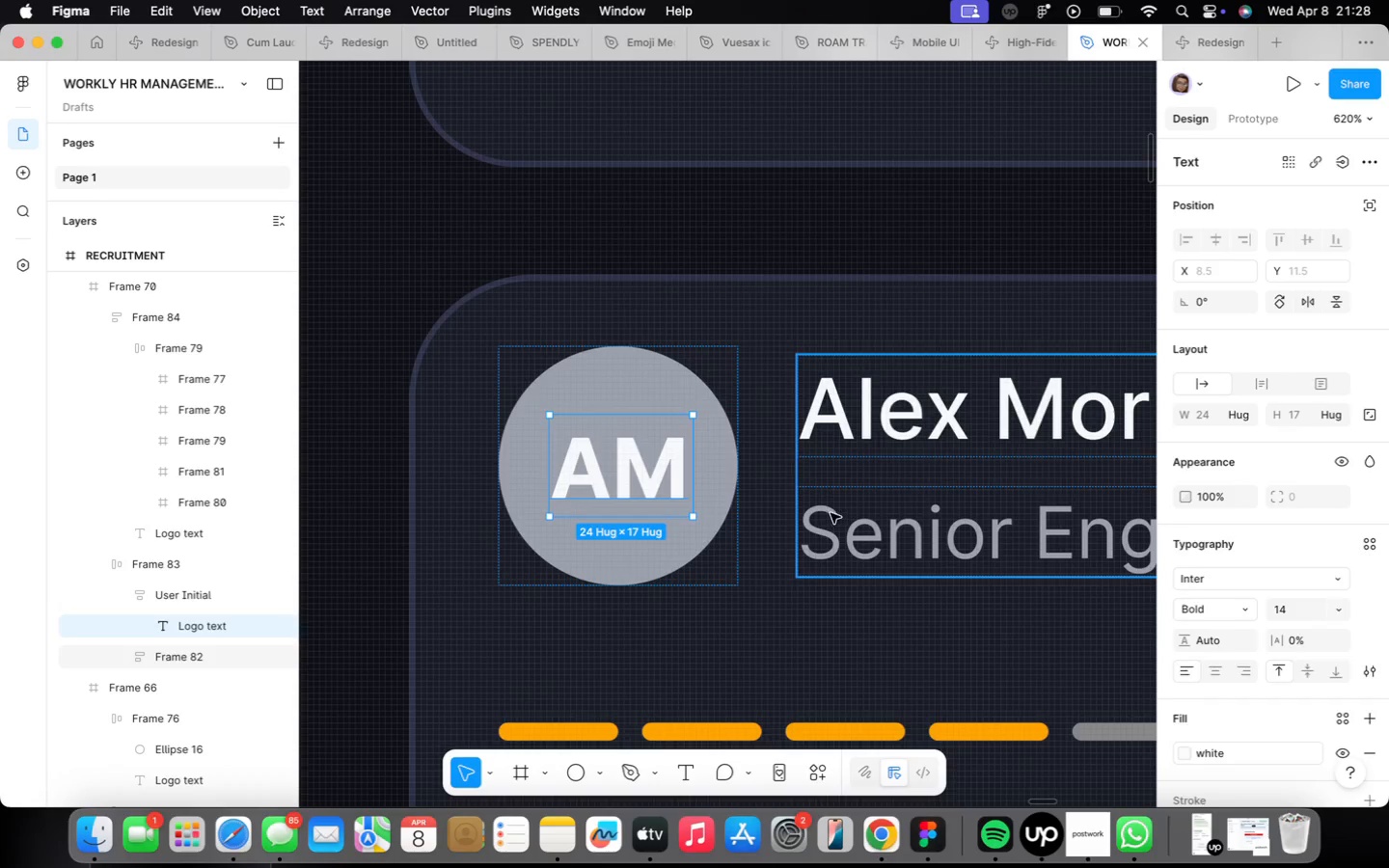 
left_click([665, 503])
 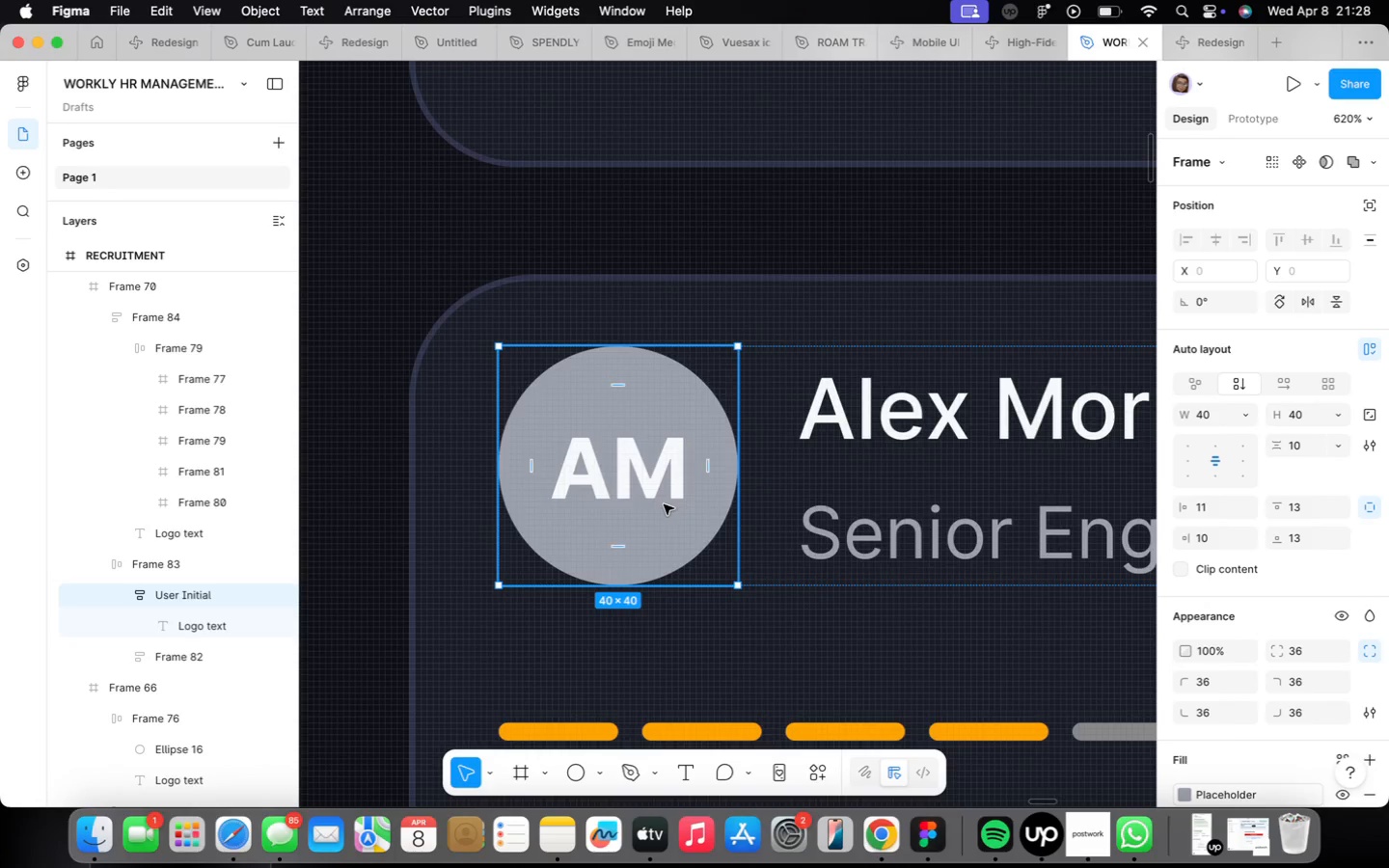 
scroll: coordinate [665, 503], scroll_direction: down, amount: 22.0
 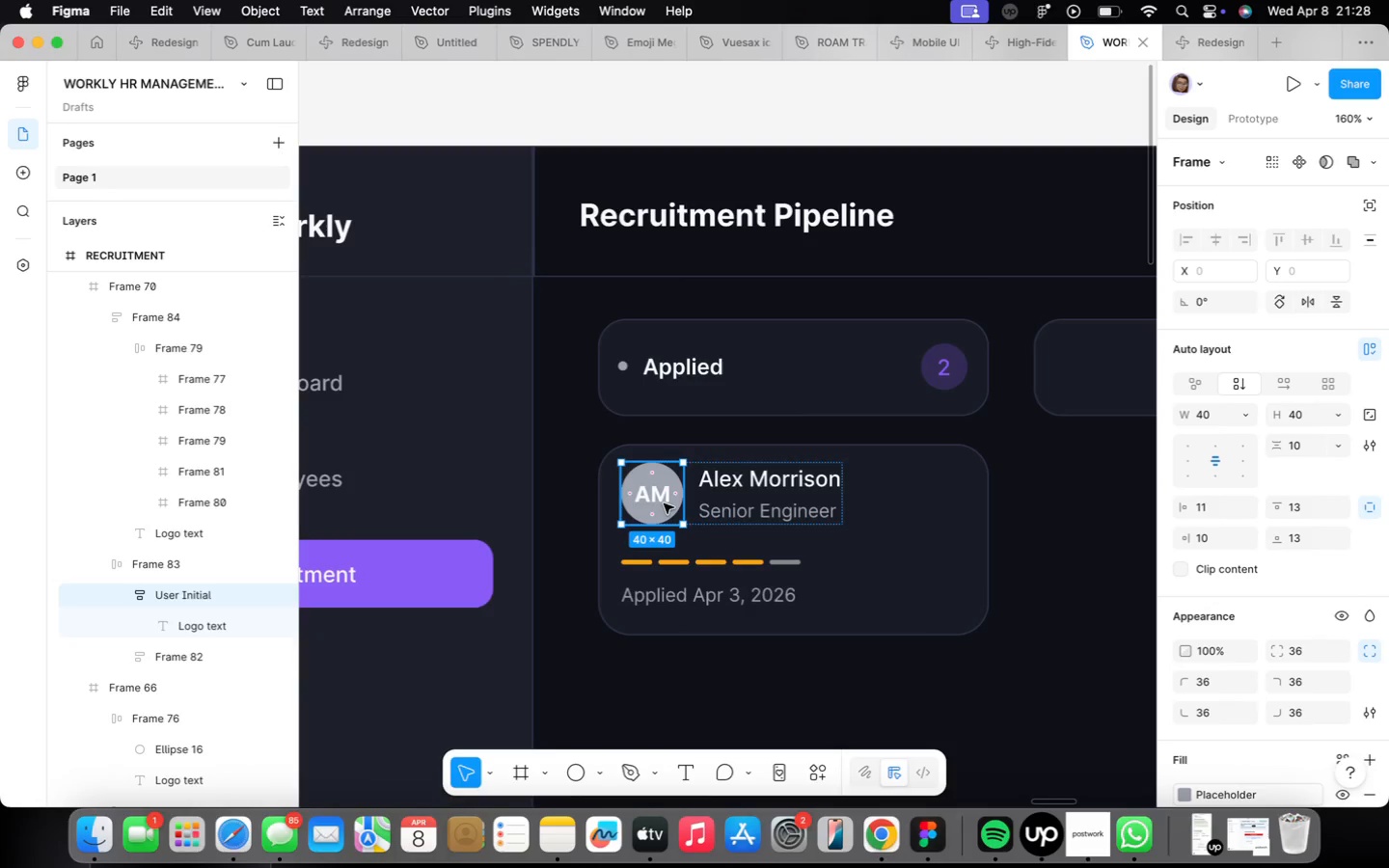 
scroll: coordinate [665, 502], scroll_direction: up, amount: 30.0
 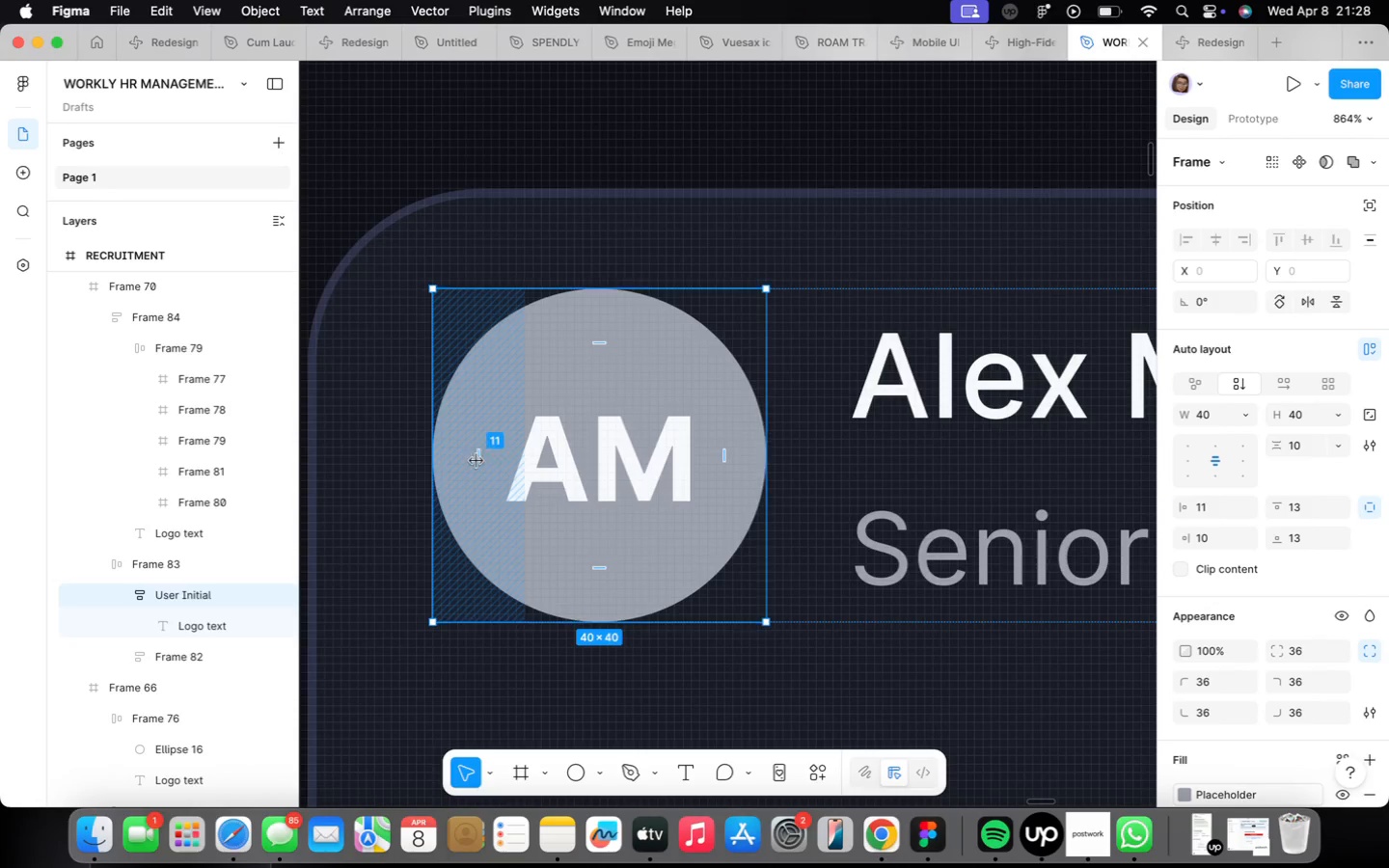 
left_click_drag(start_coordinate=[482, 463], to_coordinate=[475, 461])
 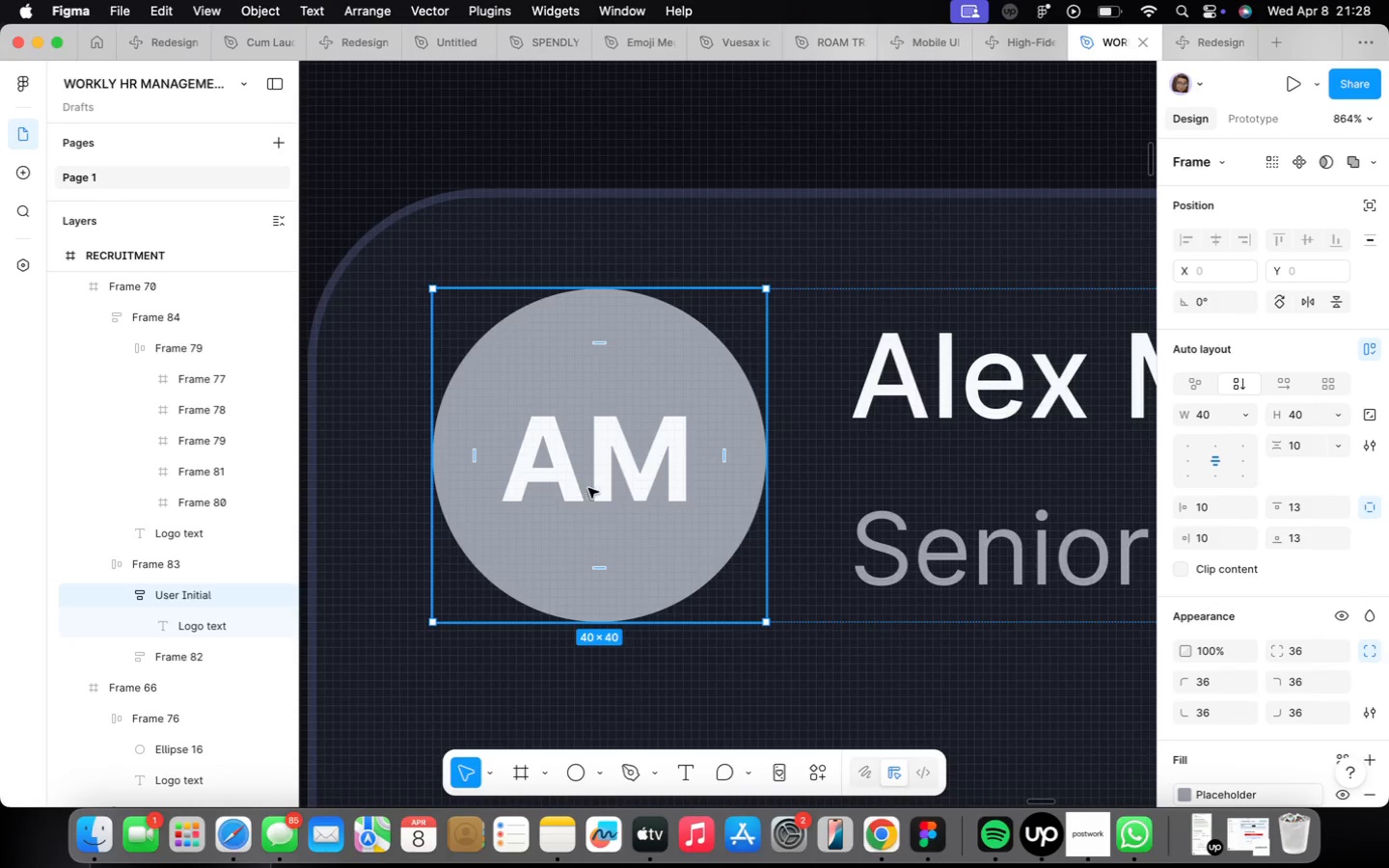 
double_click([588, 488])
 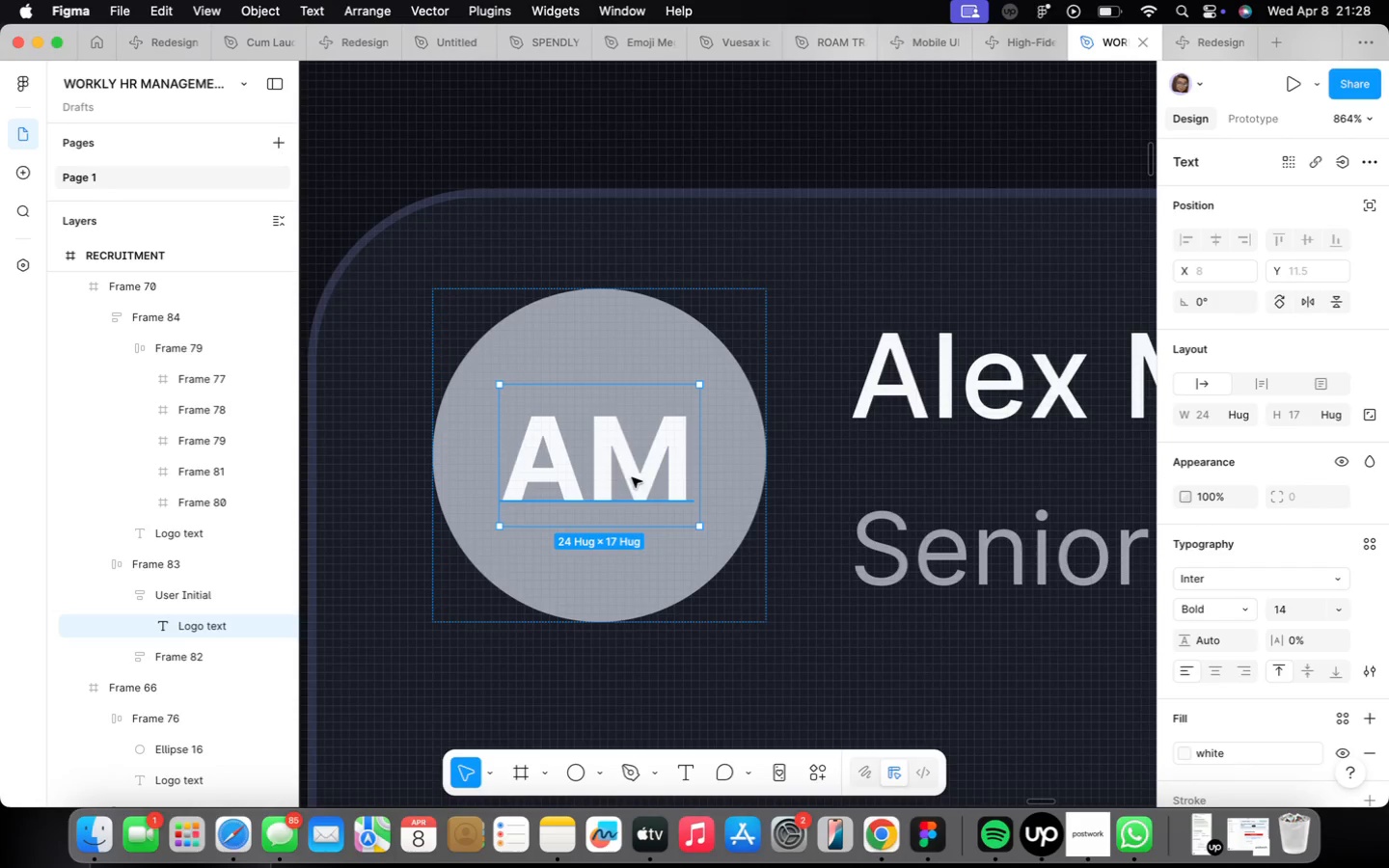 
hold_key(key=OptionLeft, duration=1.72)
 